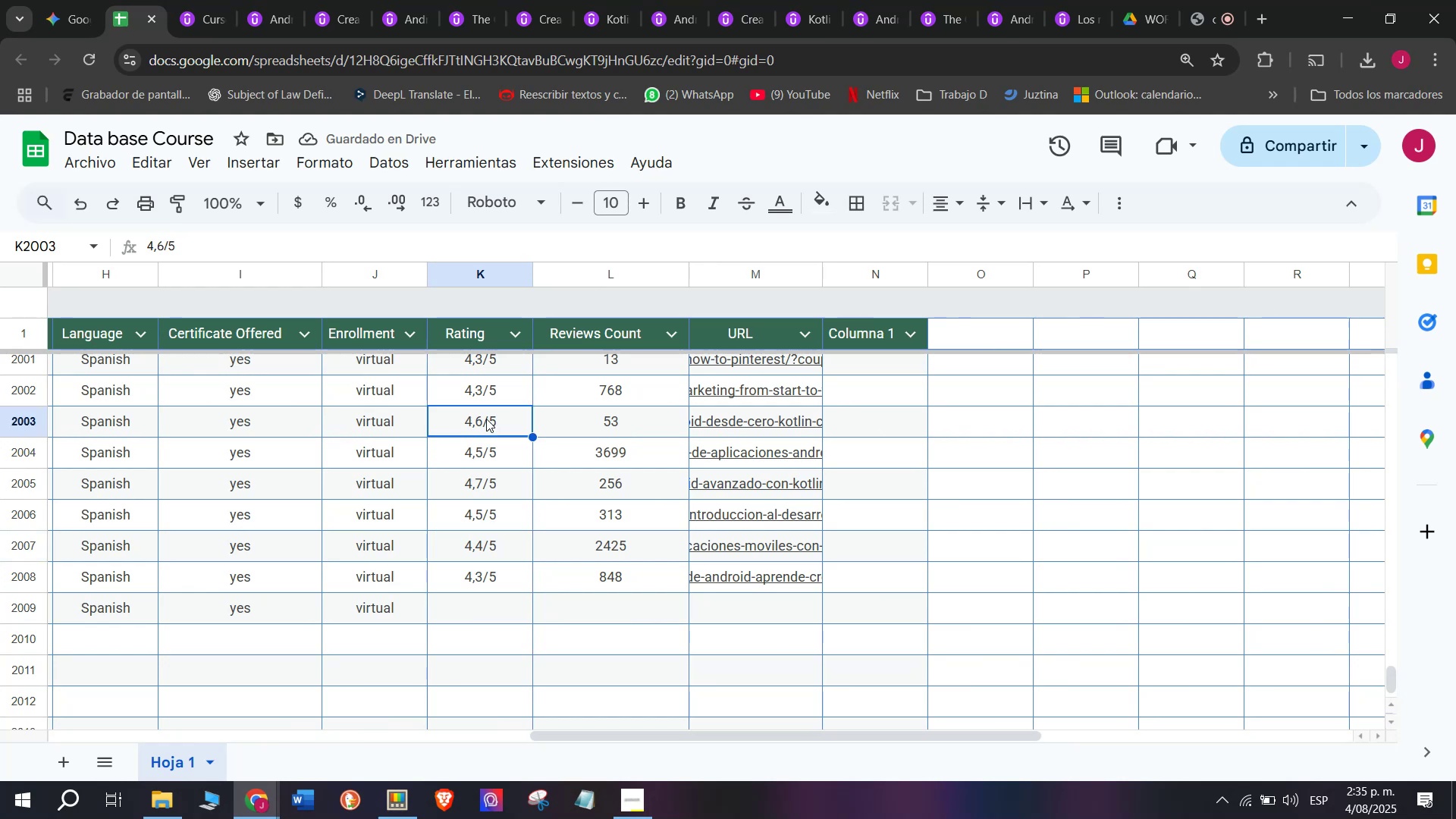 
key(Break)
 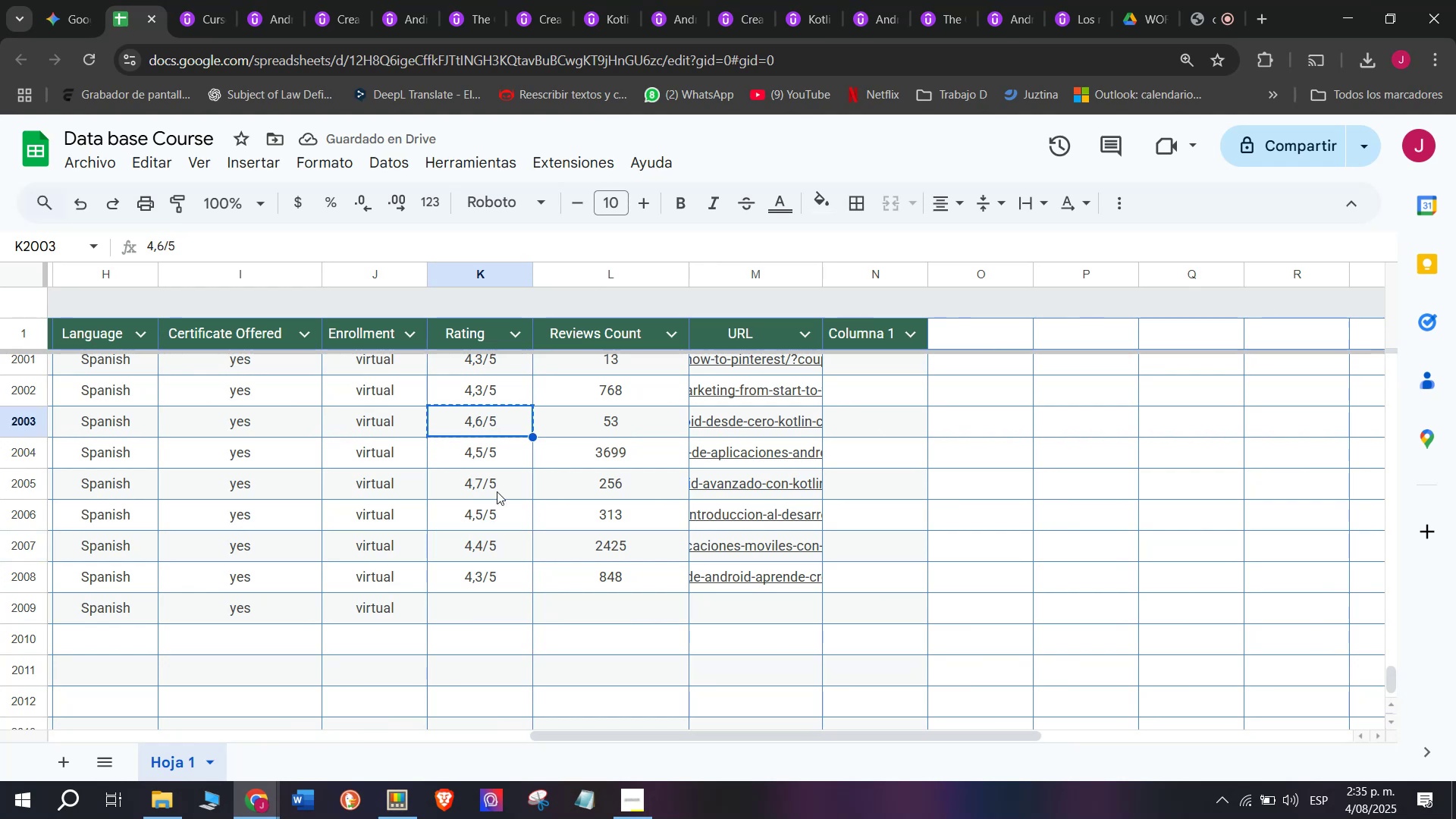 
key(Control+C)
 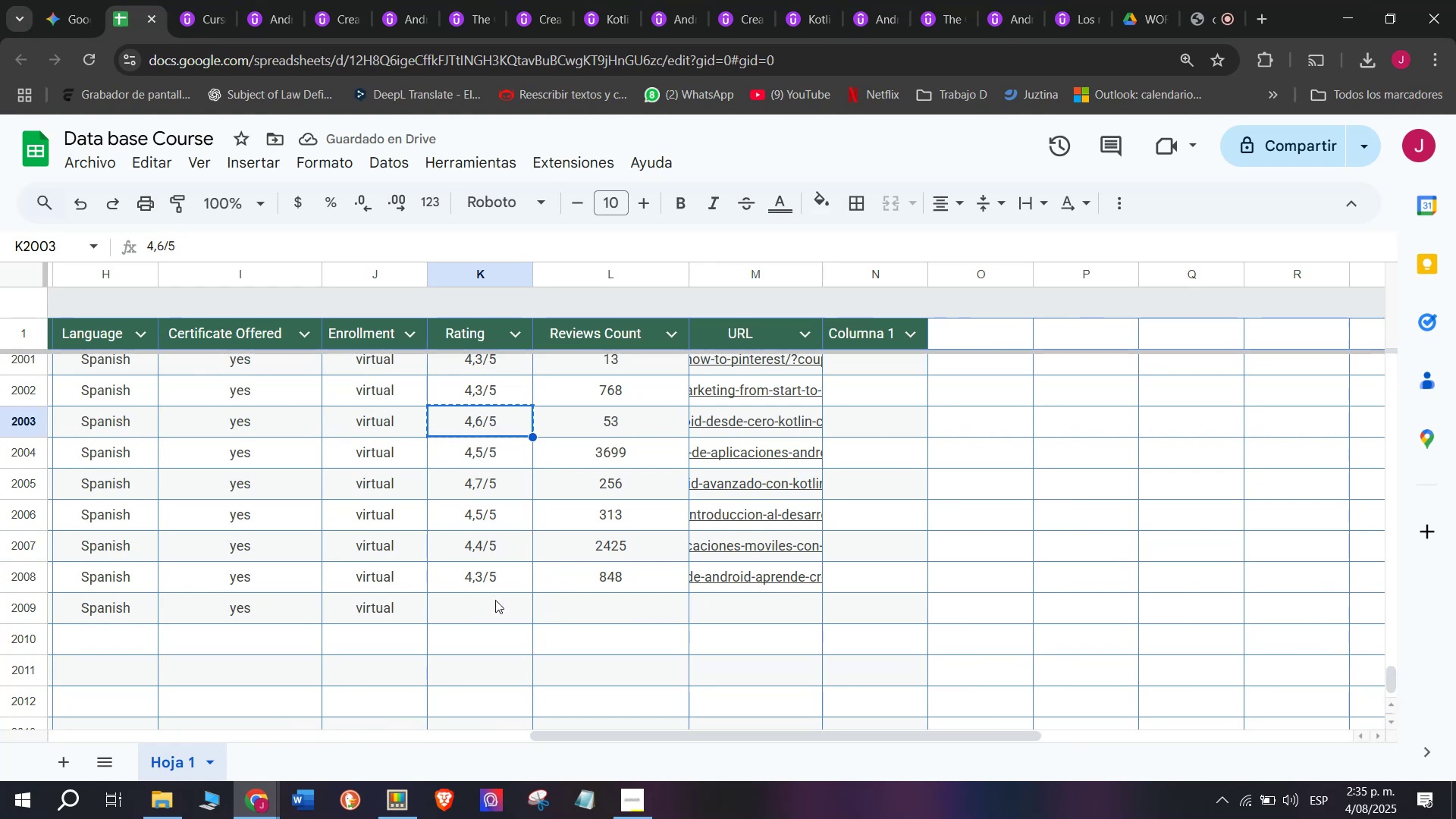 
key(Control+ControlLeft)
 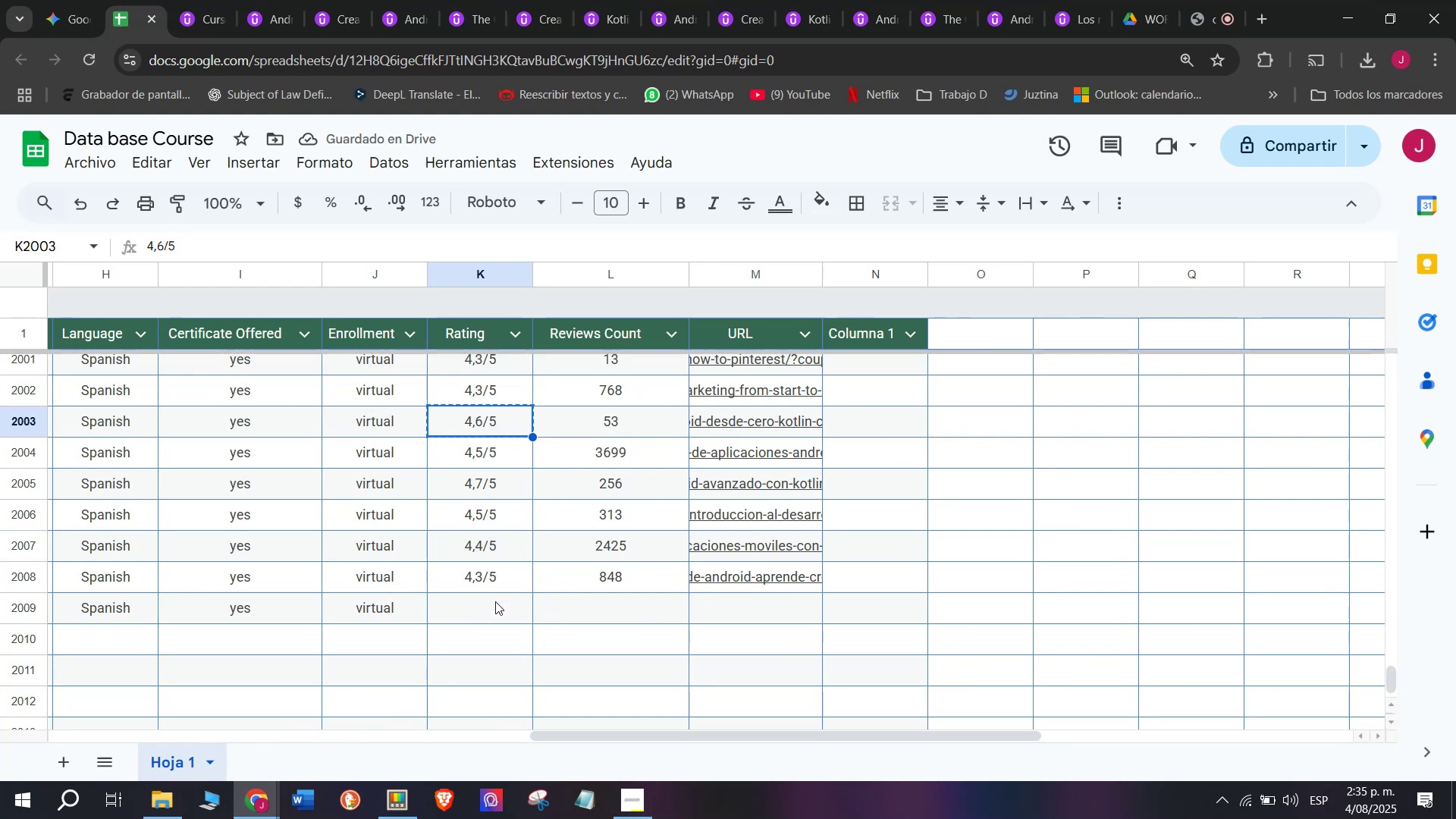 
left_click([495, 604])
 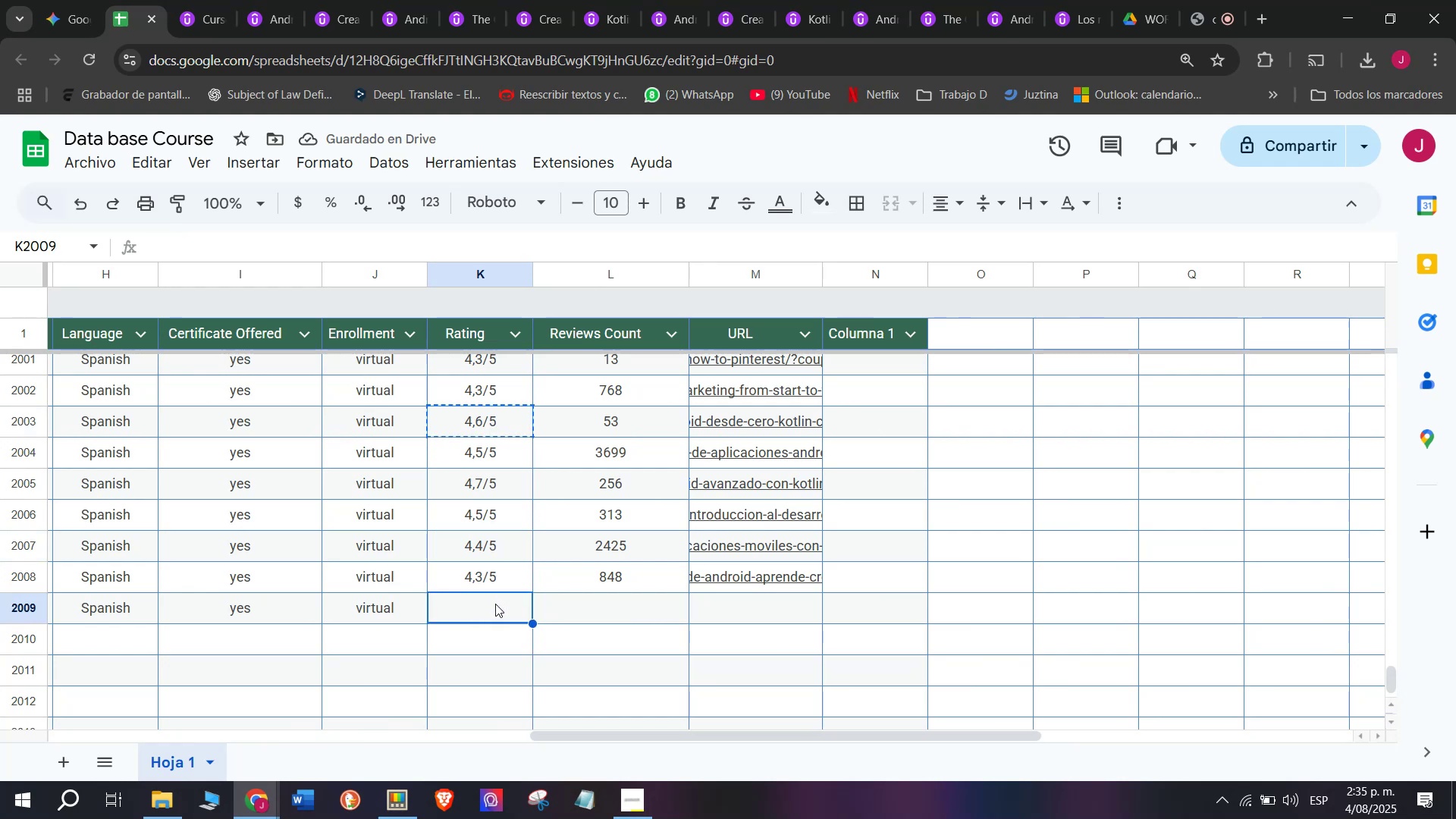 
key(Z)
 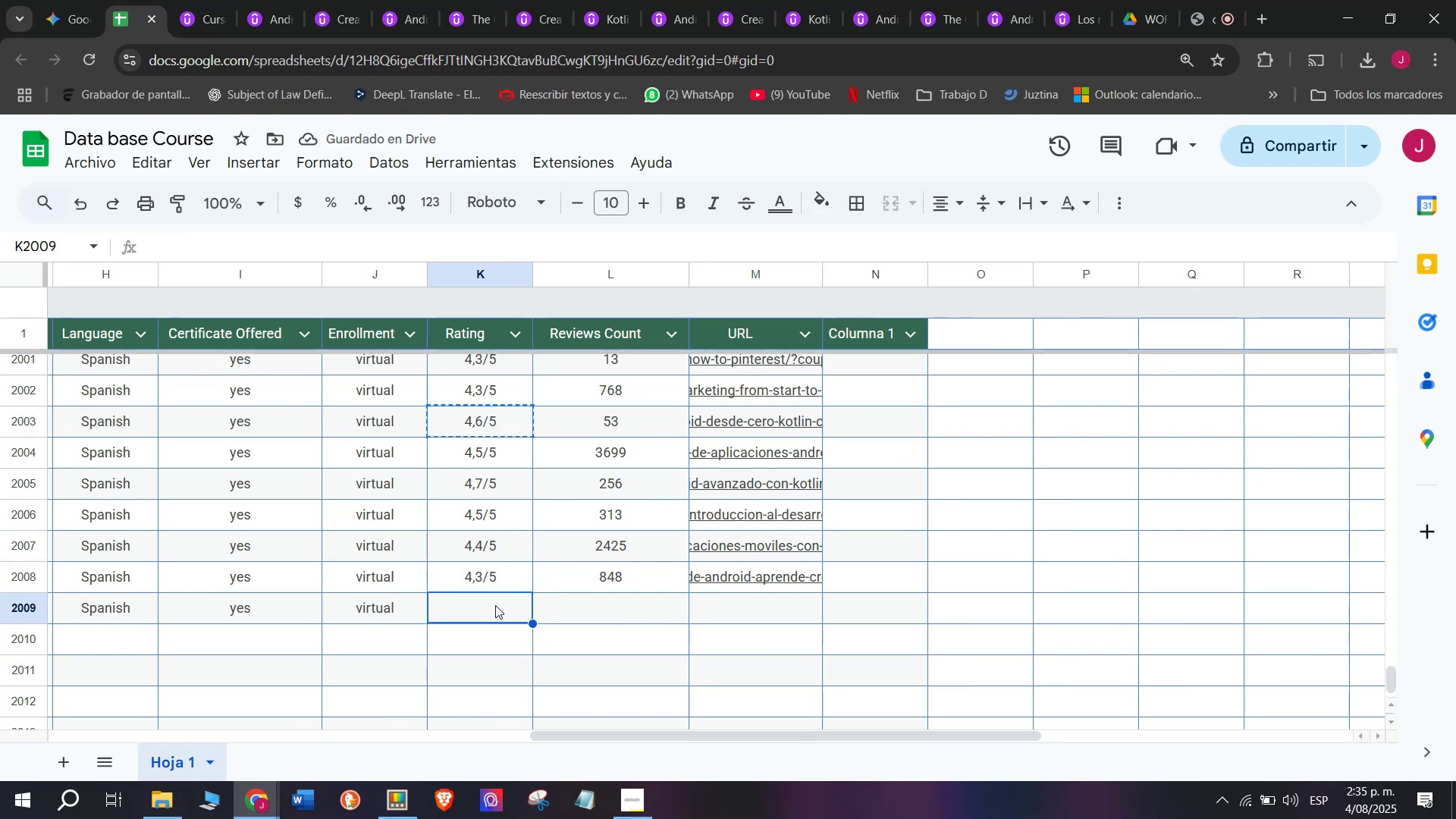 
key(Control+ControlLeft)
 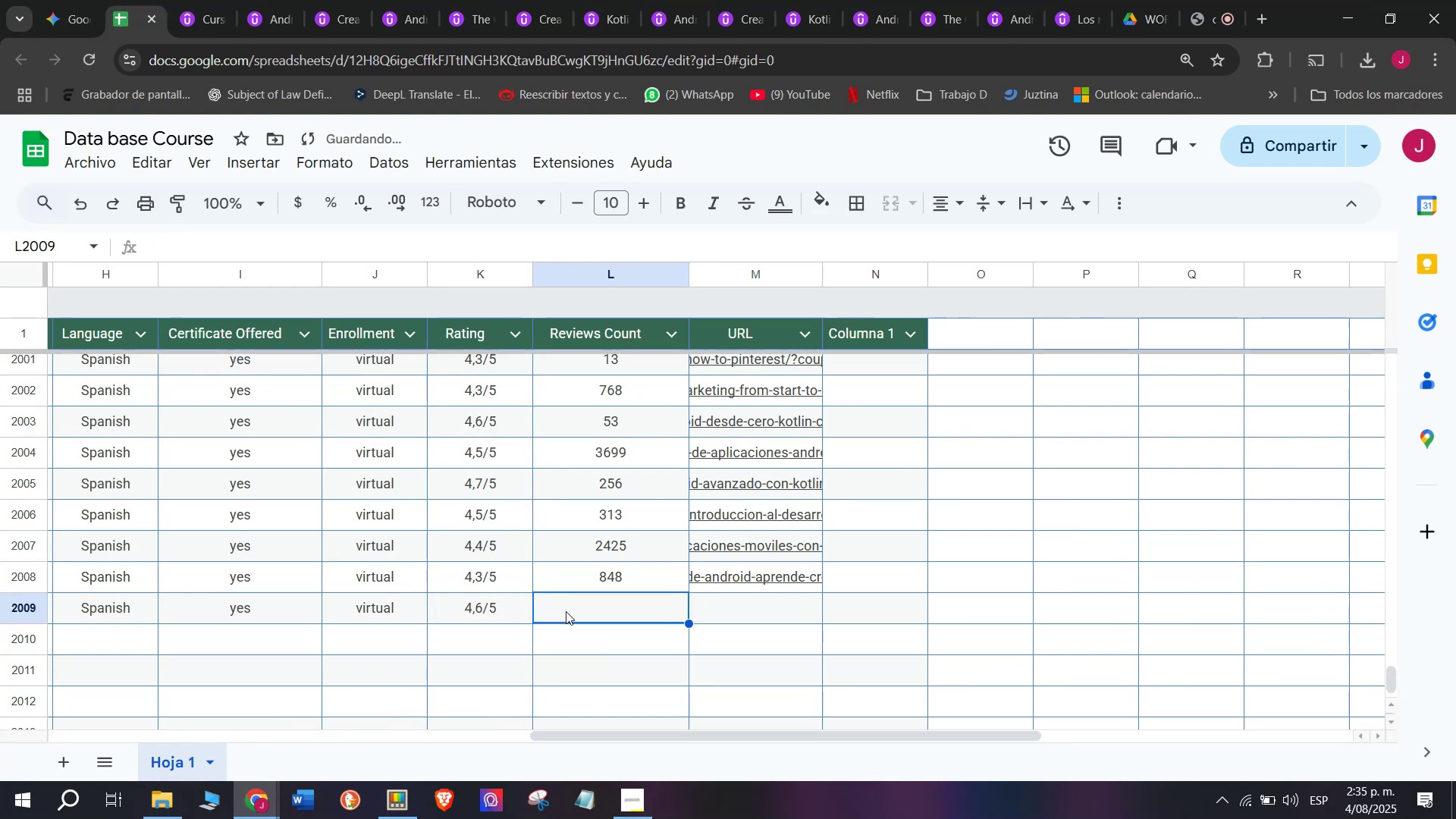 
key(Control+V)
 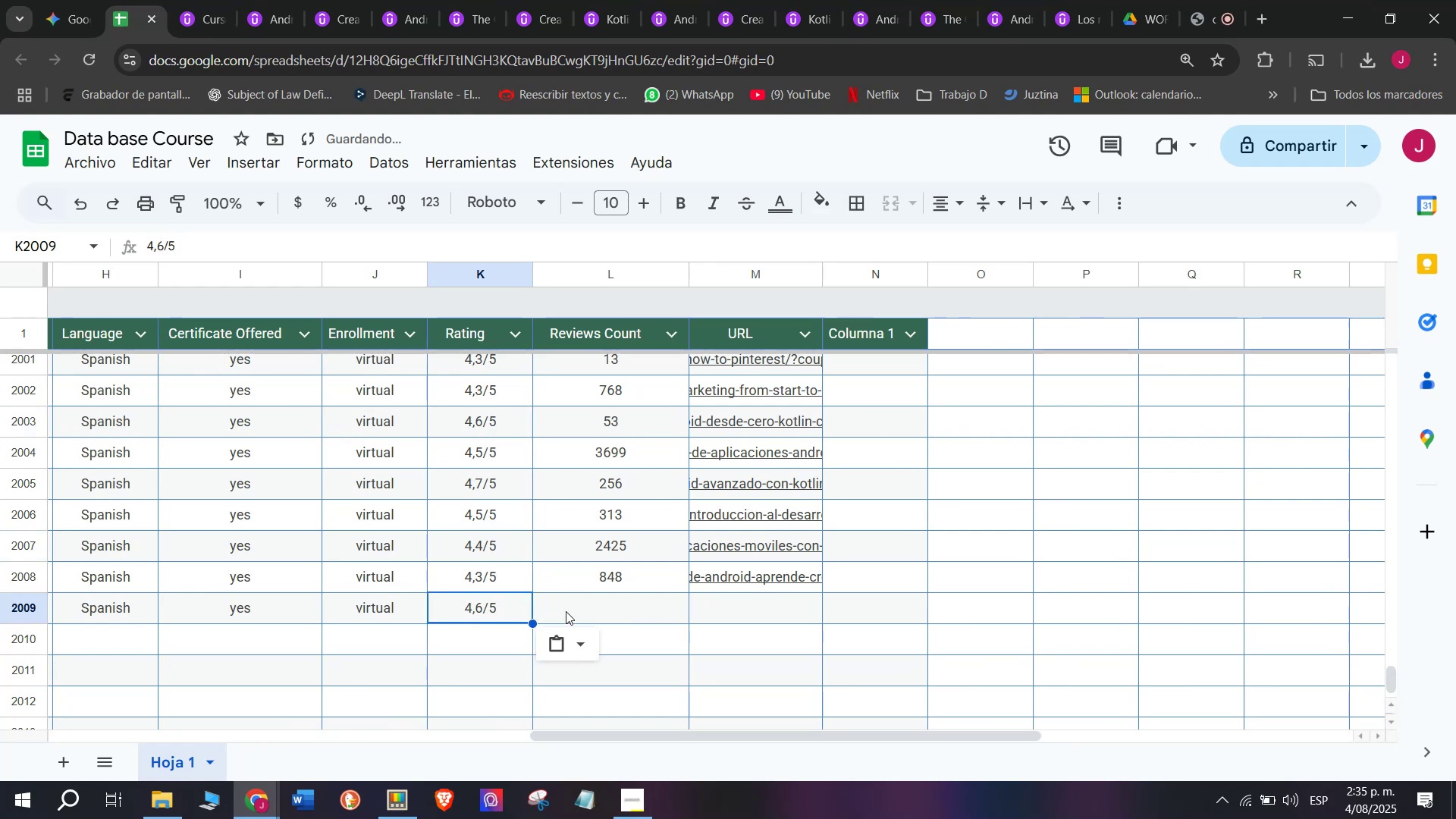 
double_click([566, 611])
 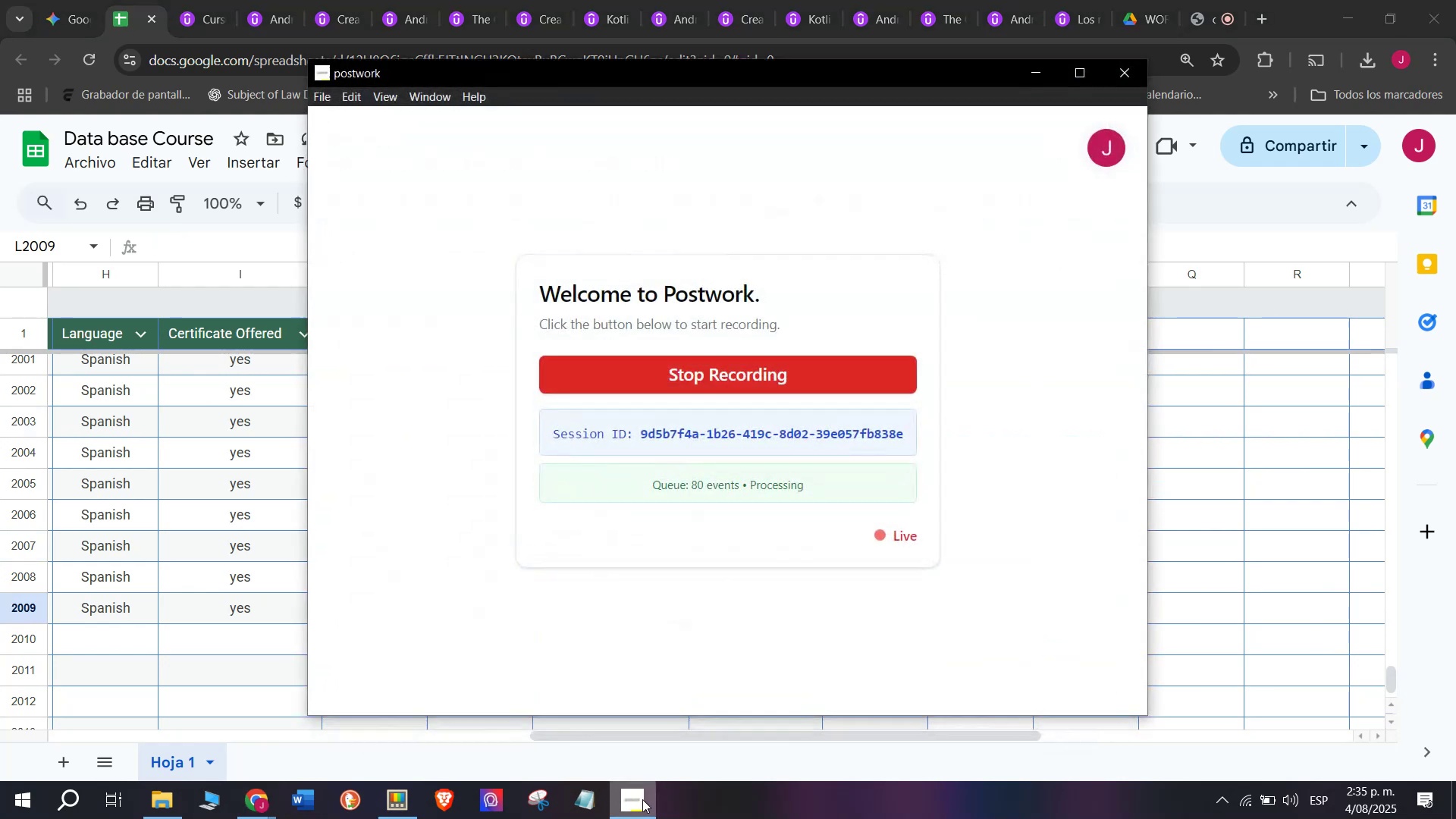 
left_click([642, 799])
 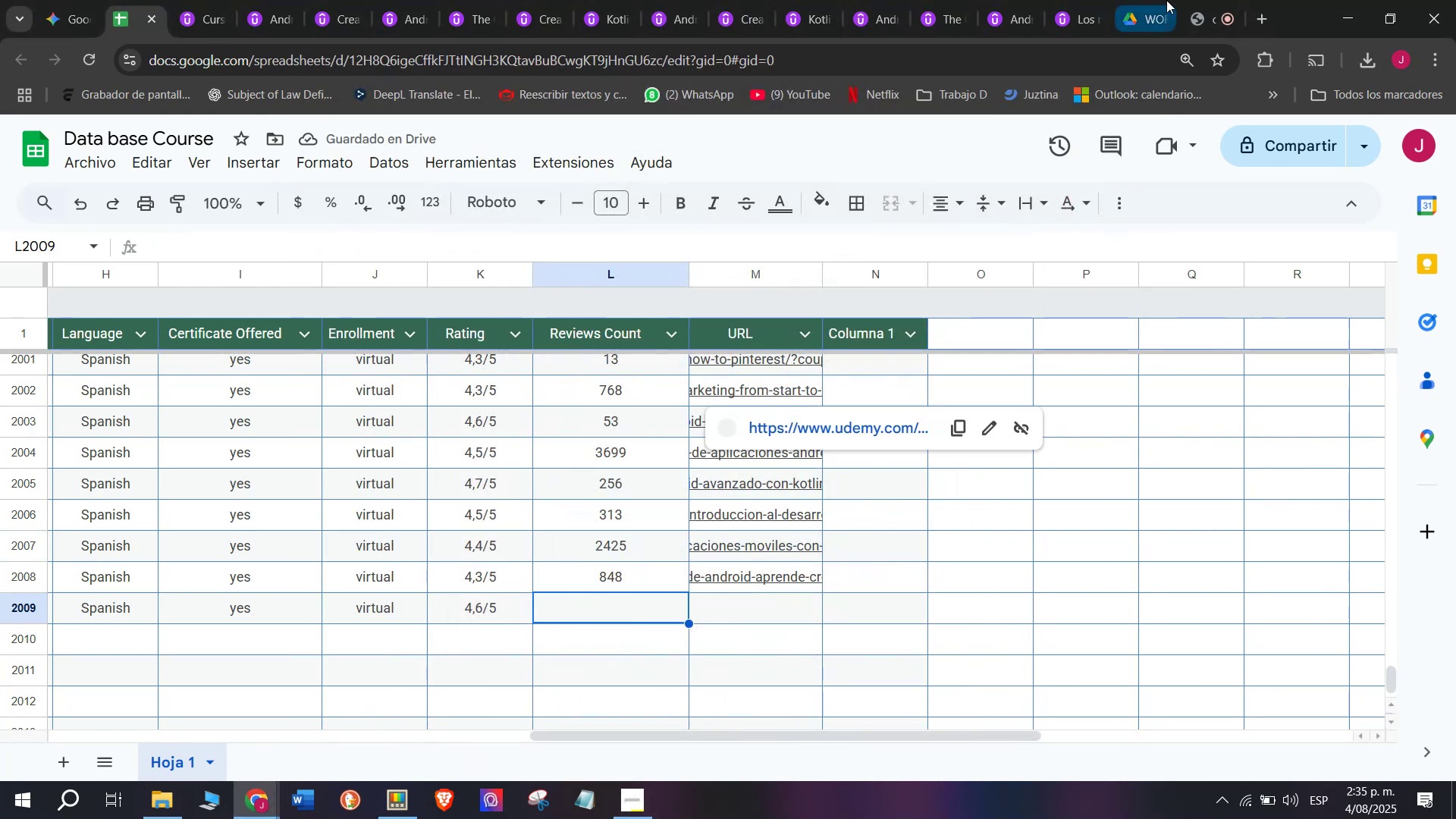 
left_click([1207, 0])
 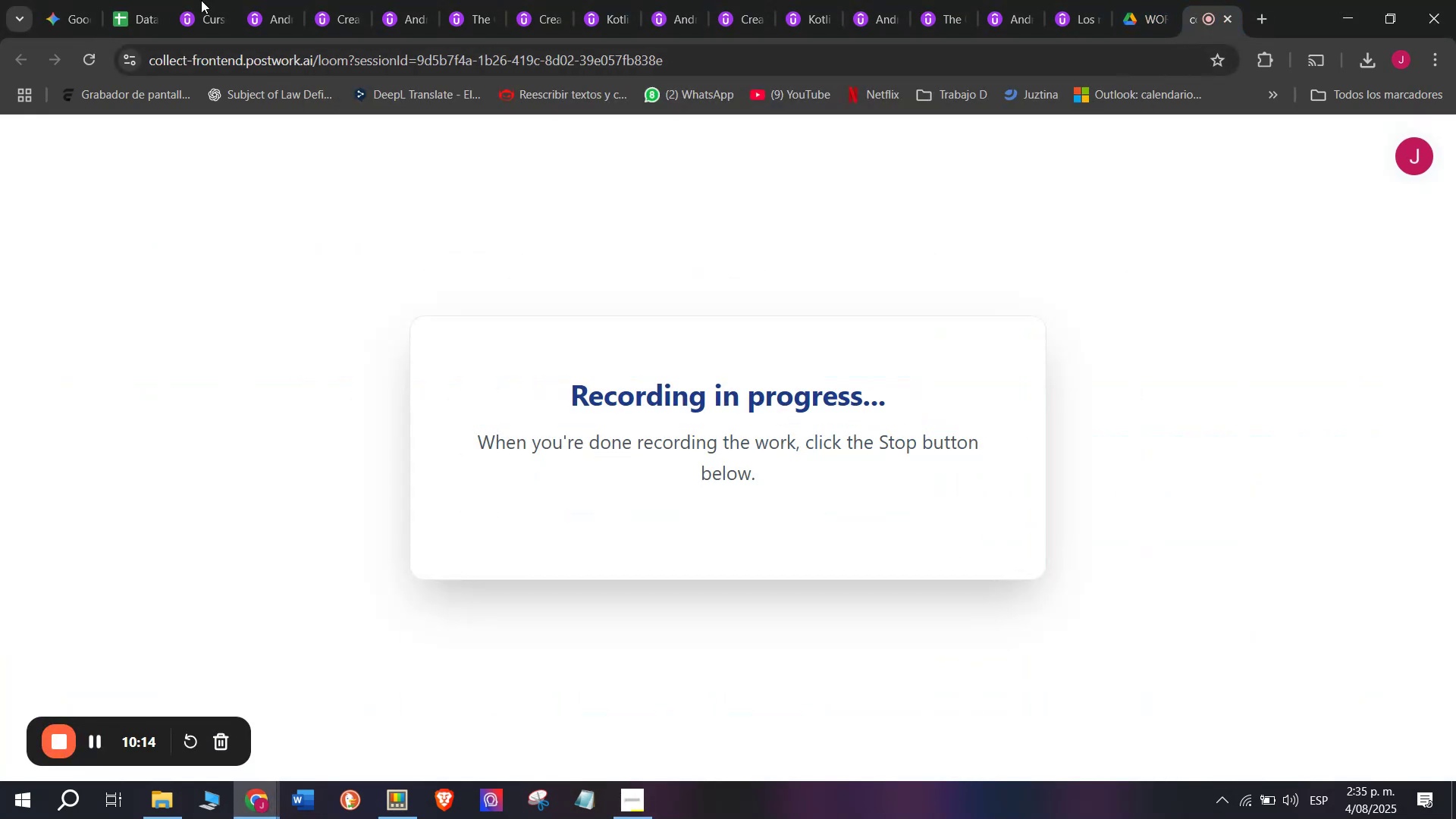 
left_click([173, 0])
 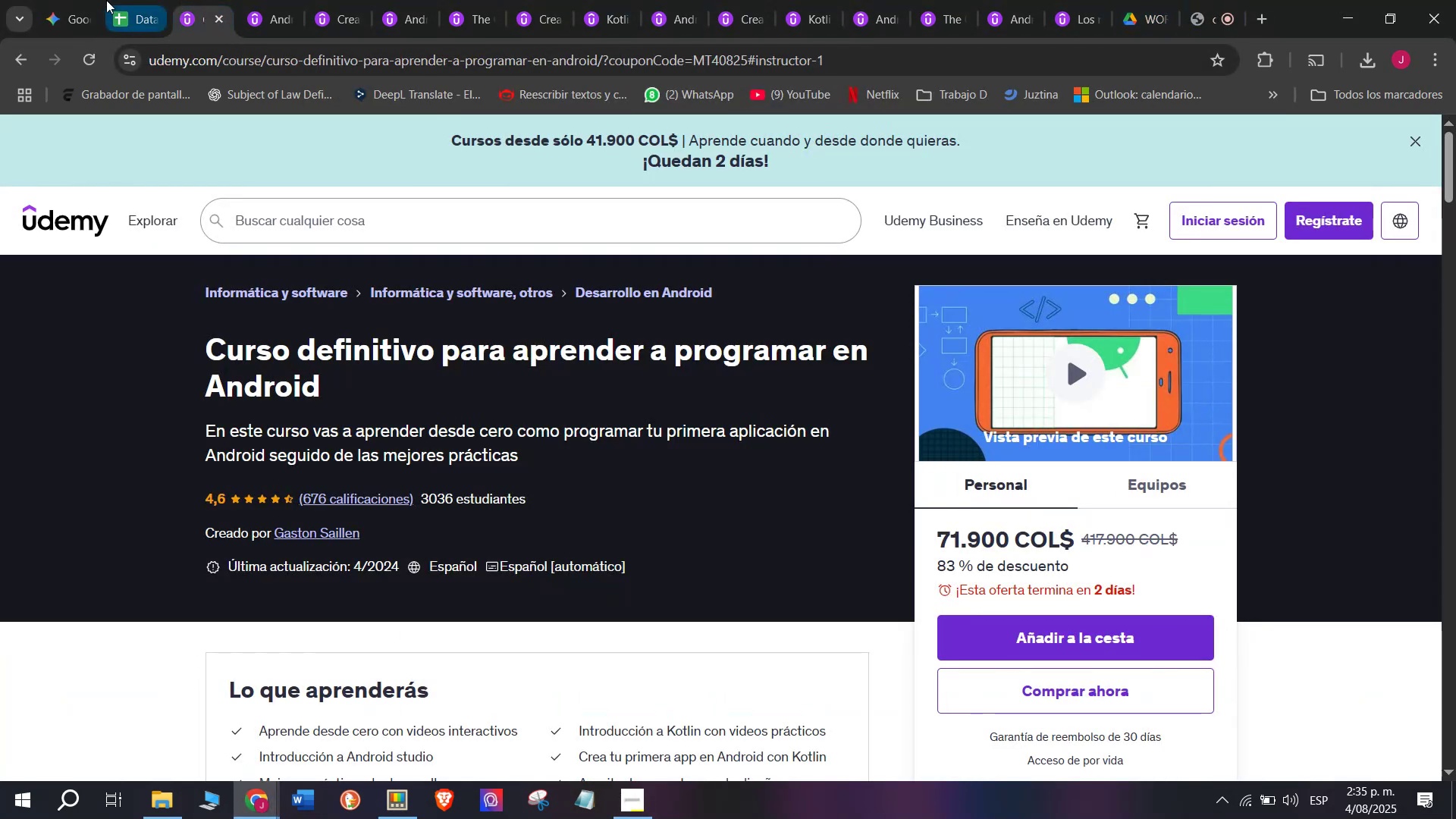 
left_click([143, 0])
 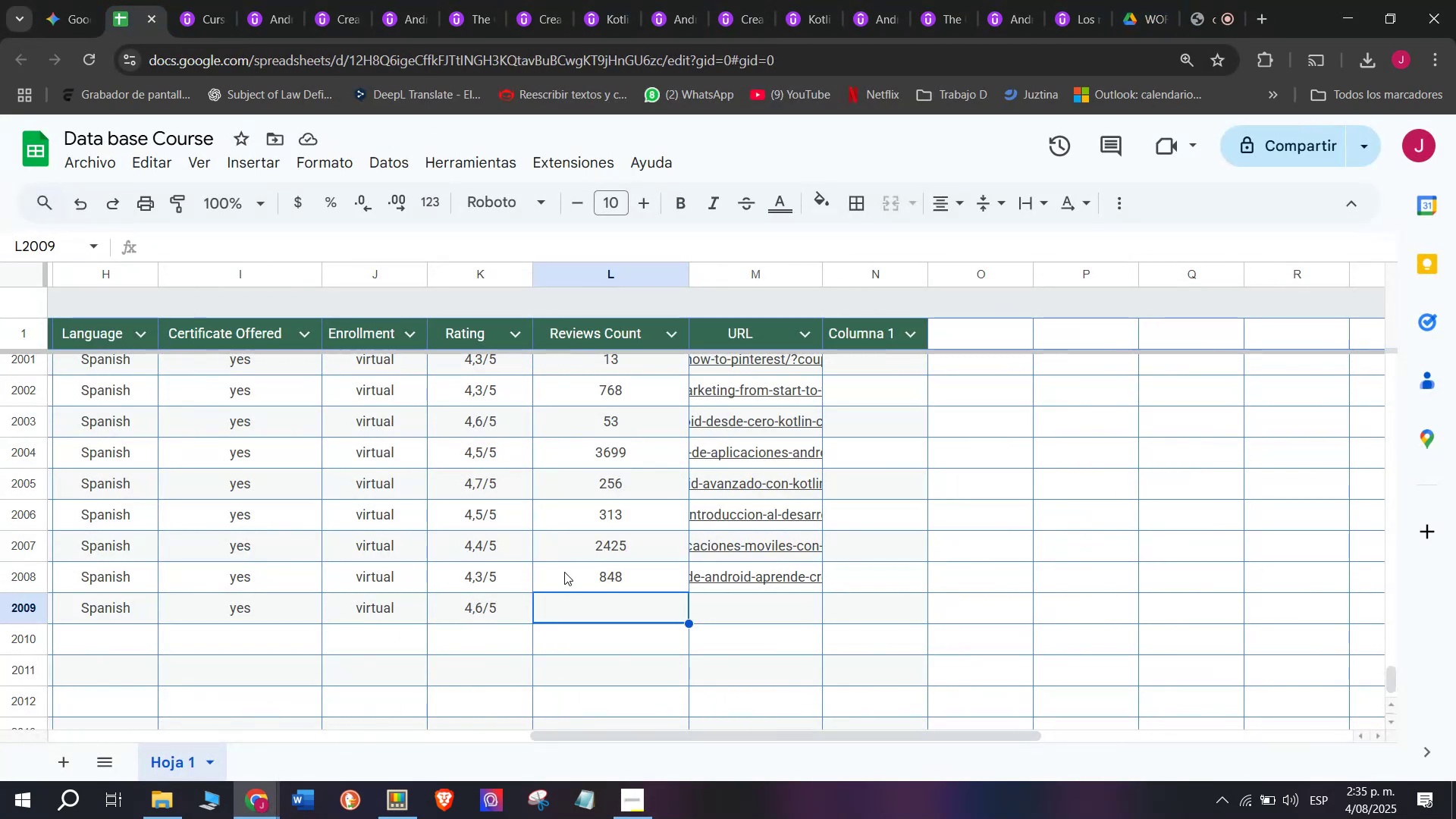 
left_click([592, 573])
 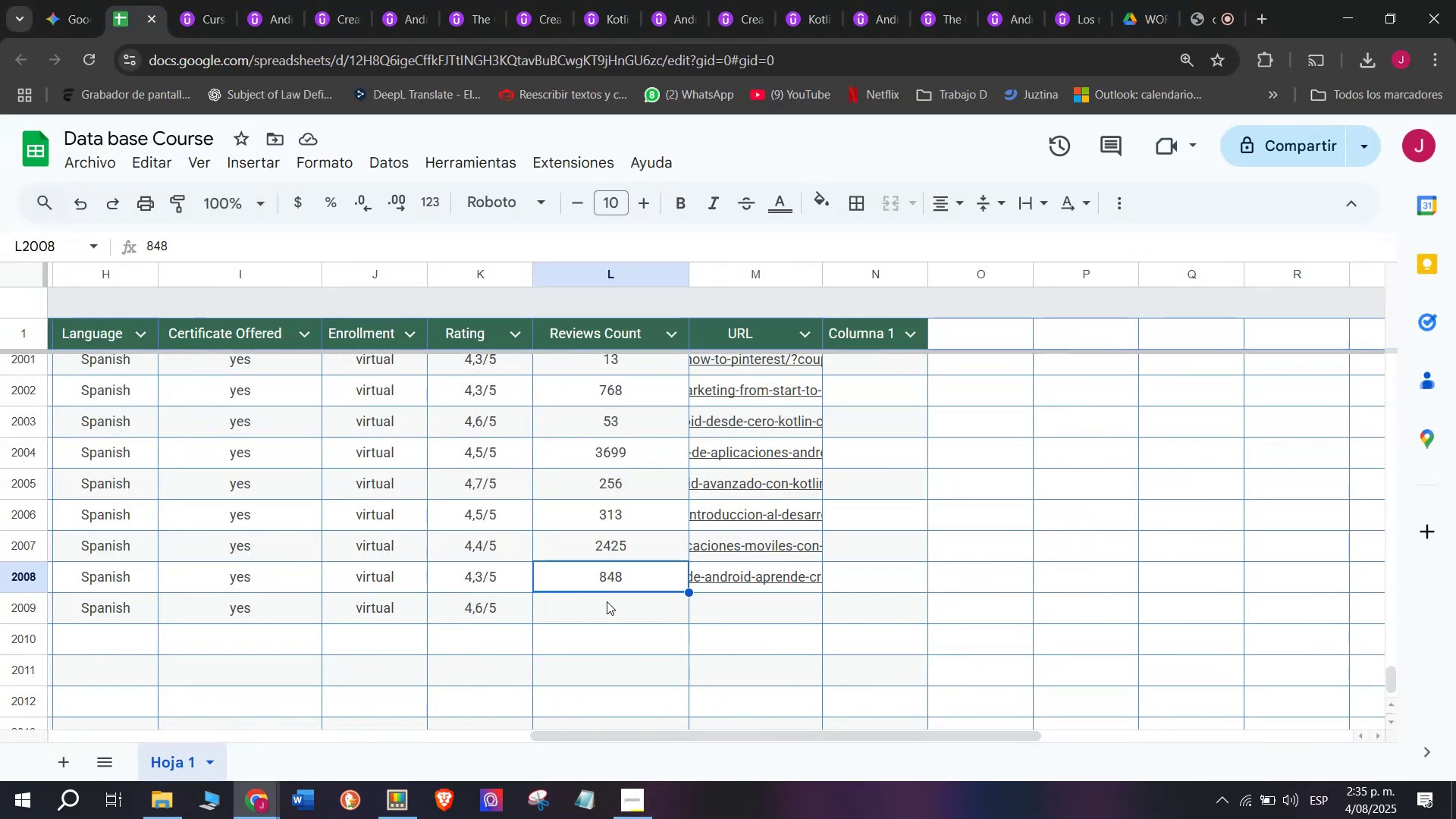 
key(Break)
 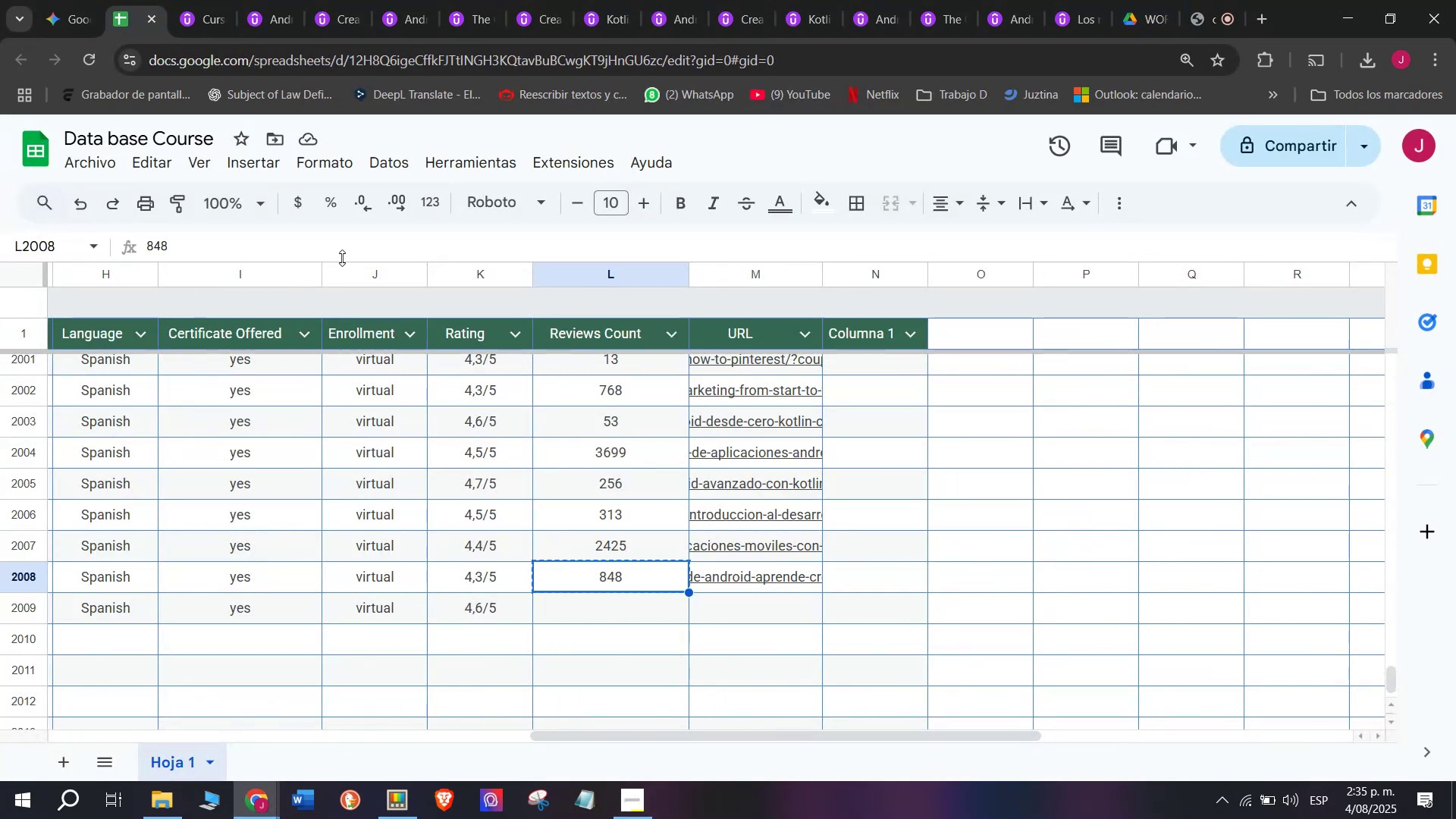 
key(Control+ControlLeft)
 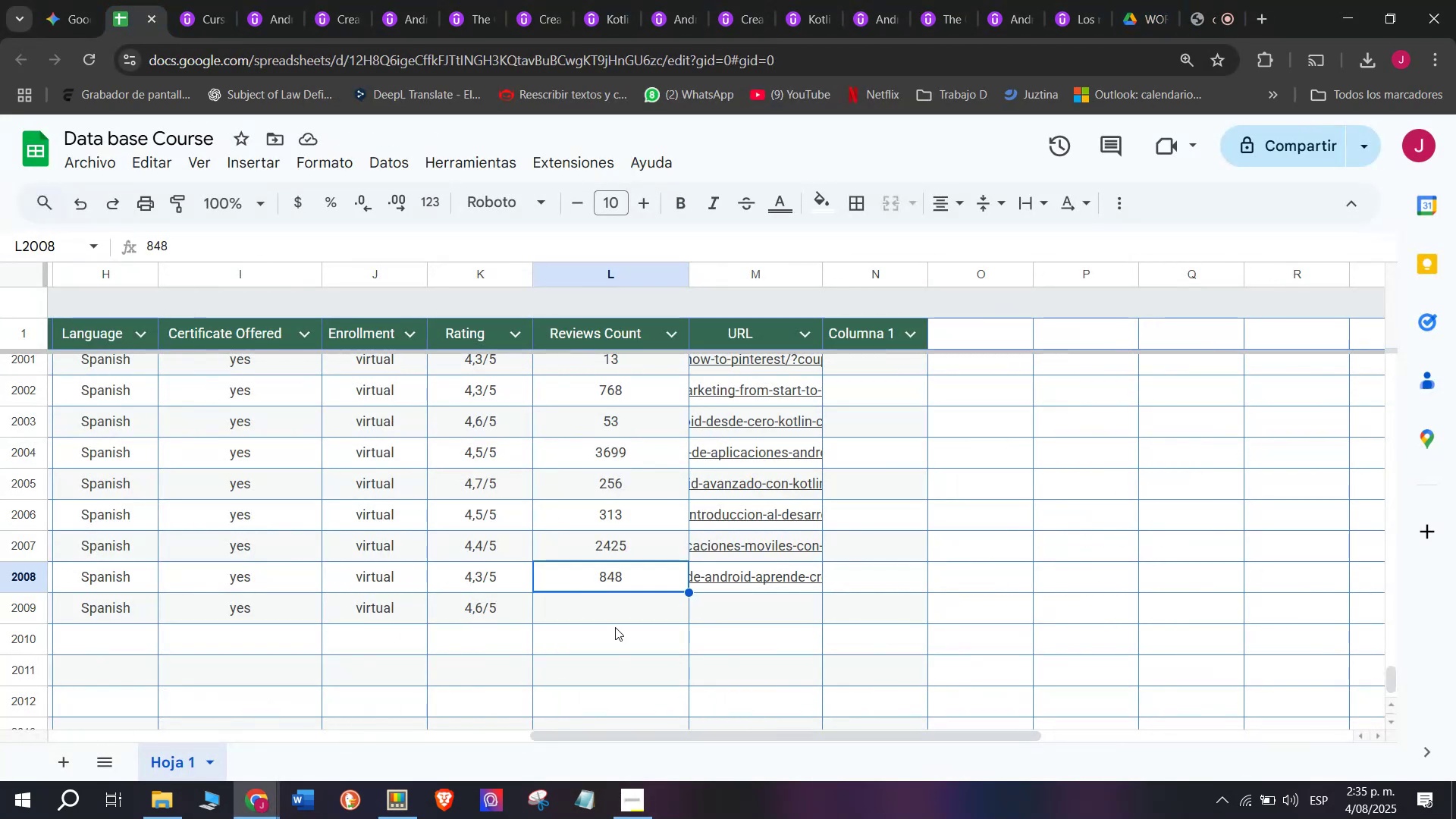 
key(Control+C)
 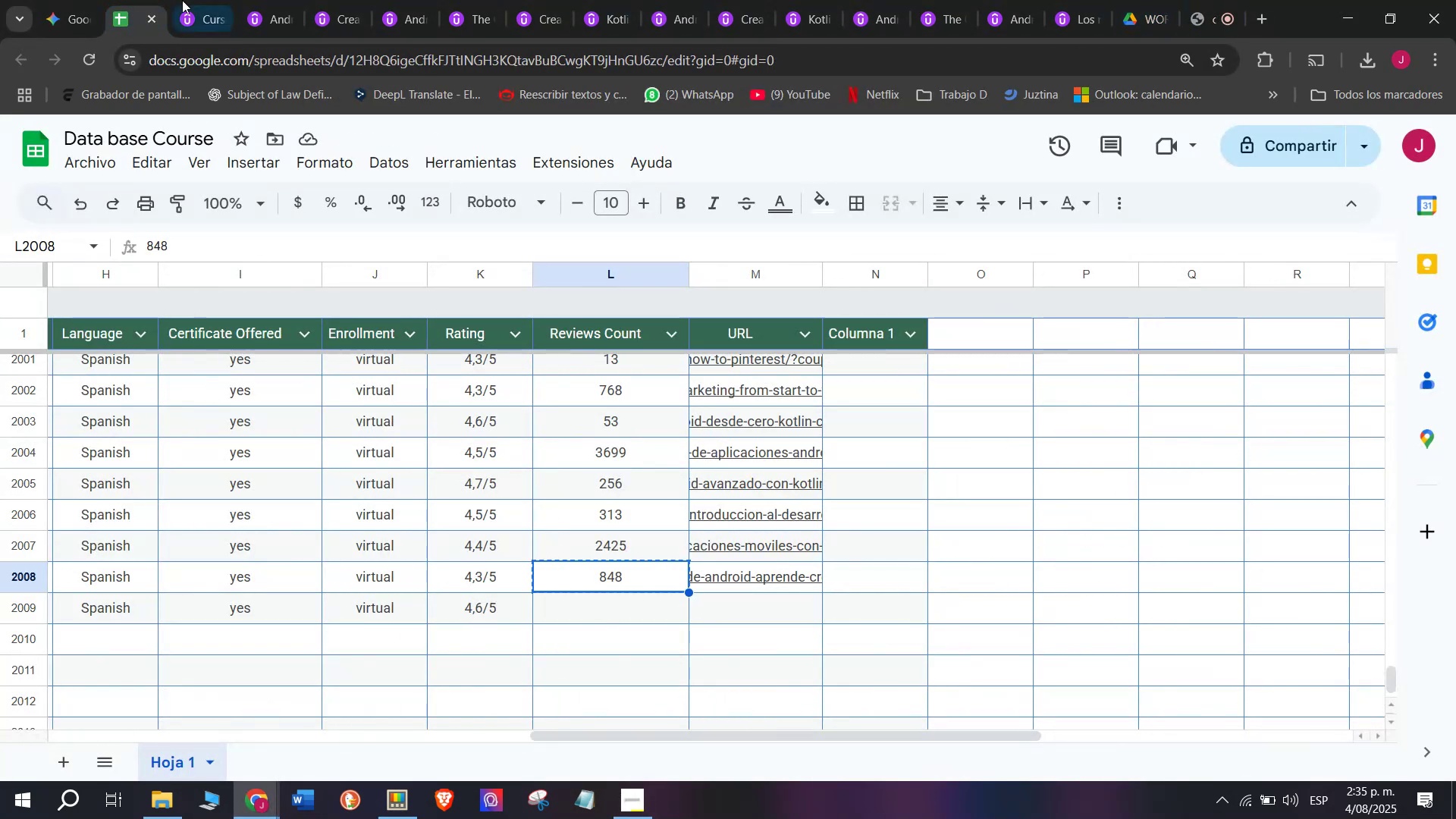 
left_click([169, 0])
 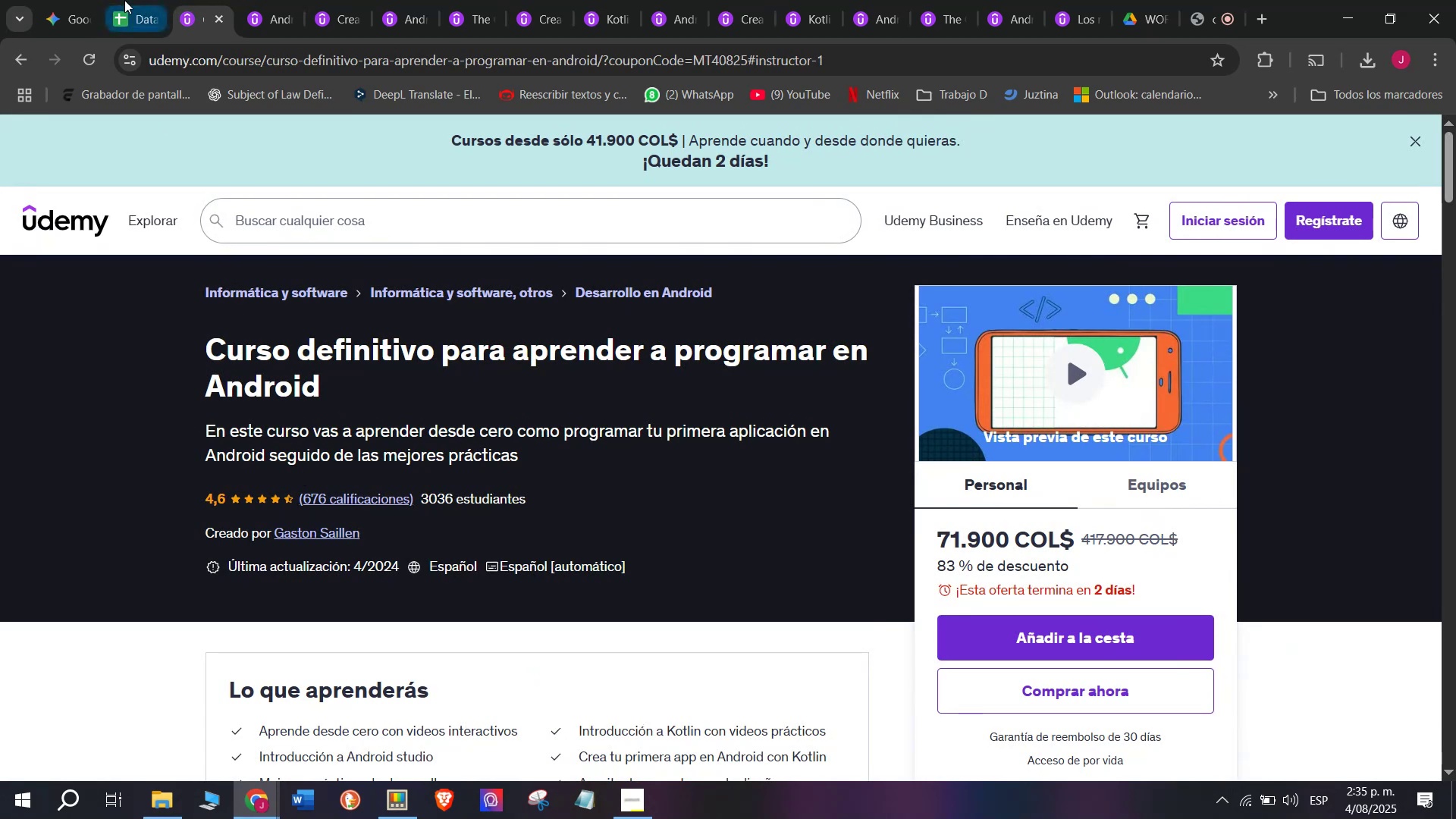 
left_click([127, 0])
 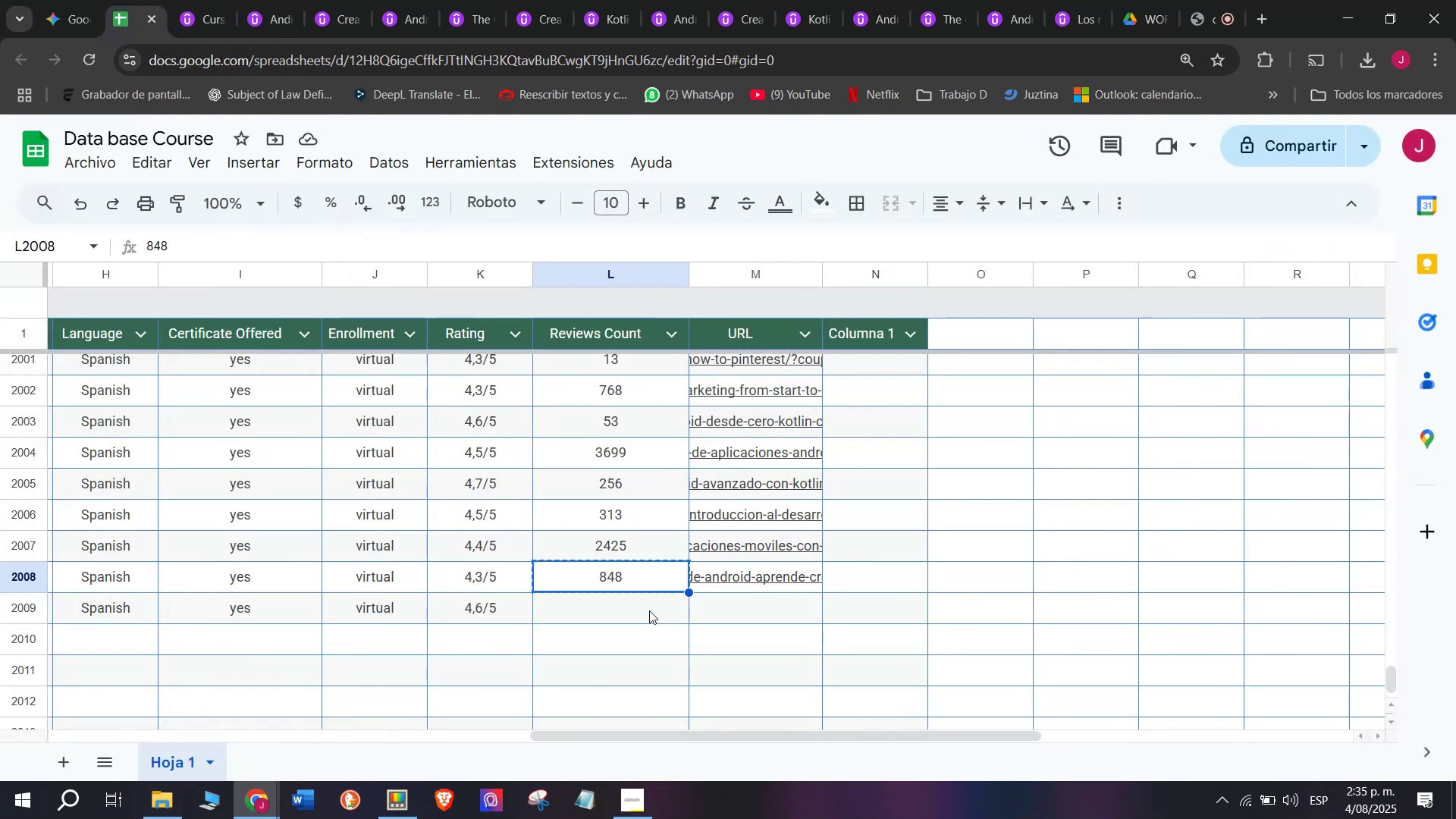 
left_click([642, 607])
 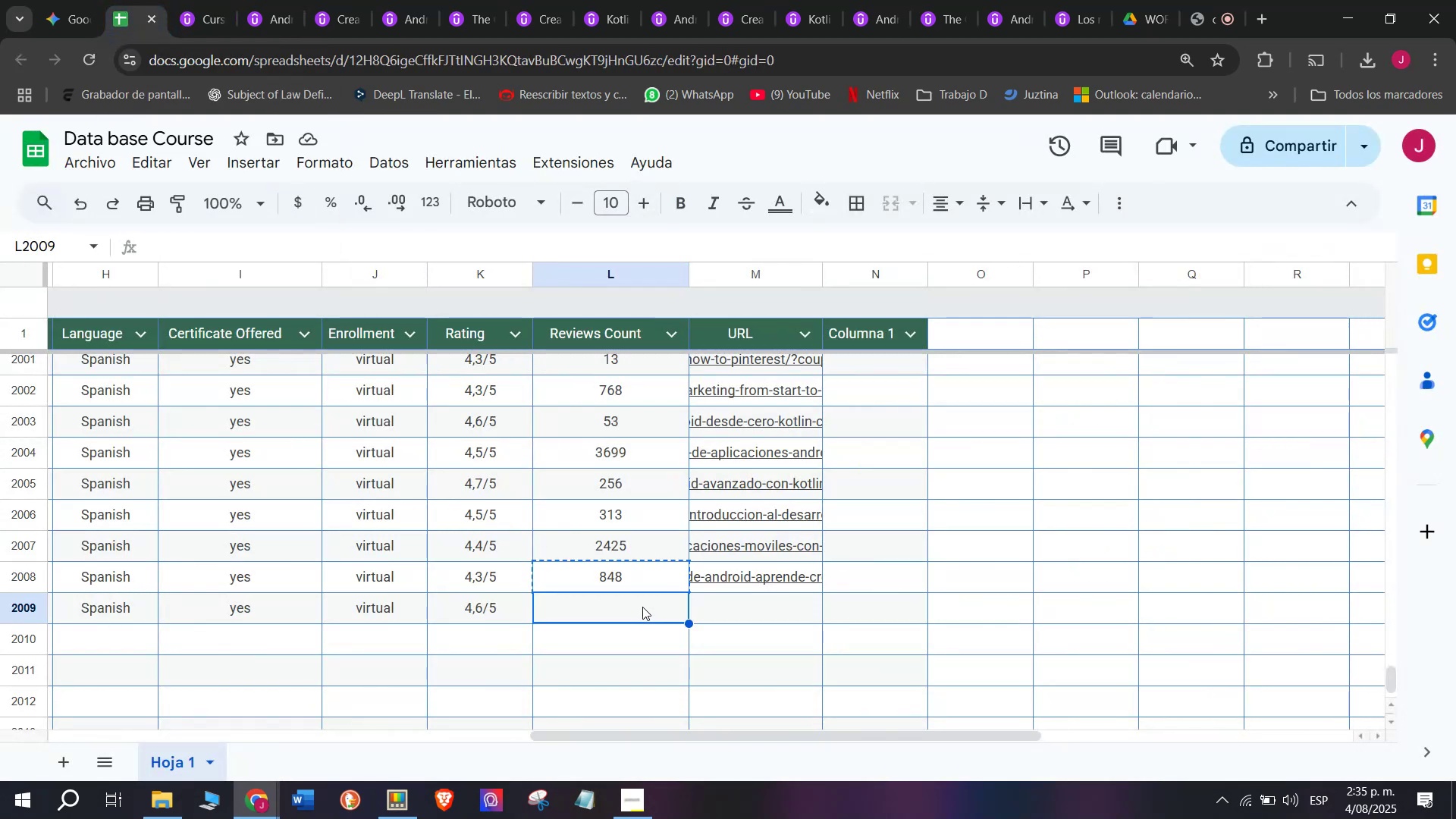 
type(676)
 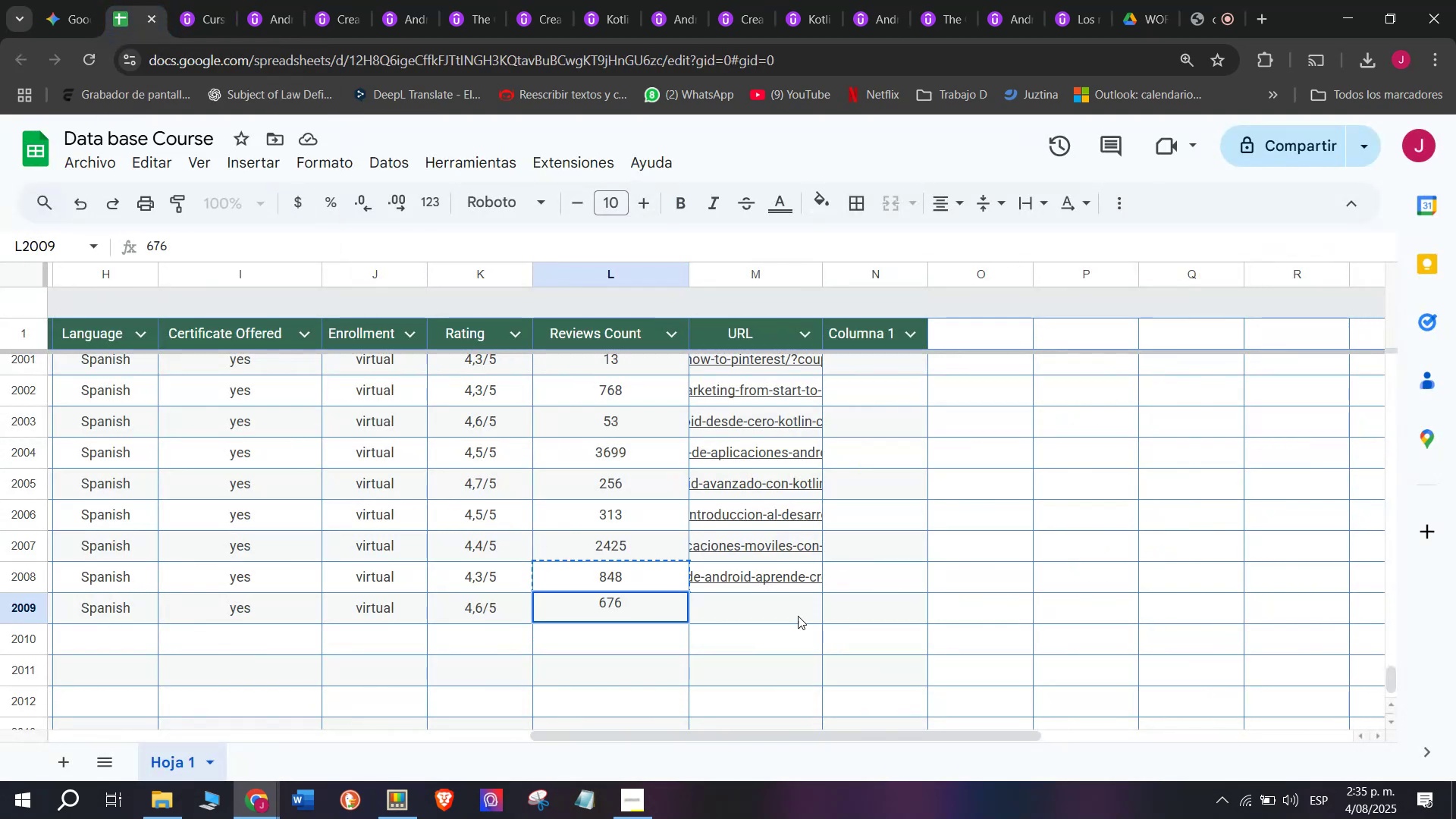 
left_click([799, 615])
 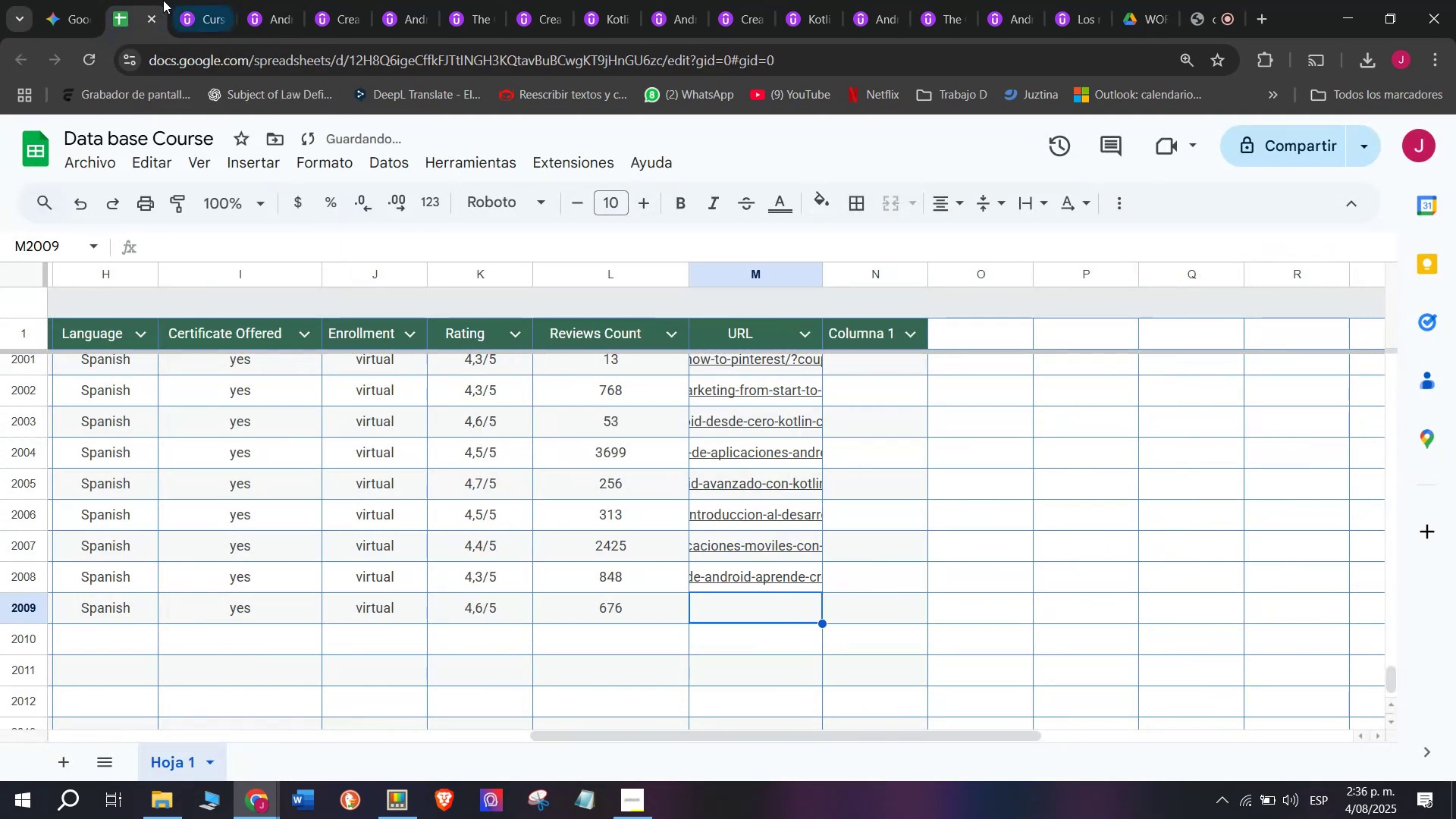 
left_click([174, 0])
 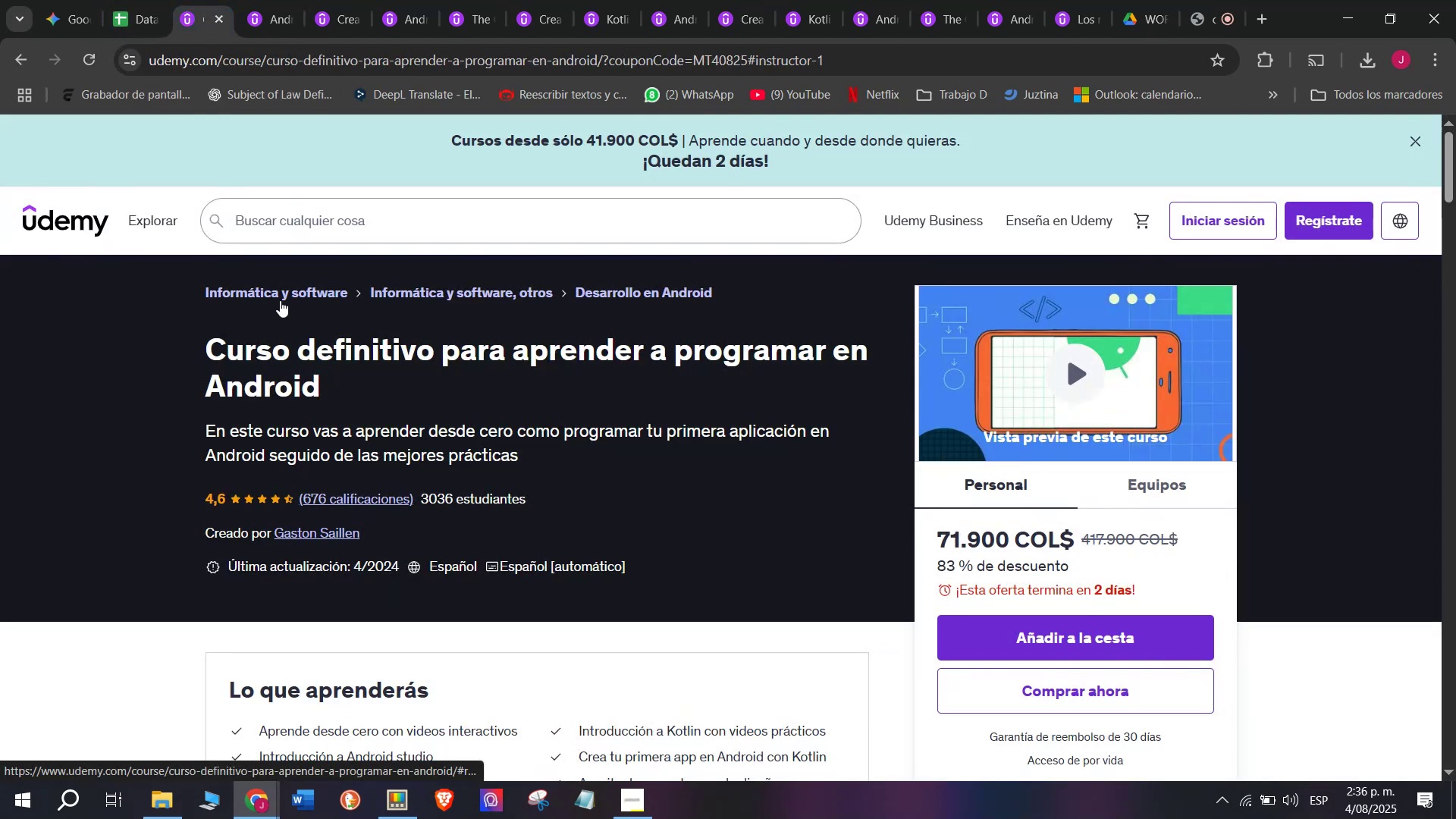 
left_click([129, 0])
 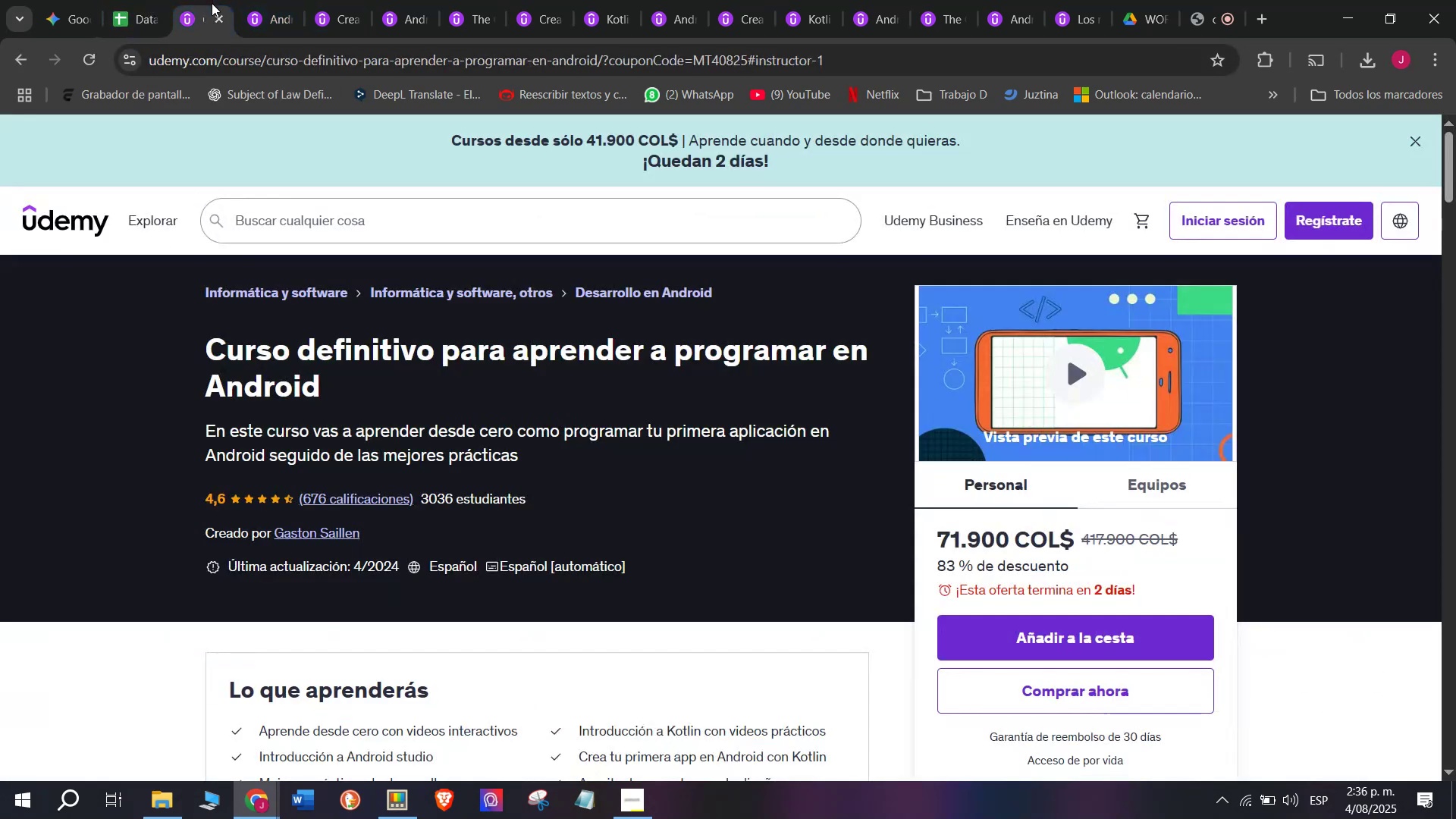 
double_click([261, 64])
 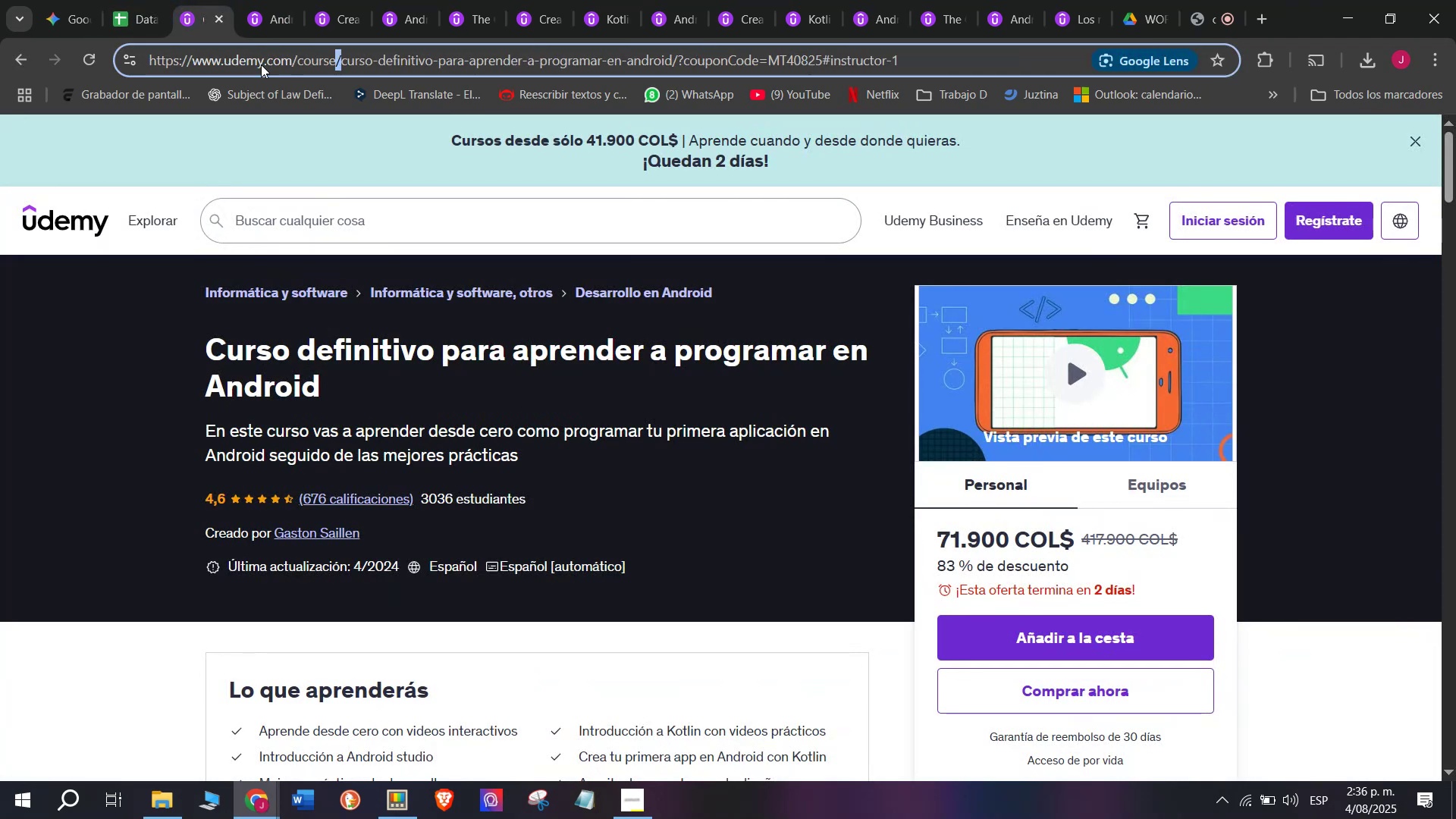 
triple_click([261, 64])
 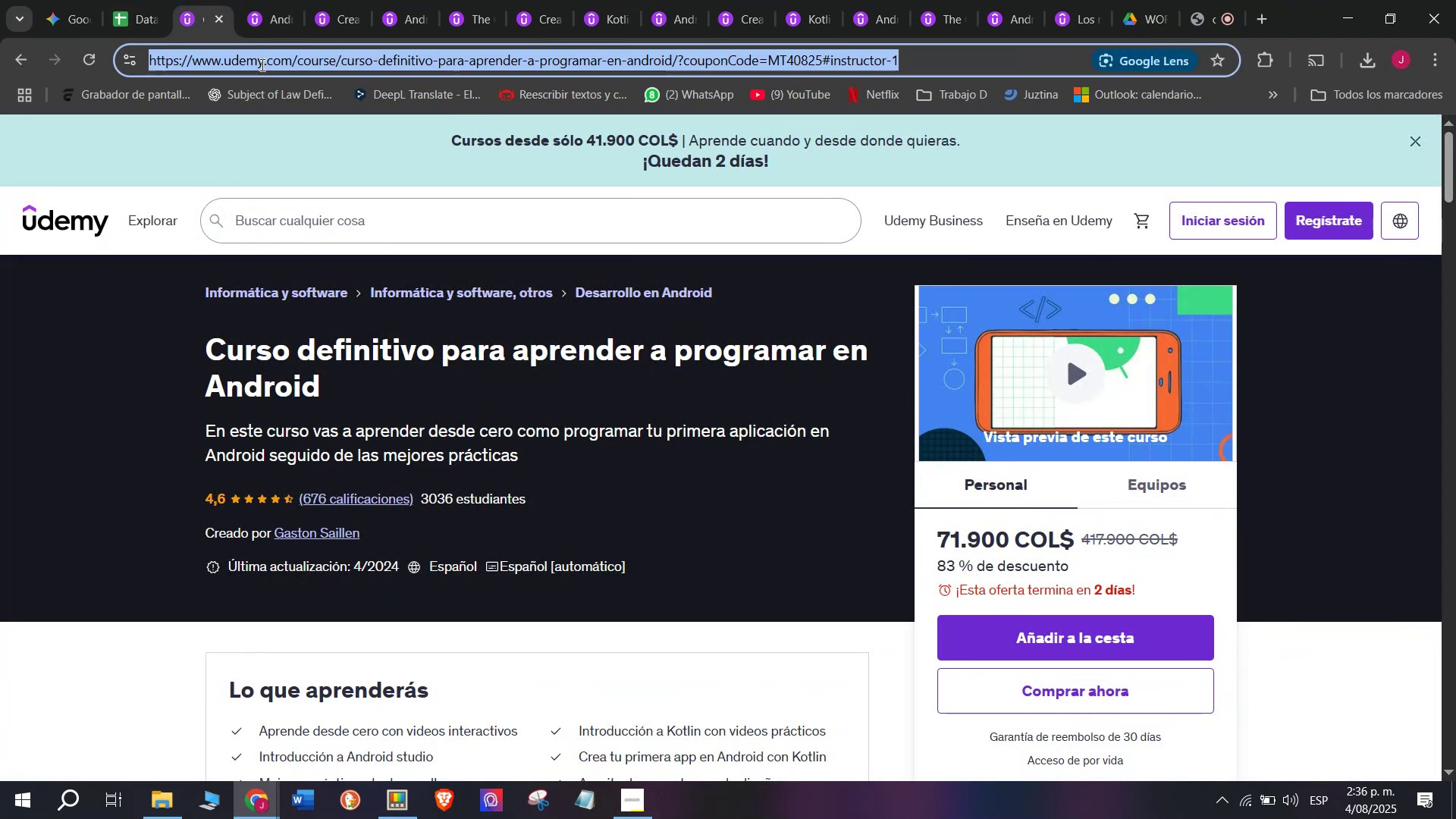 
triple_click([261, 64])
 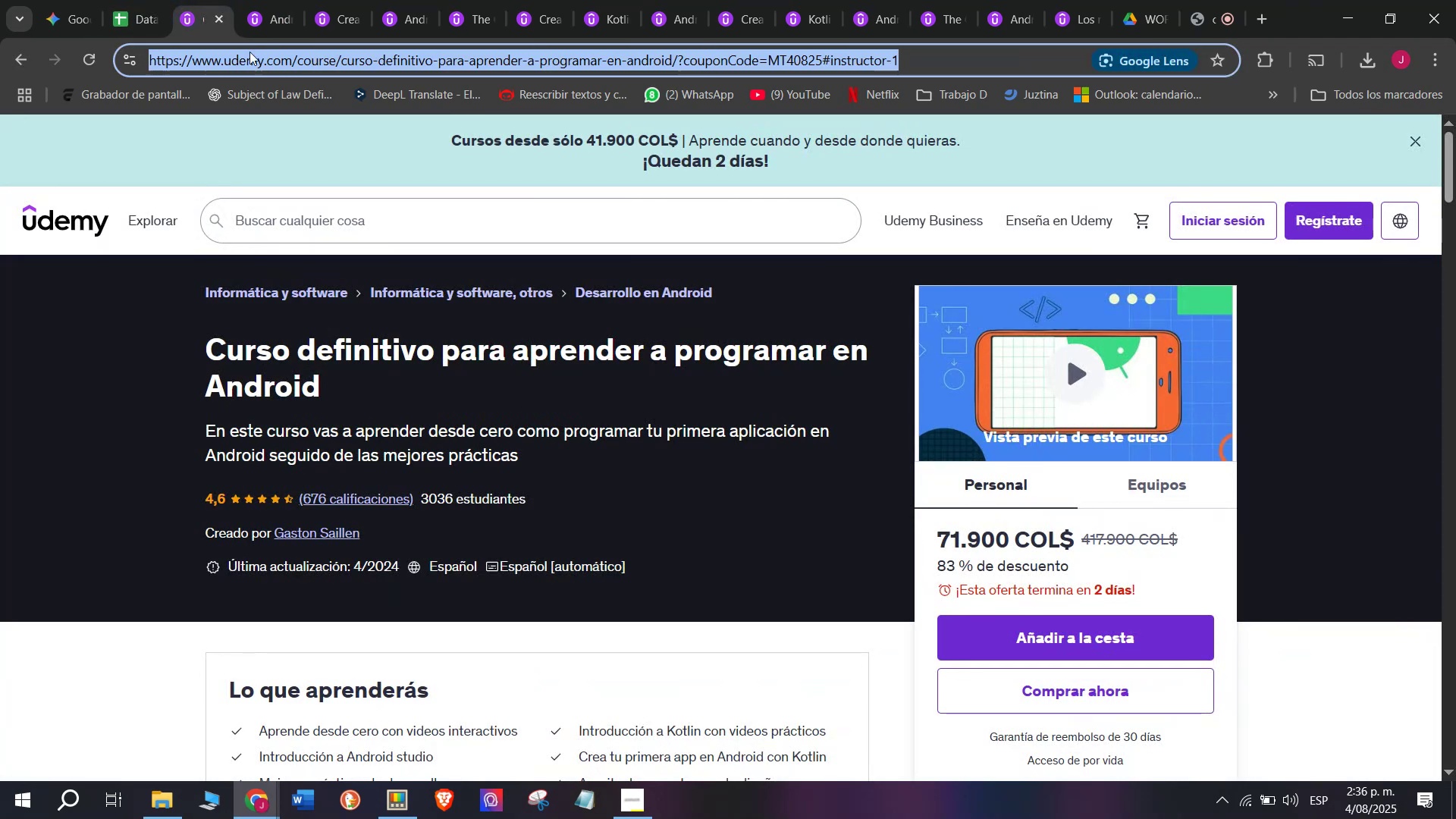 
key(Control+ControlLeft)
 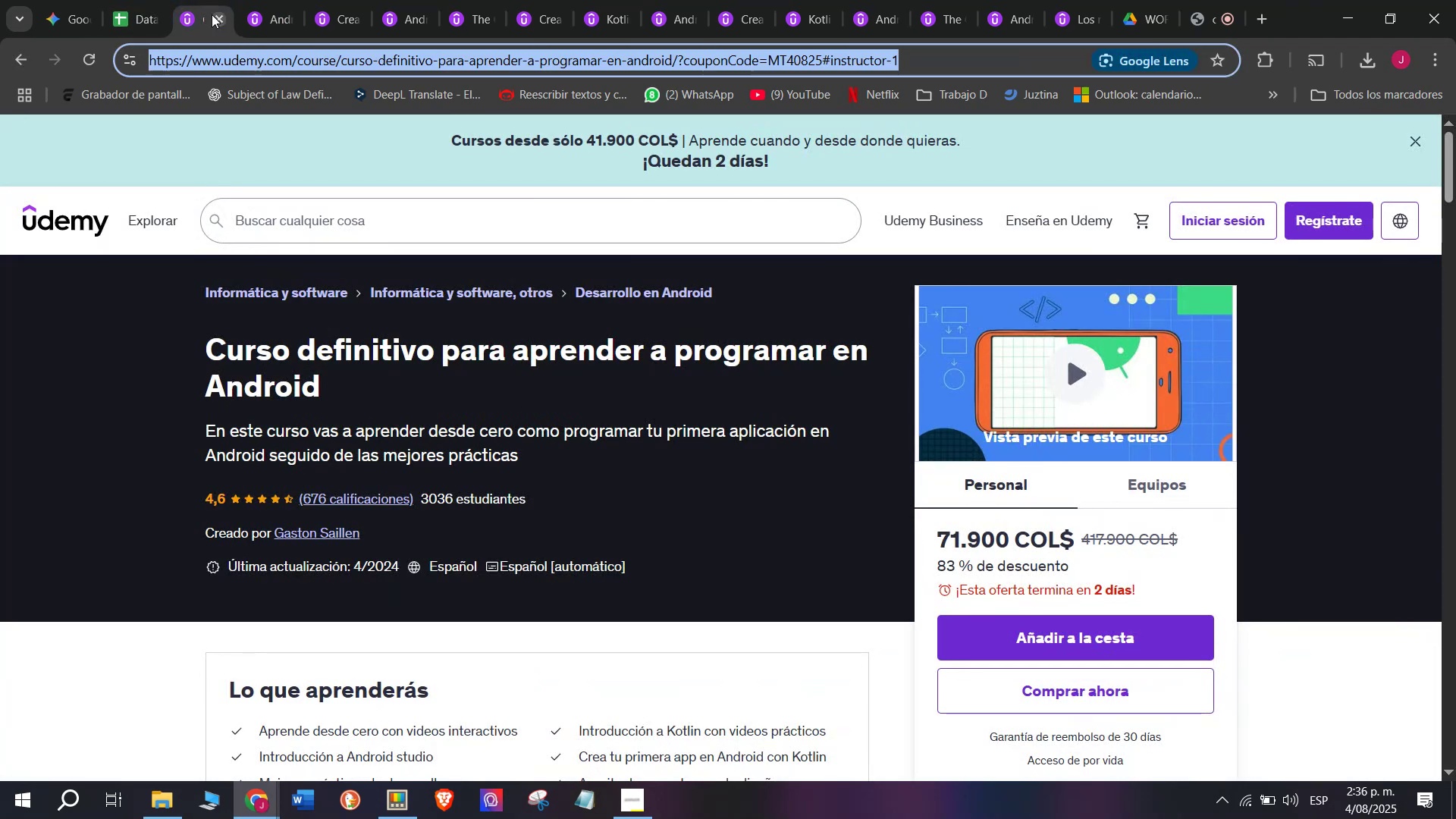 
key(Break)
 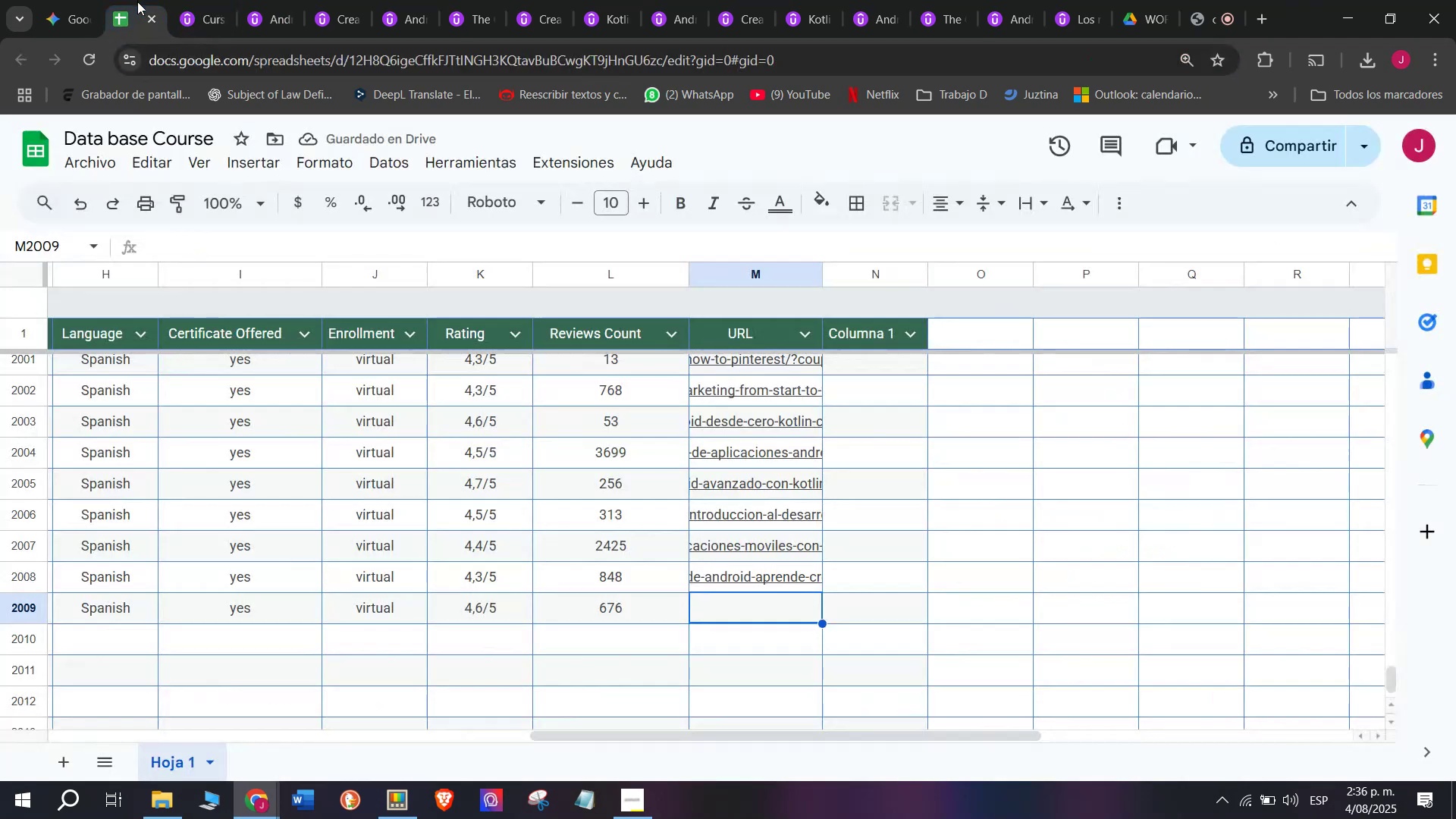 
key(Control+C)
 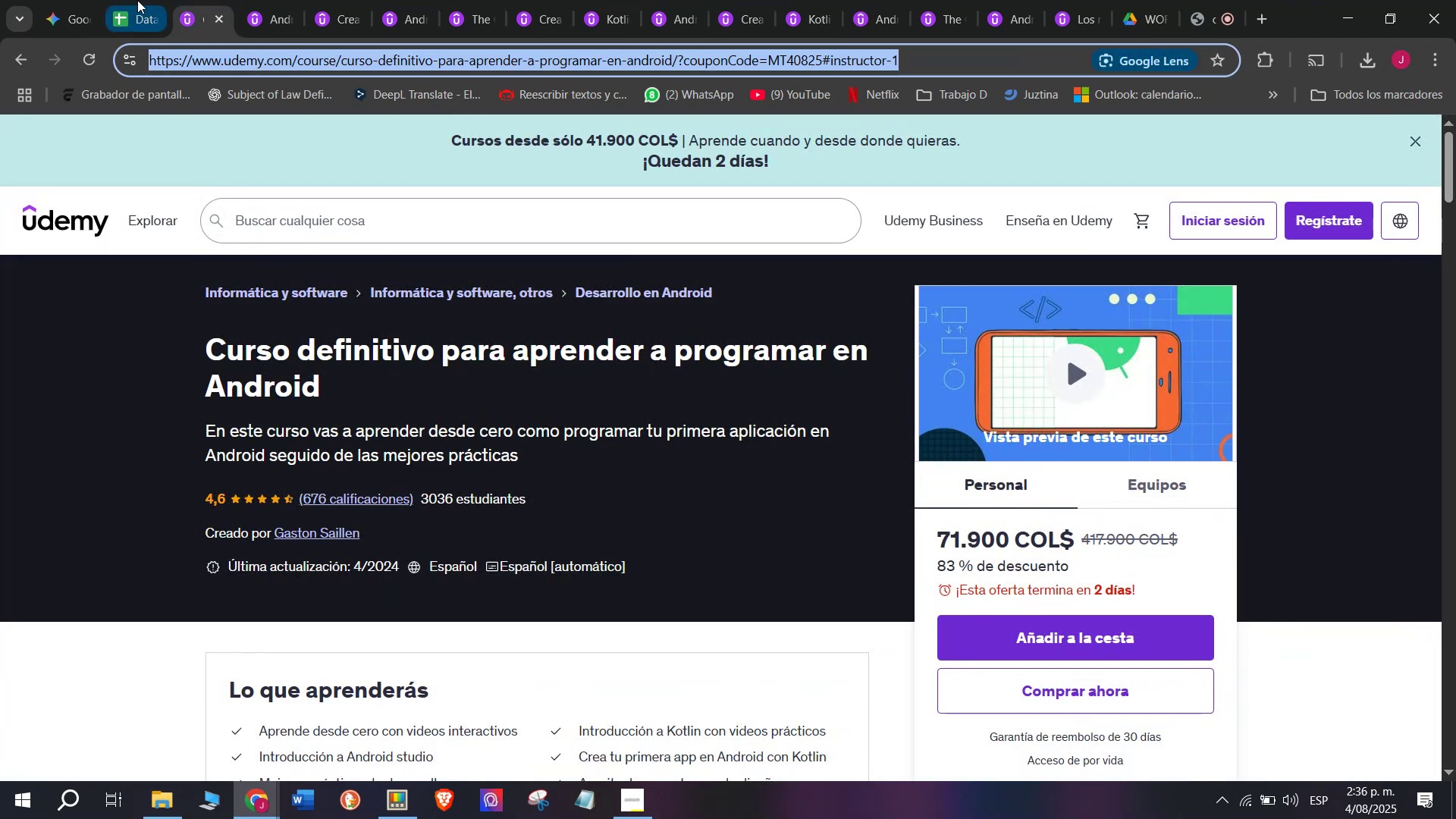 
left_click([137, 0])
 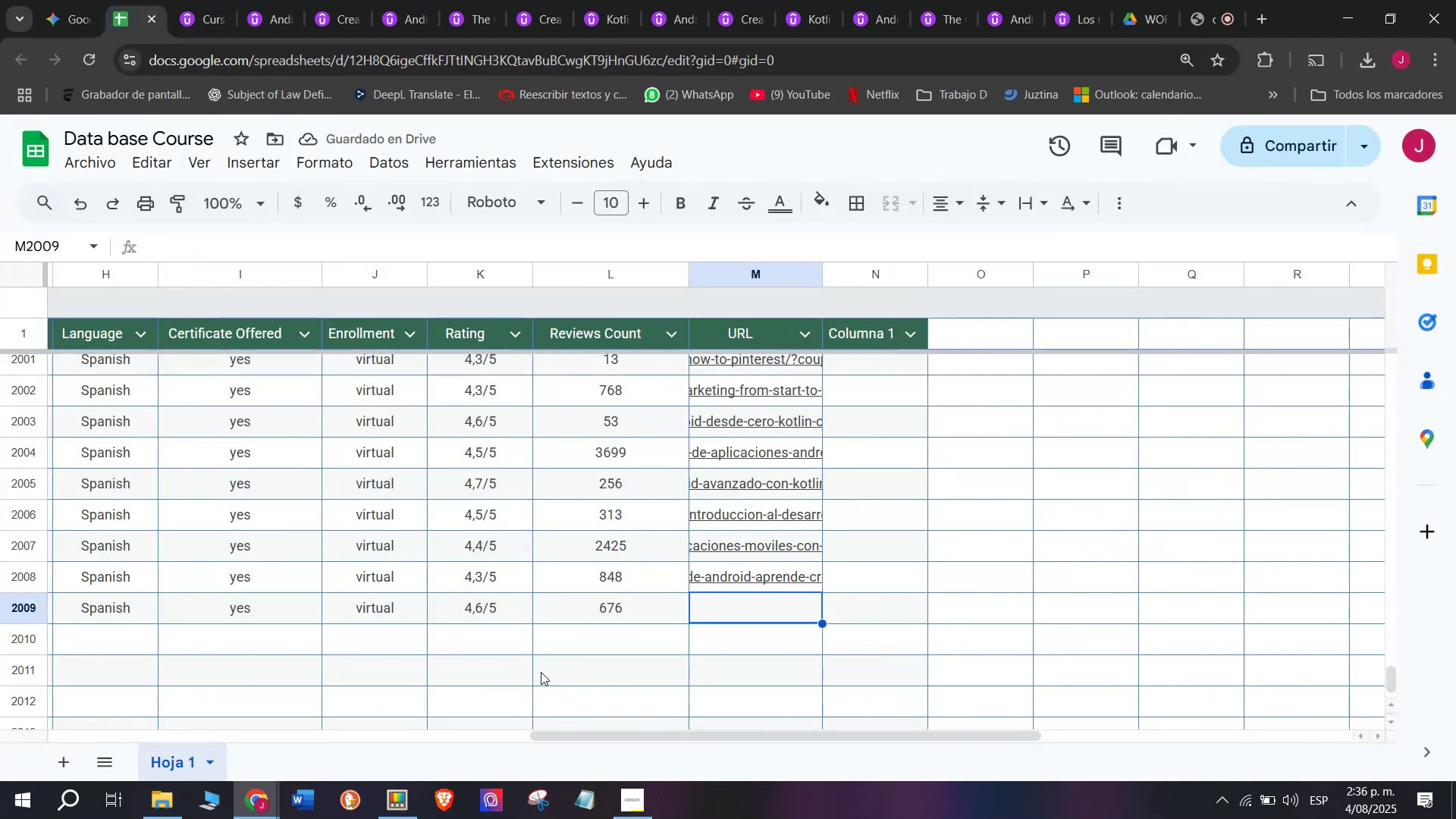 
key(Control+ControlLeft)
 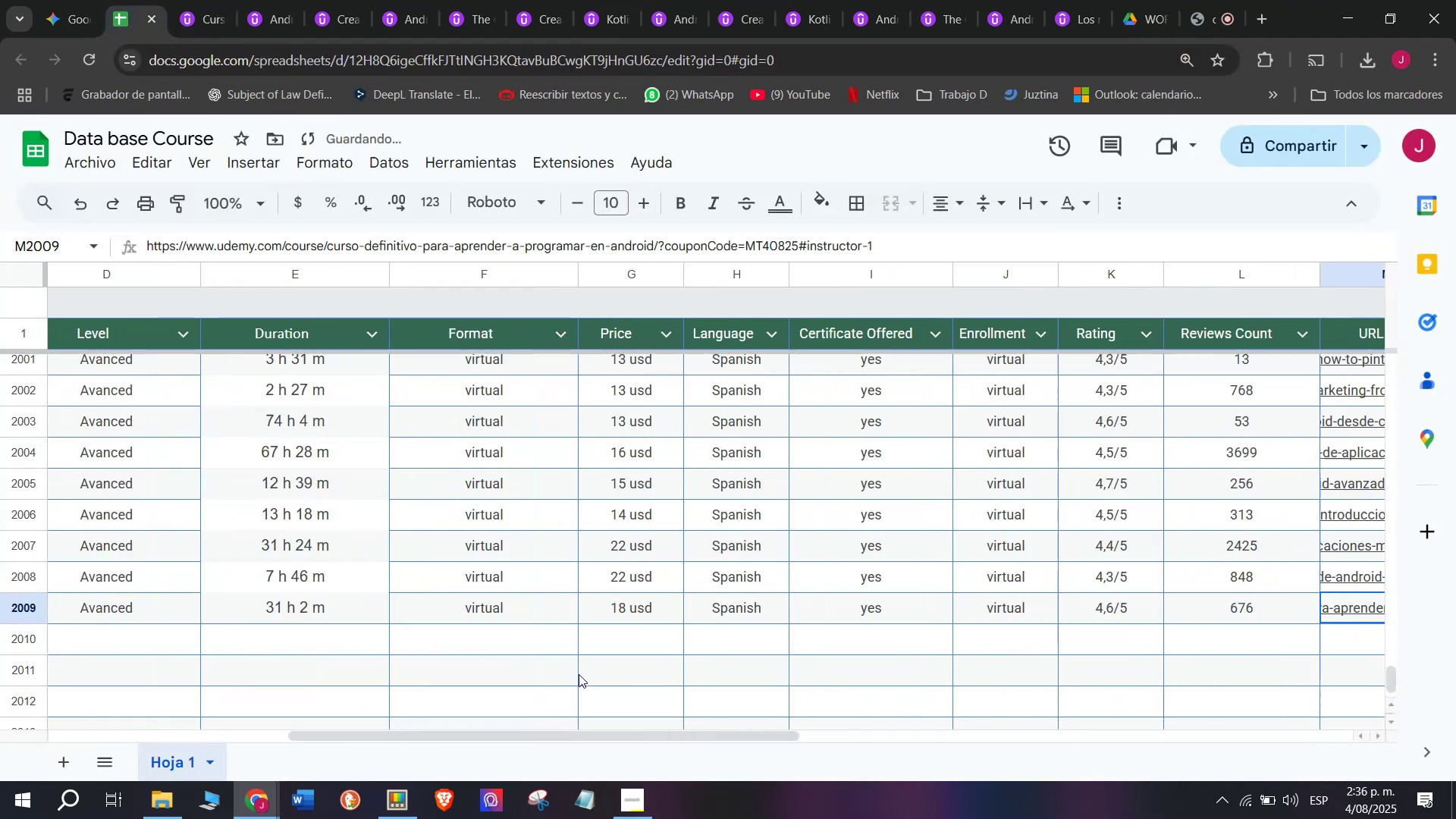 
key(Z)
 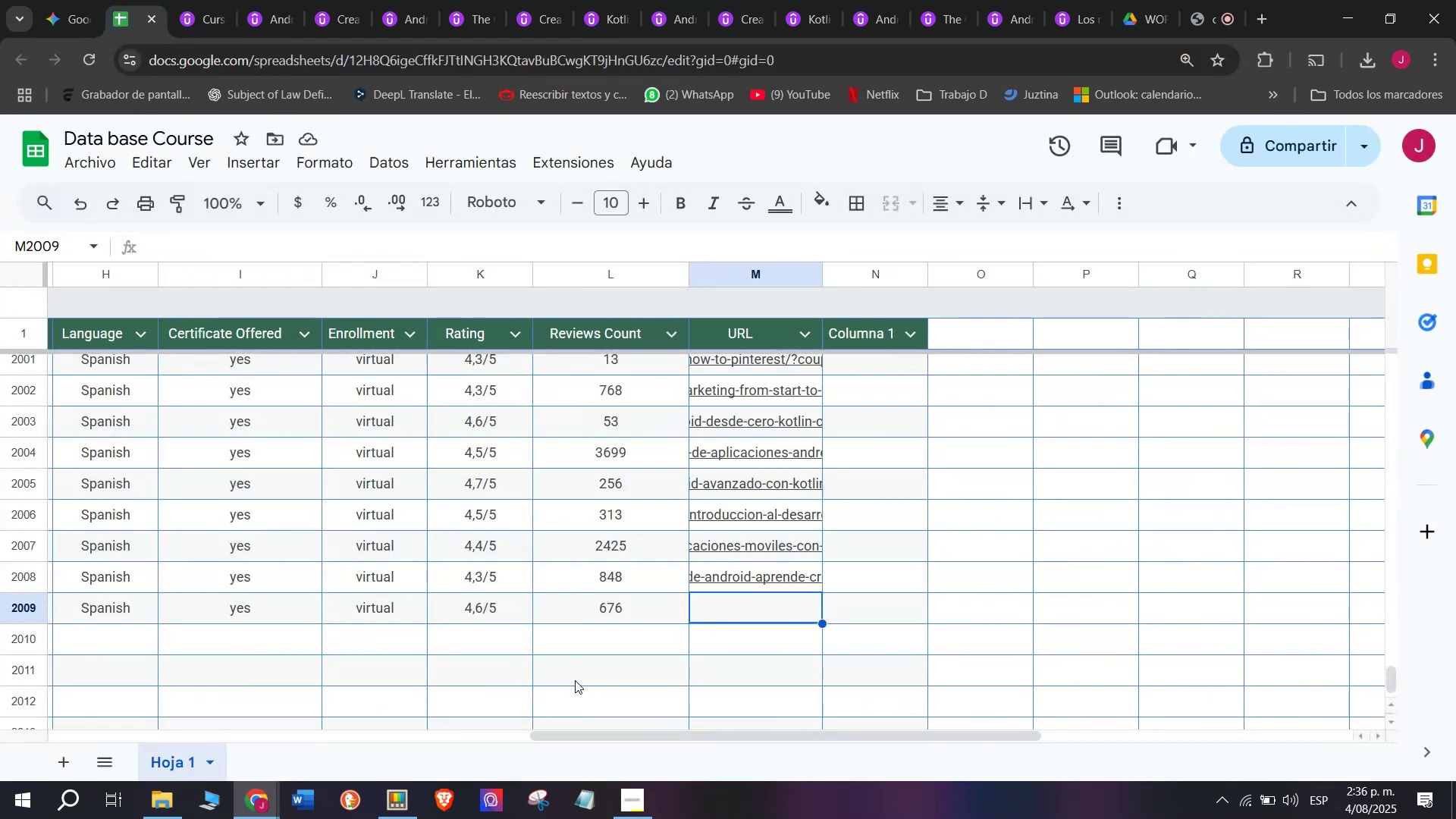 
key(Control+V)
 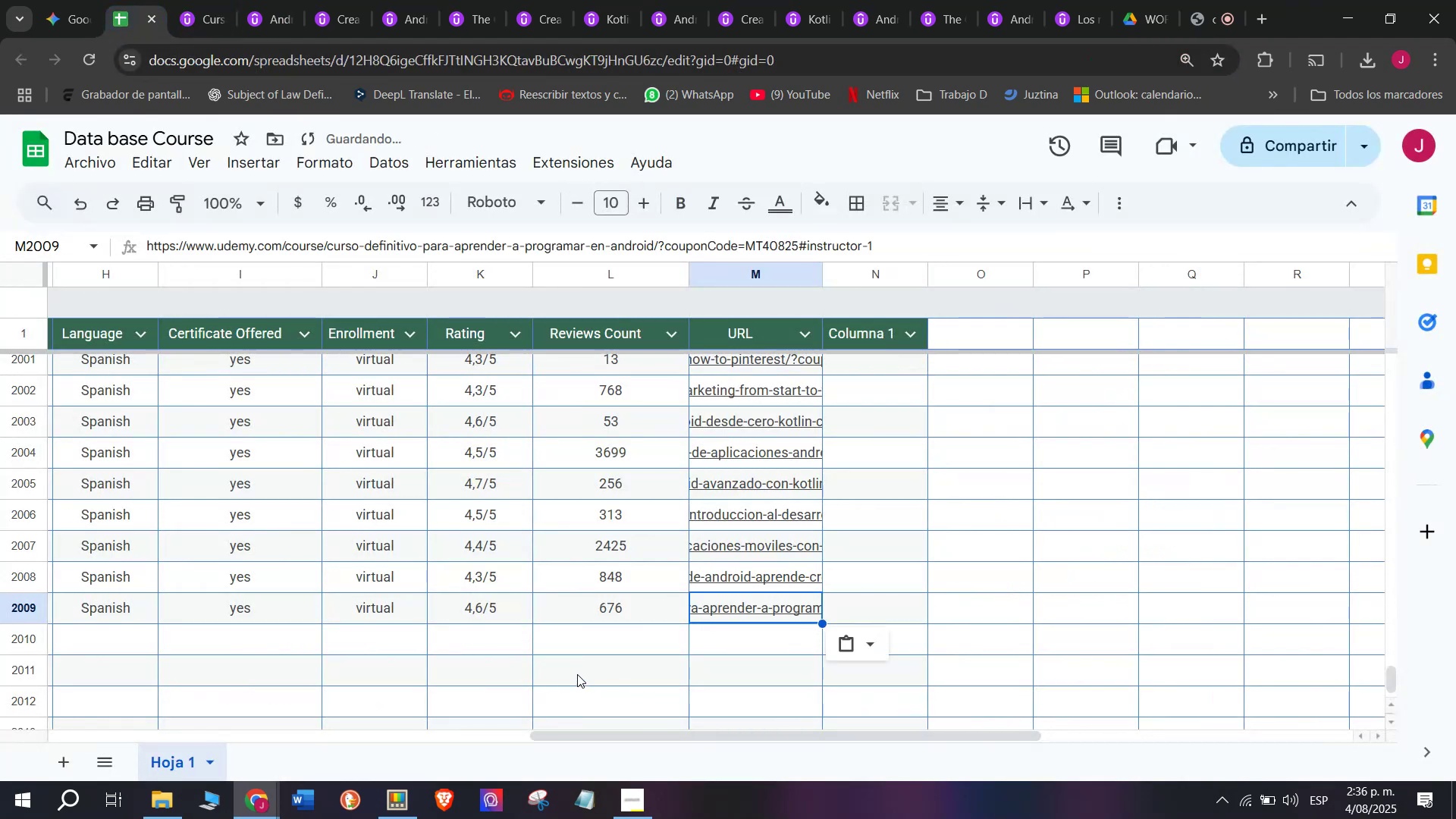 
scroll: coordinate [215, 518], scroll_direction: up, amount: 2.0
 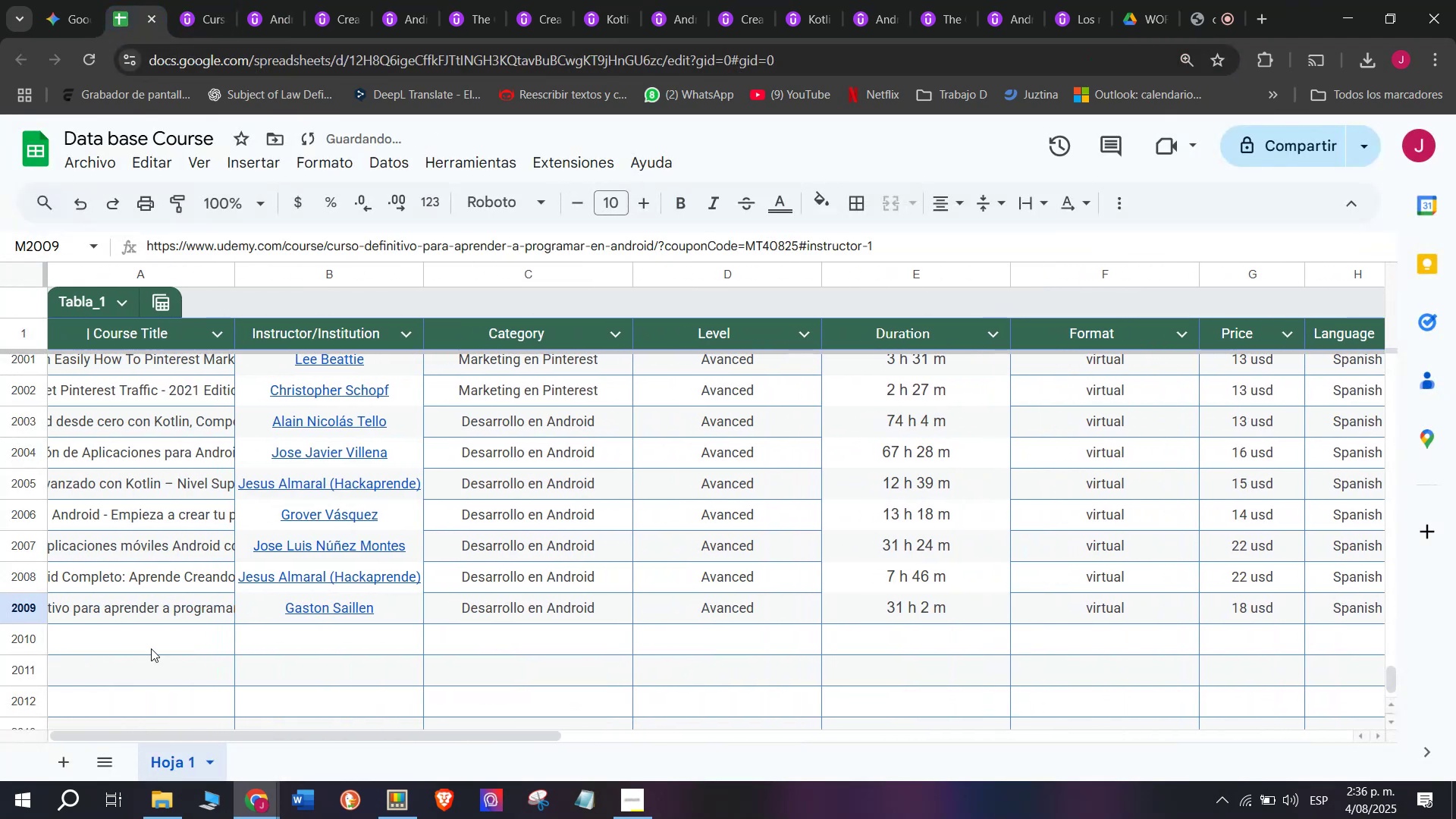 
left_click([155, 645])
 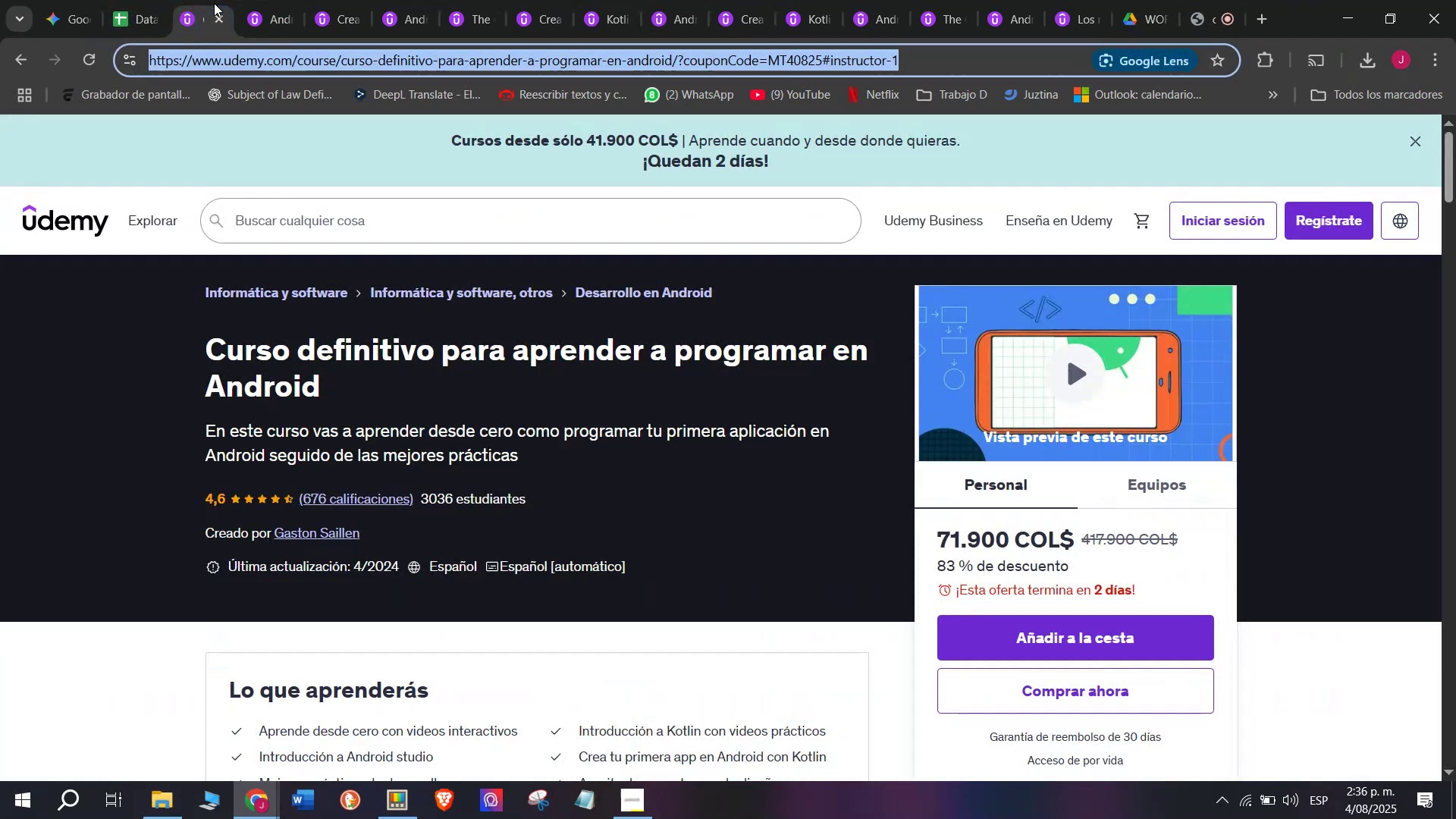 
double_click([222, 14])
 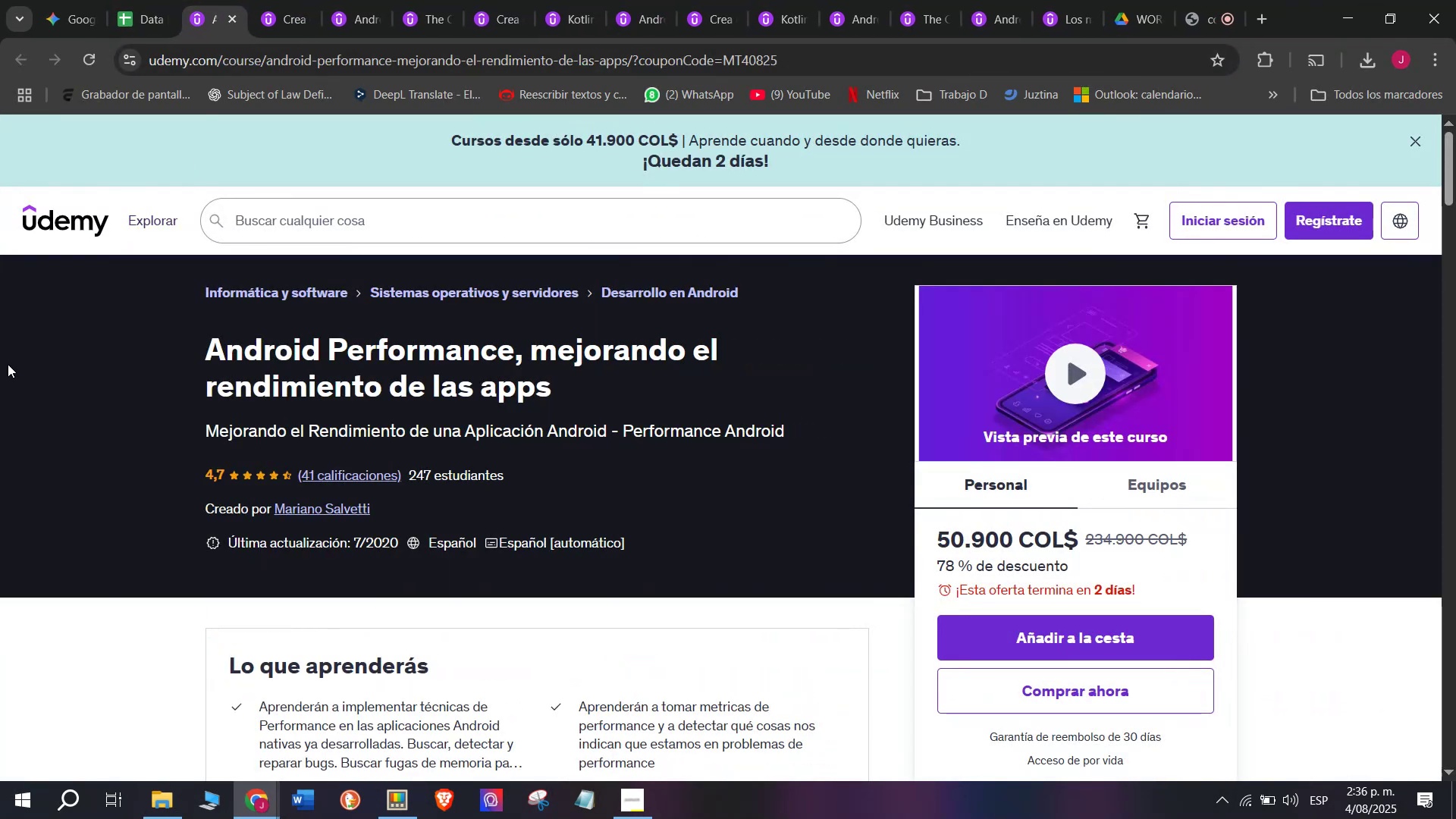 
left_click_drag(start_coordinate=[183, 343], to_coordinate=[654, 396])
 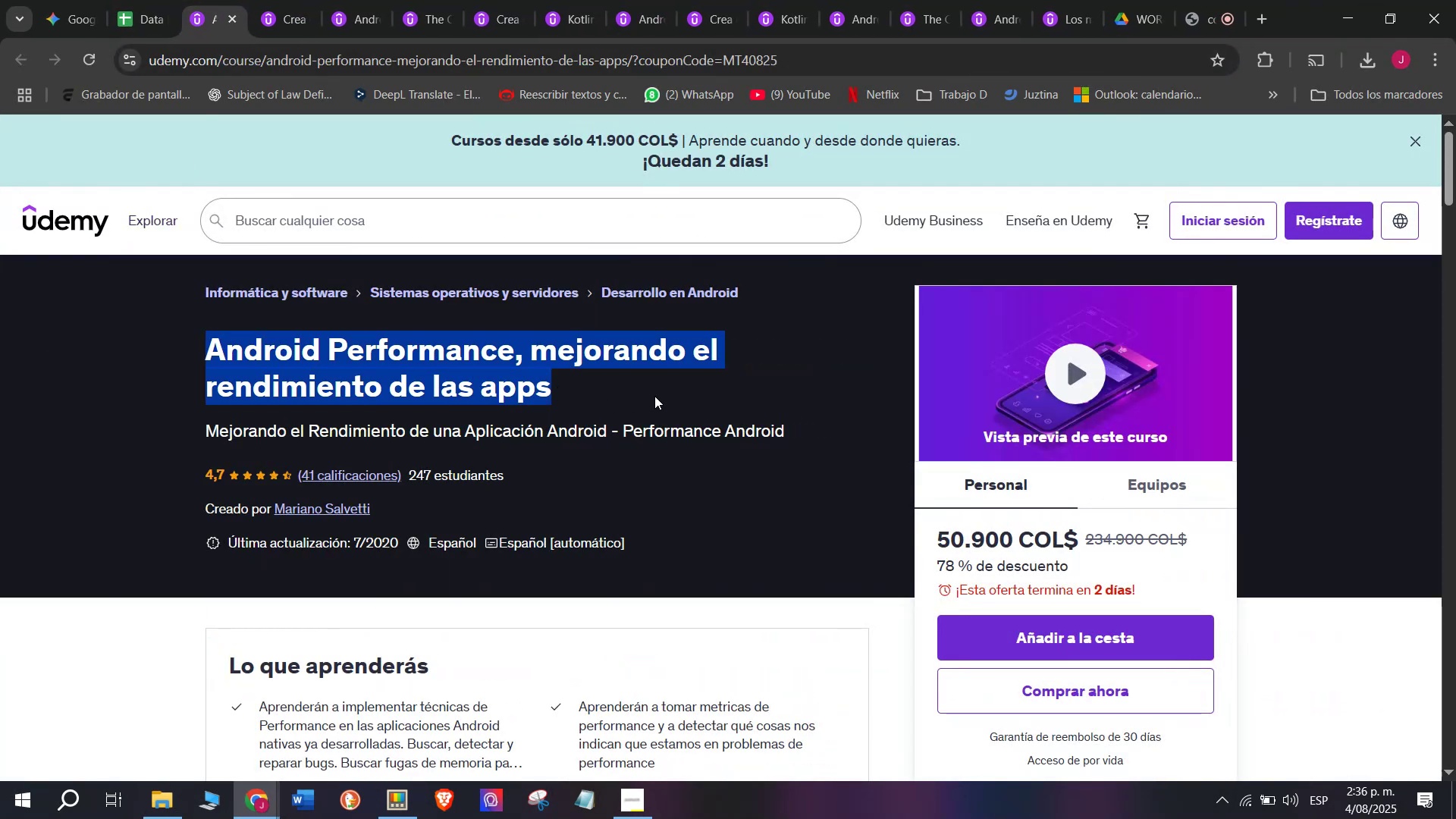 
key(Control+ControlLeft)
 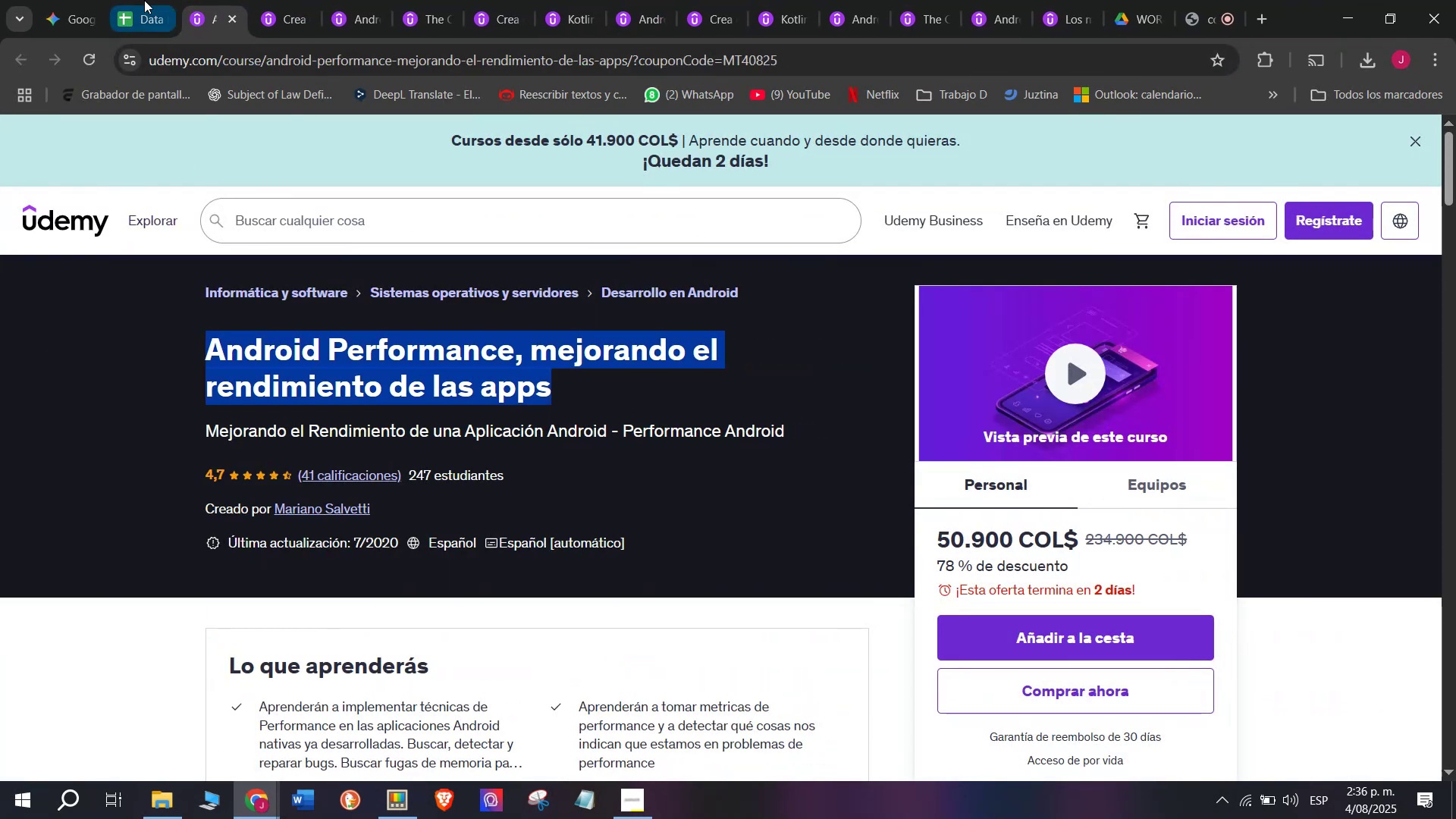 
key(Break)
 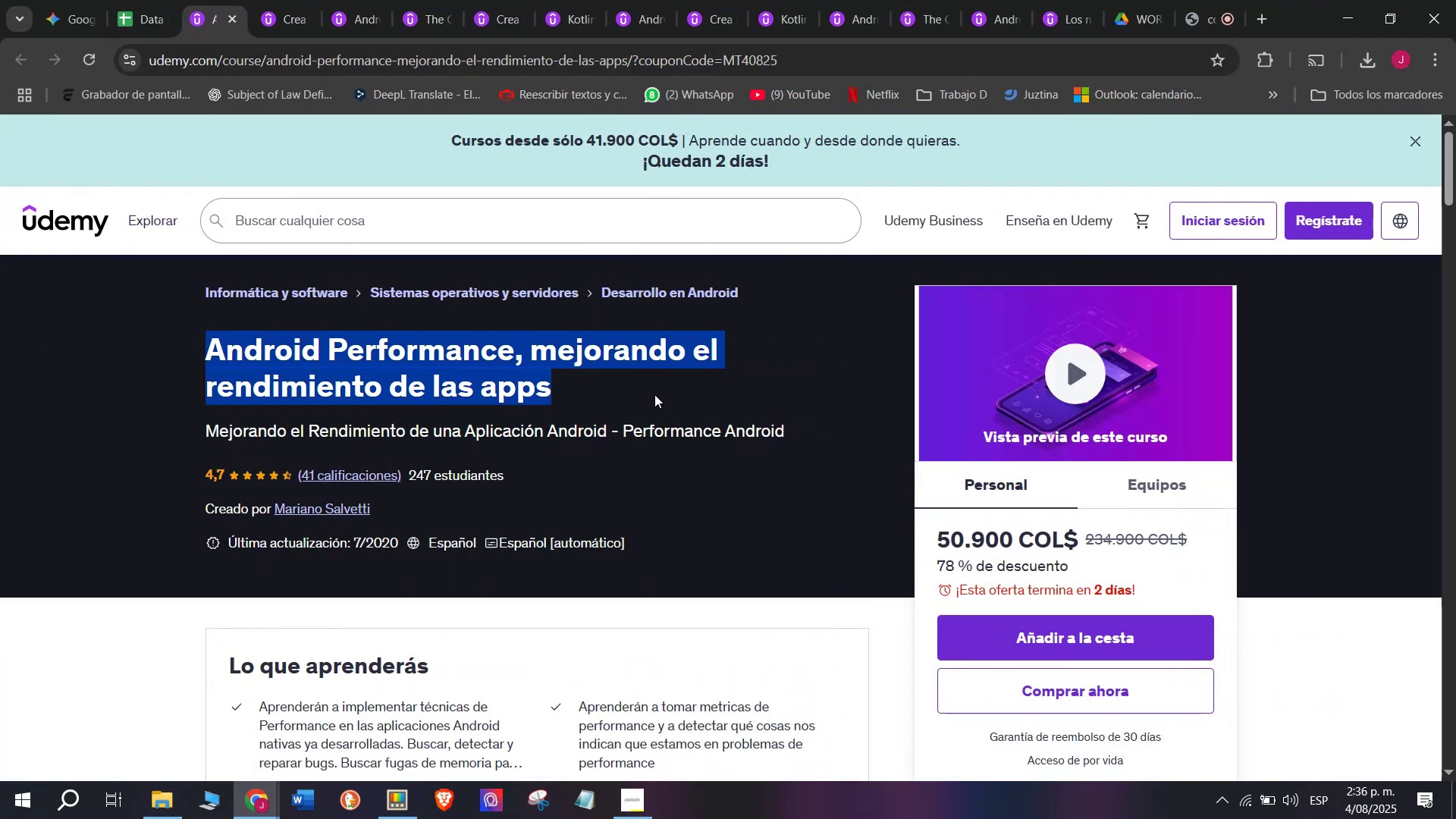 
key(Control+C)
 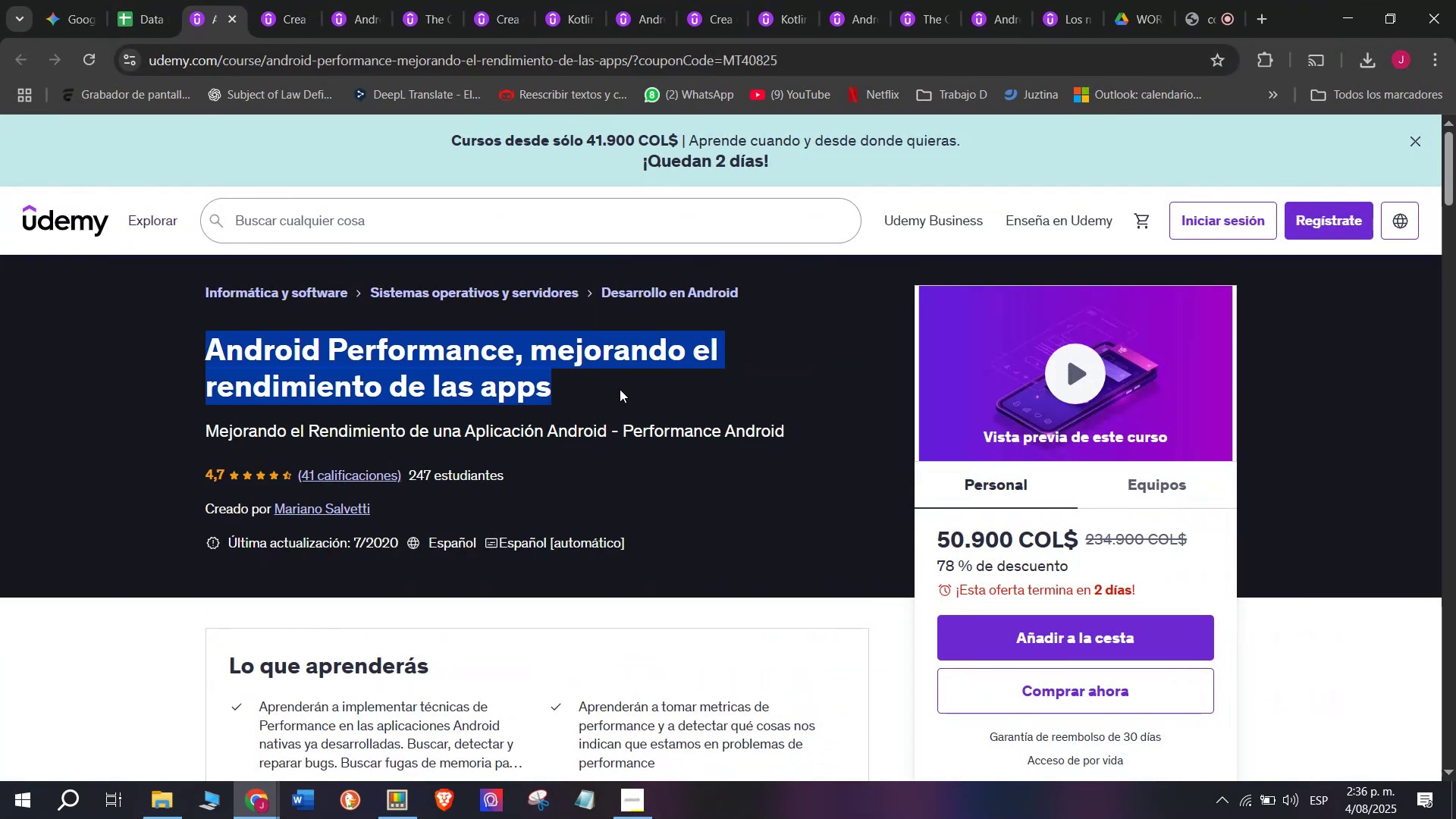 
key(Break)
 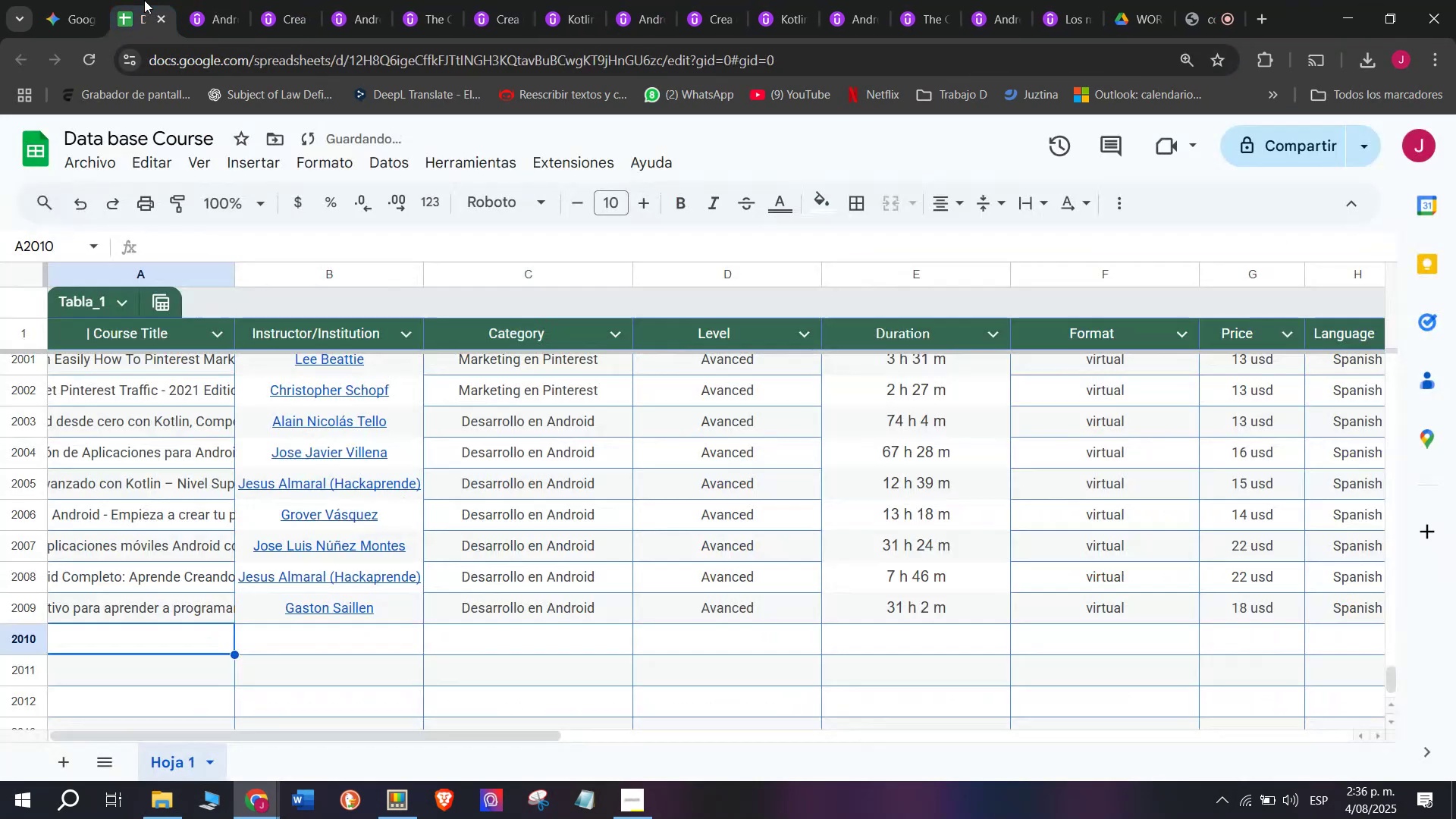 
key(Control+ControlLeft)
 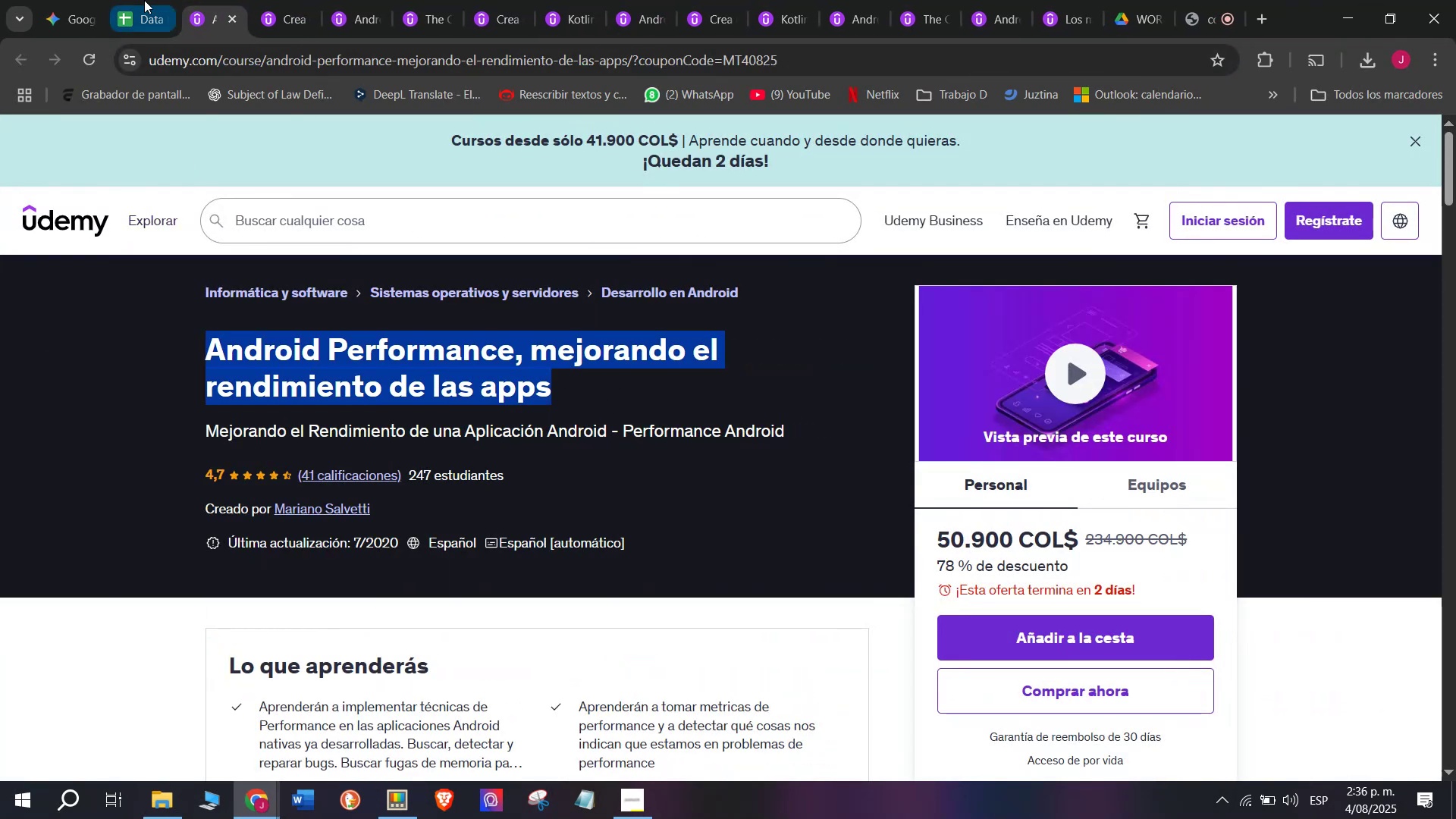 
key(Control+C)
 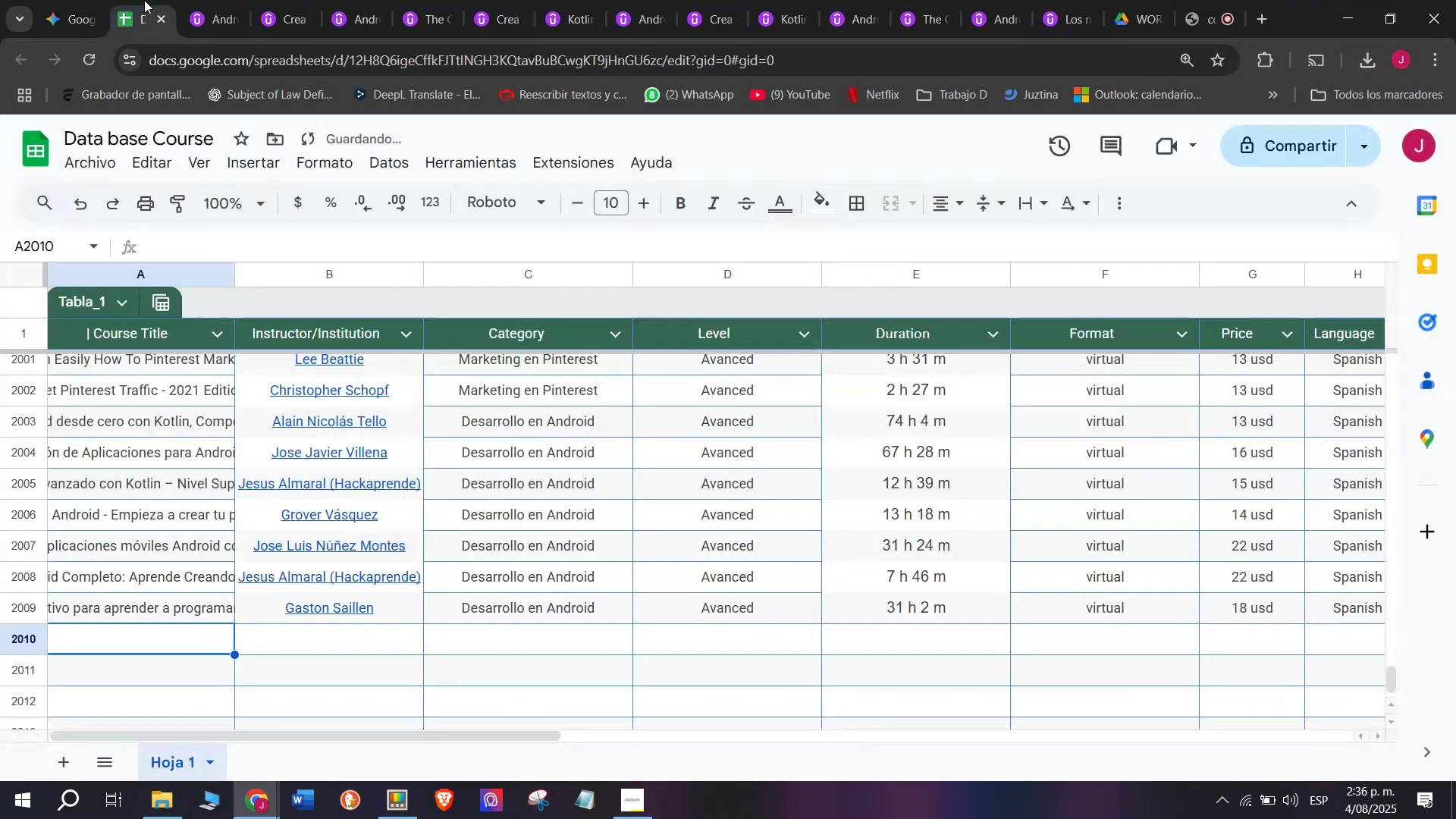 
left_click([144, 0])
 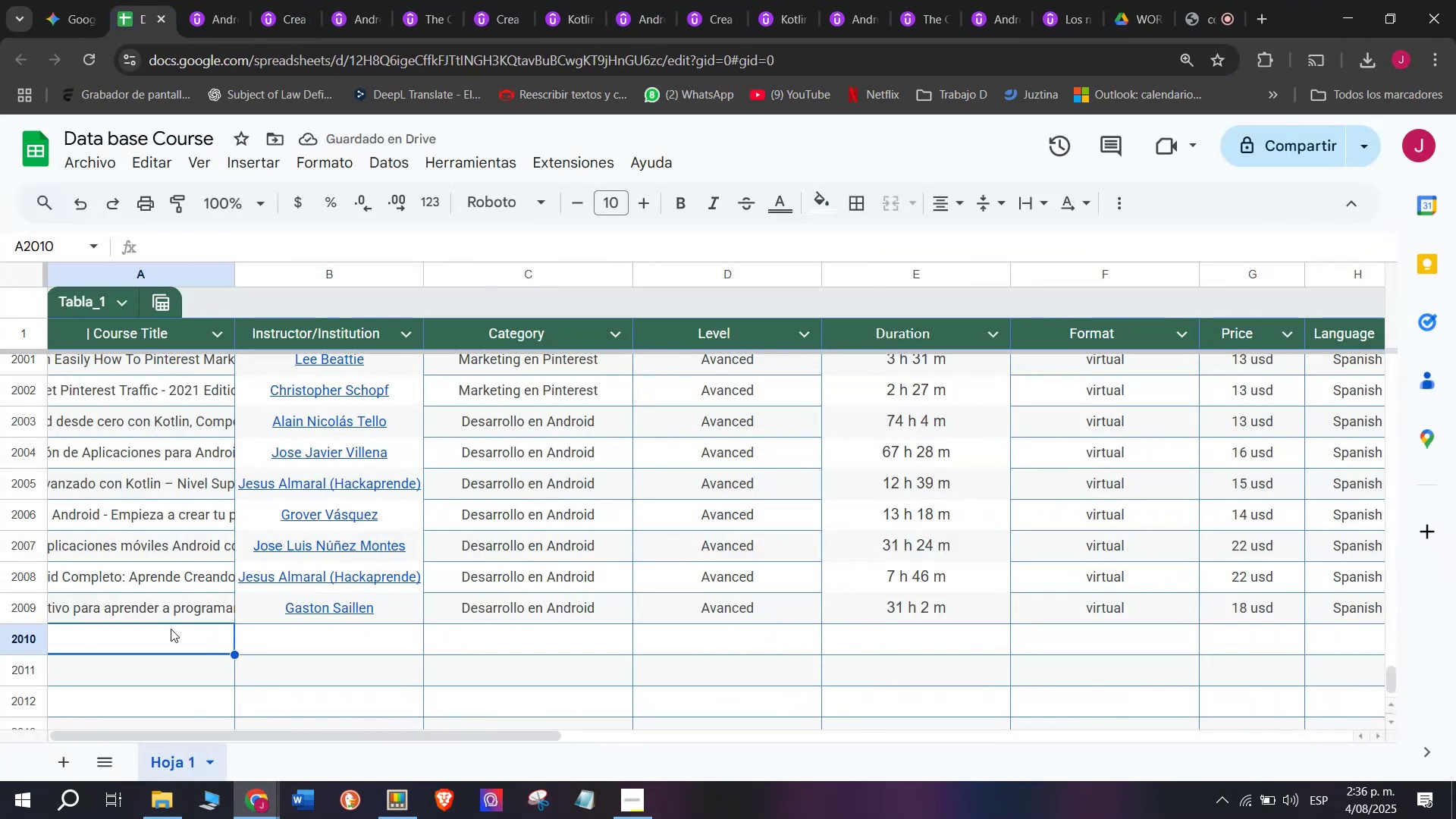 
double_click([171, 629])
 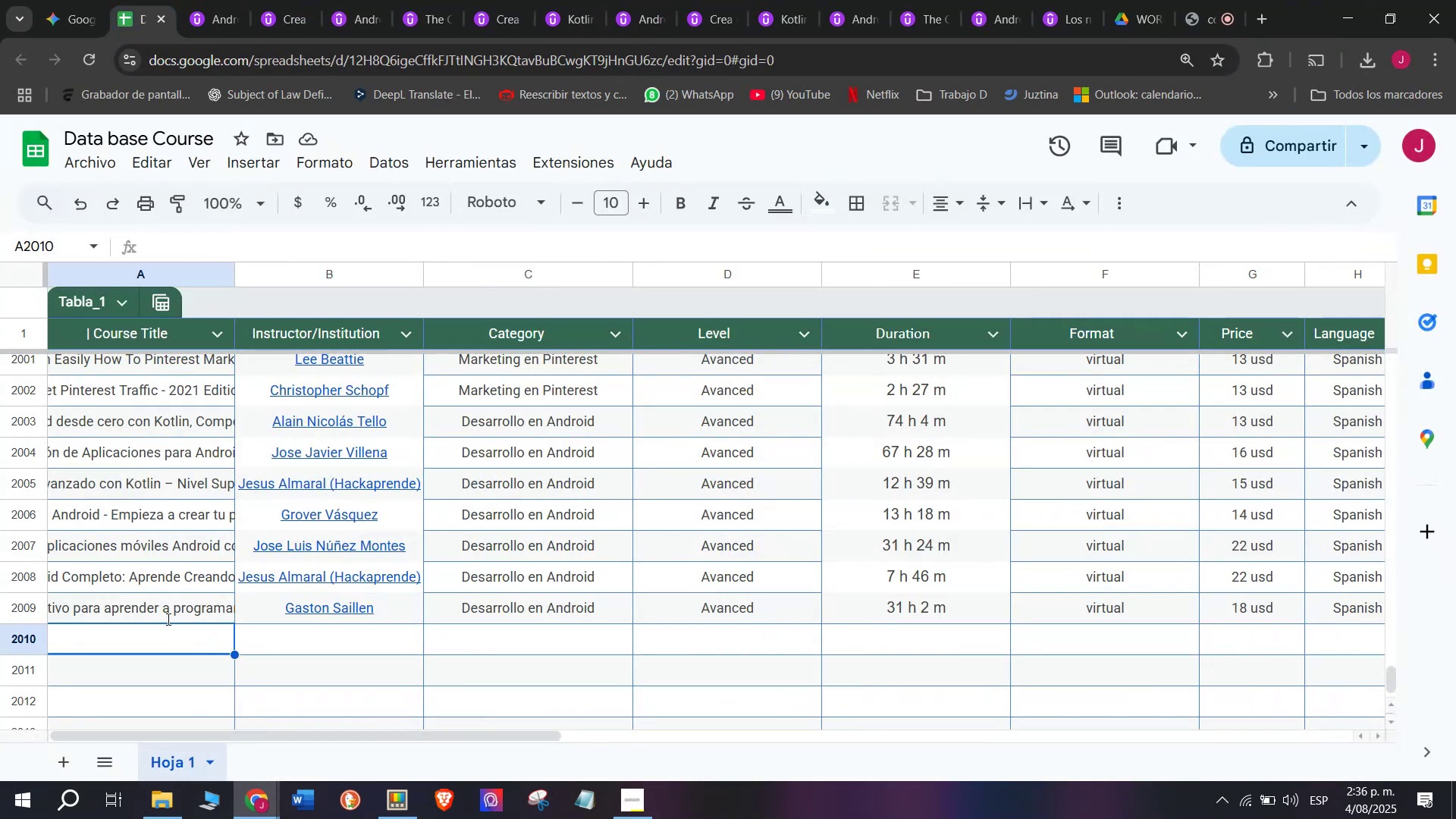 
key(Control+ControlLeft)
 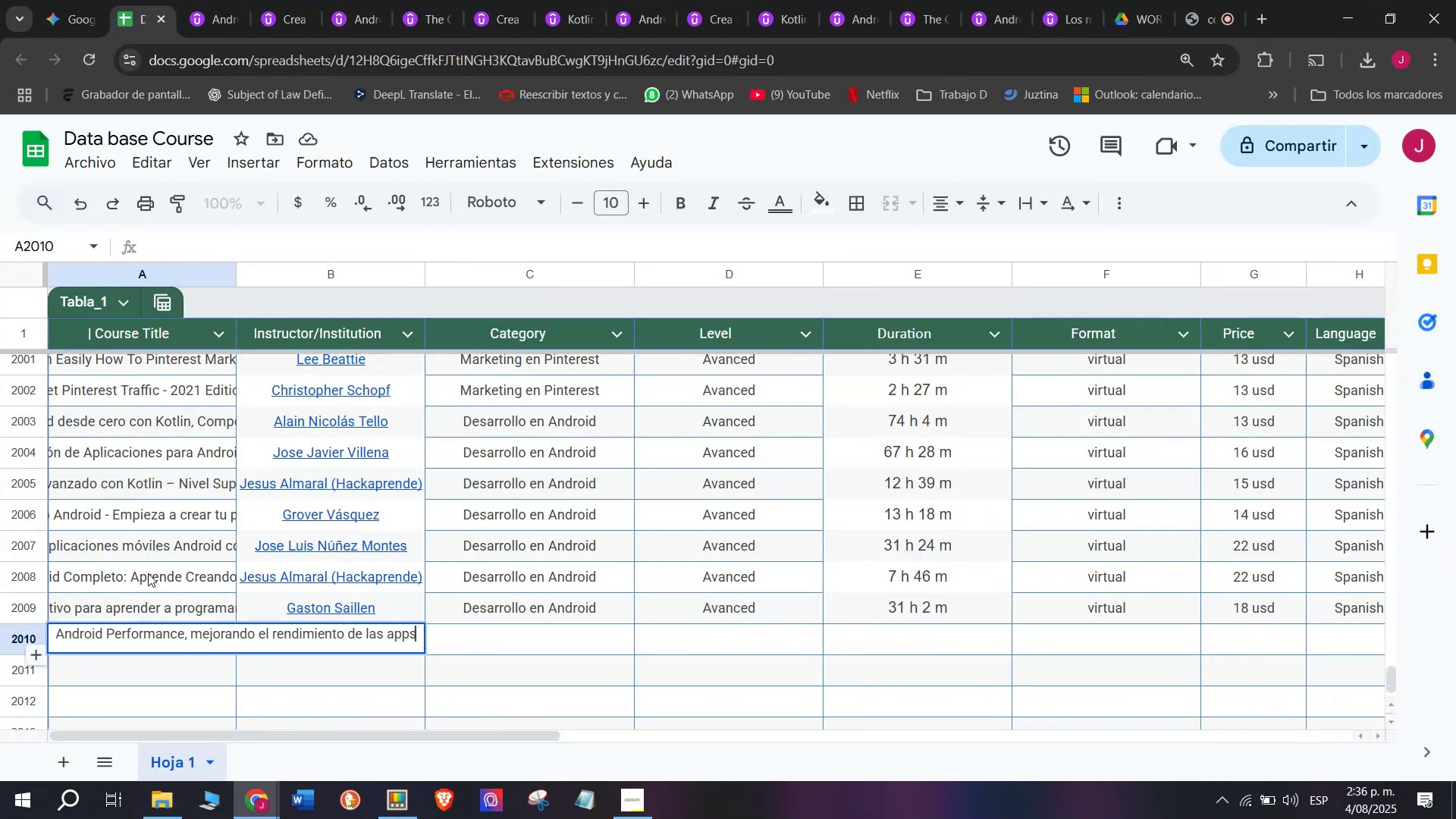 
key(Z)
 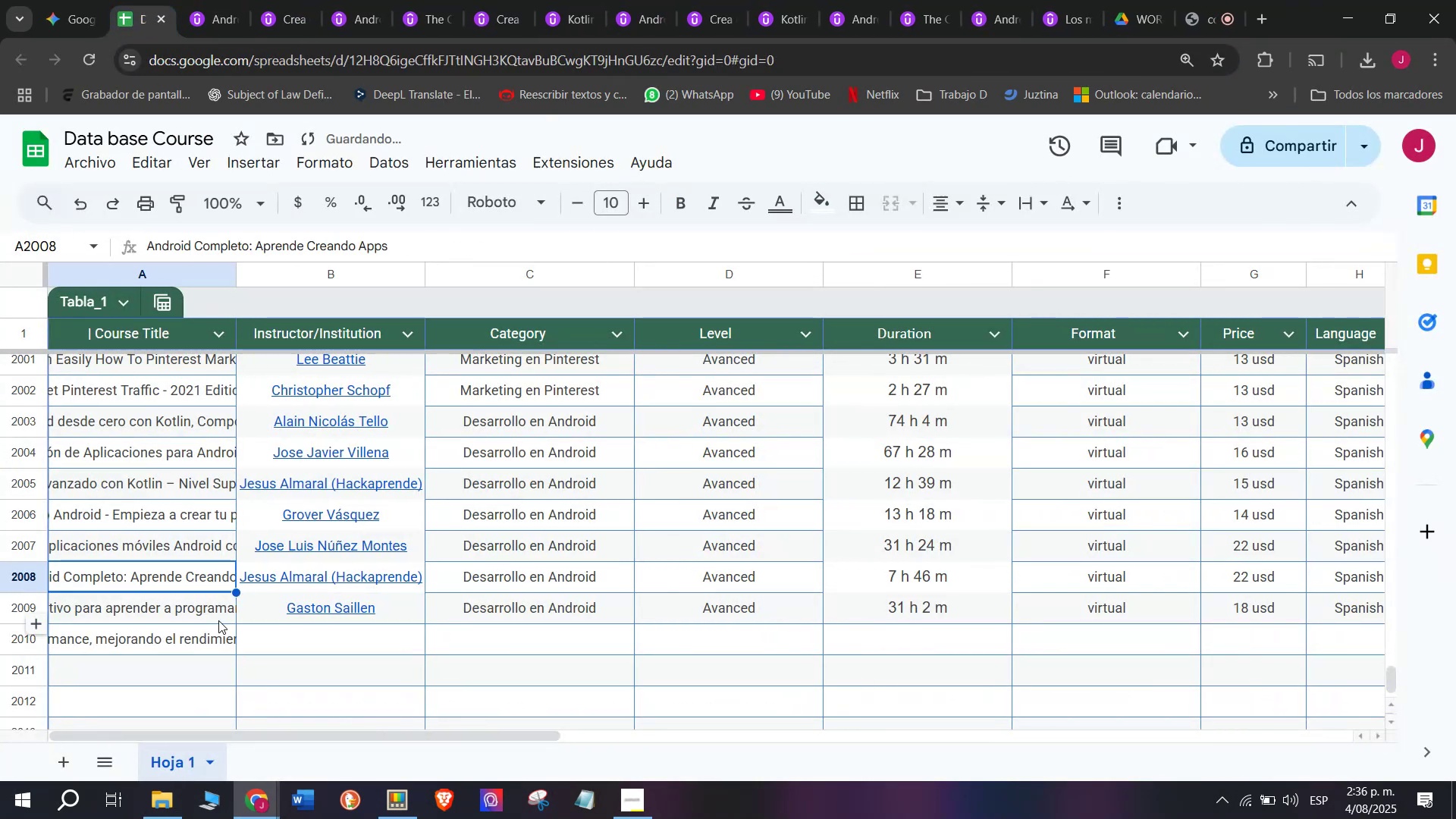 
key(Control+V)
 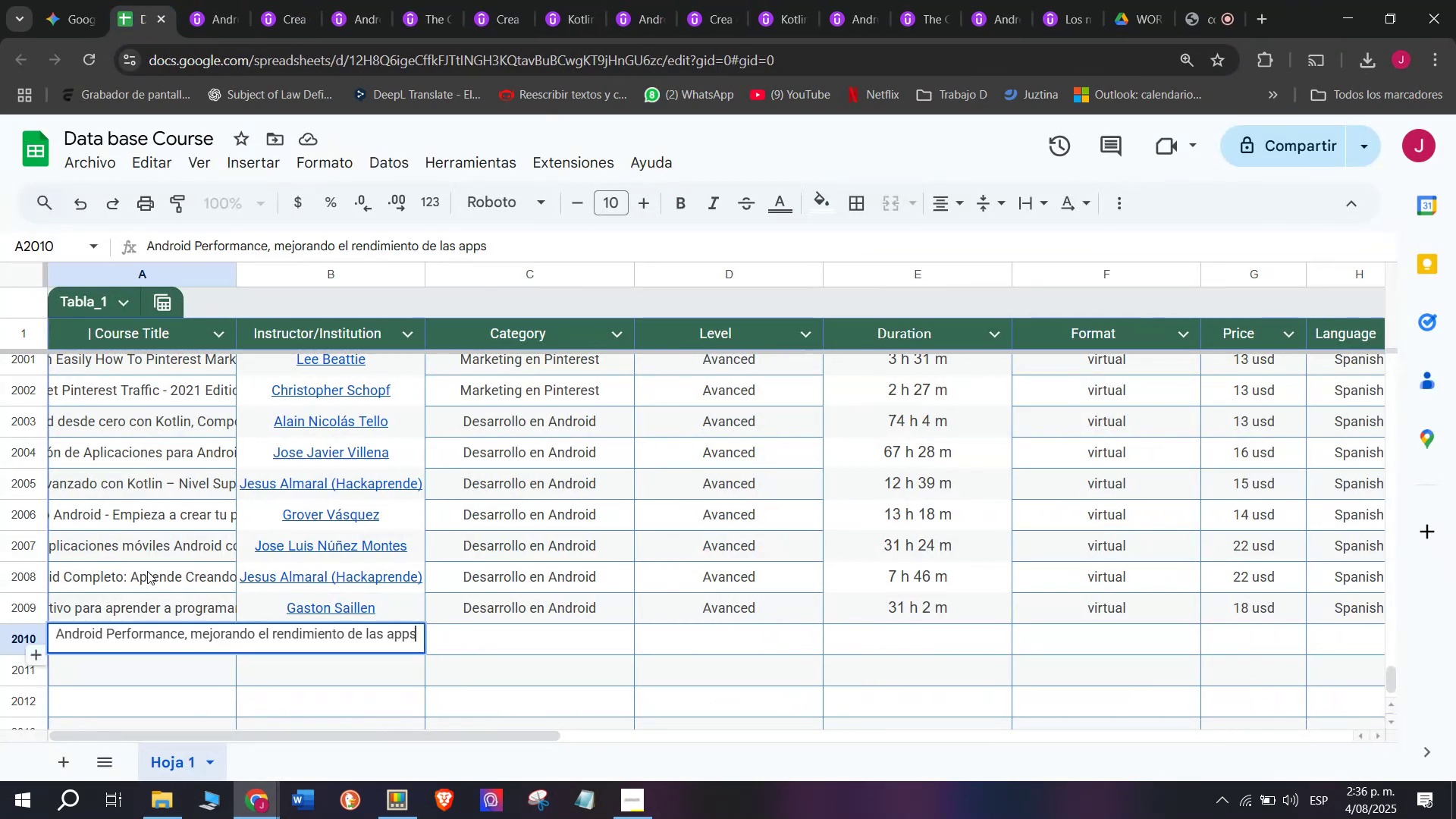 
triple_click([147, 571])
 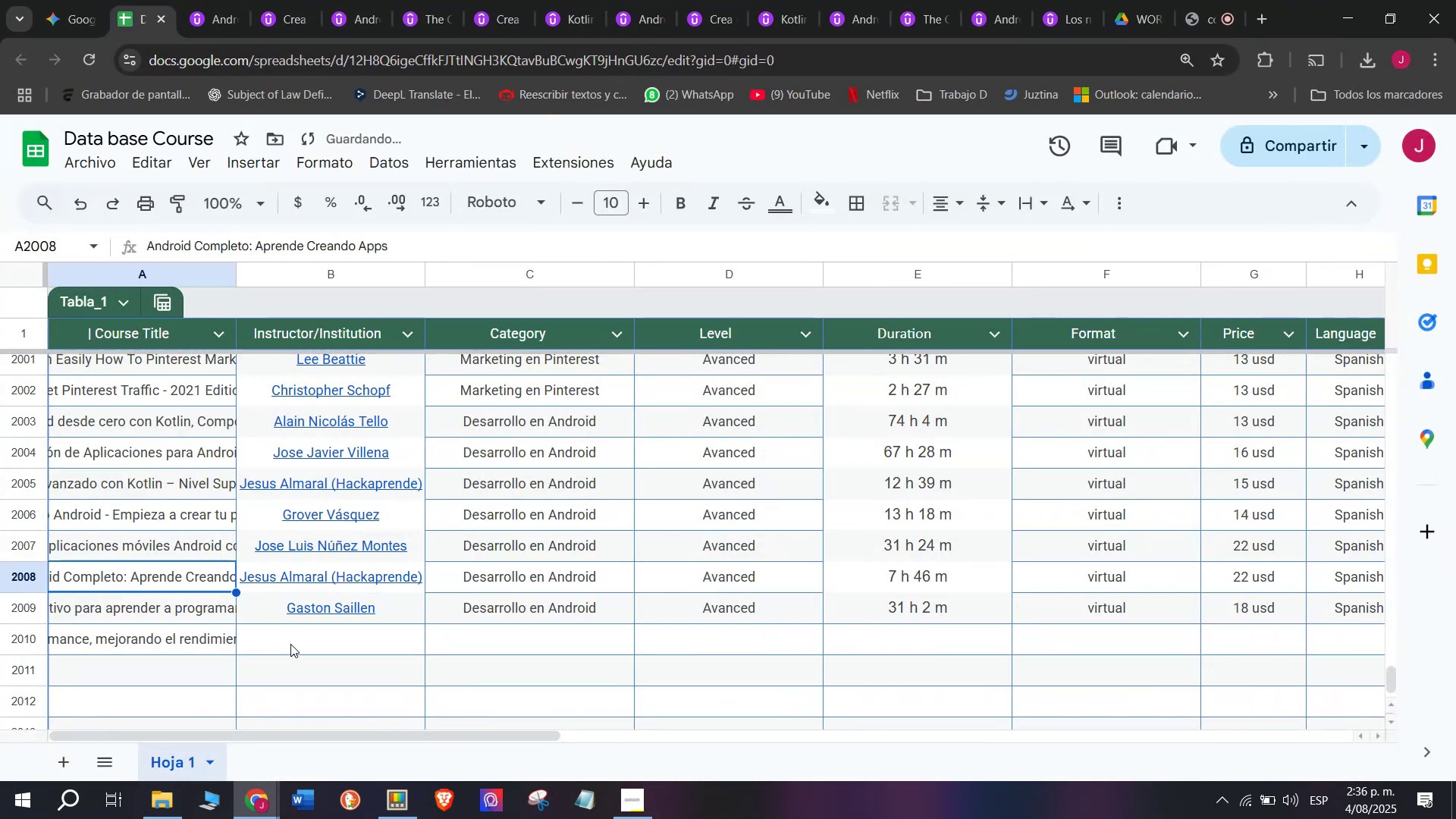 
left_click([307, 642])
 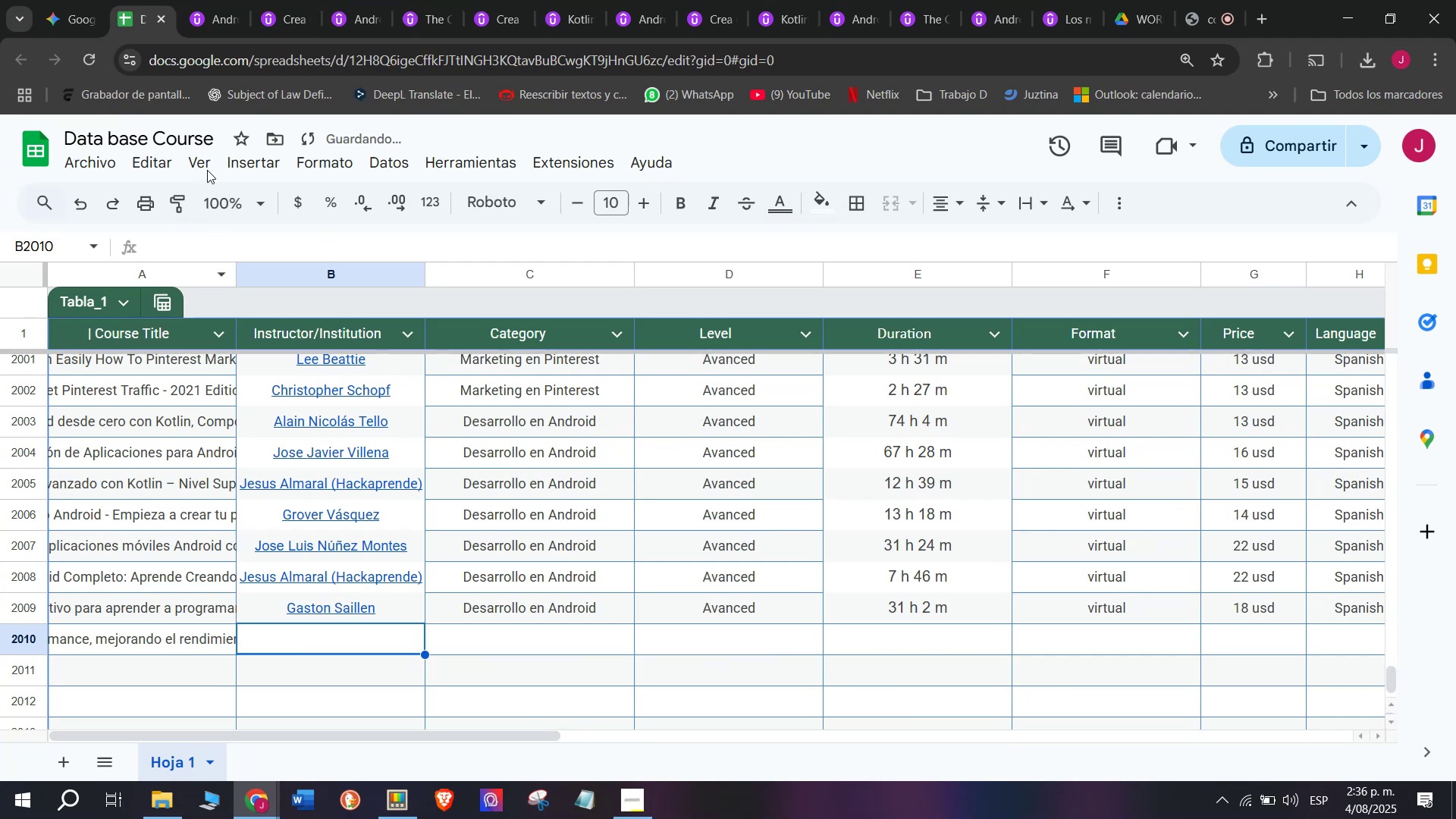 
left_click([212, 0])
 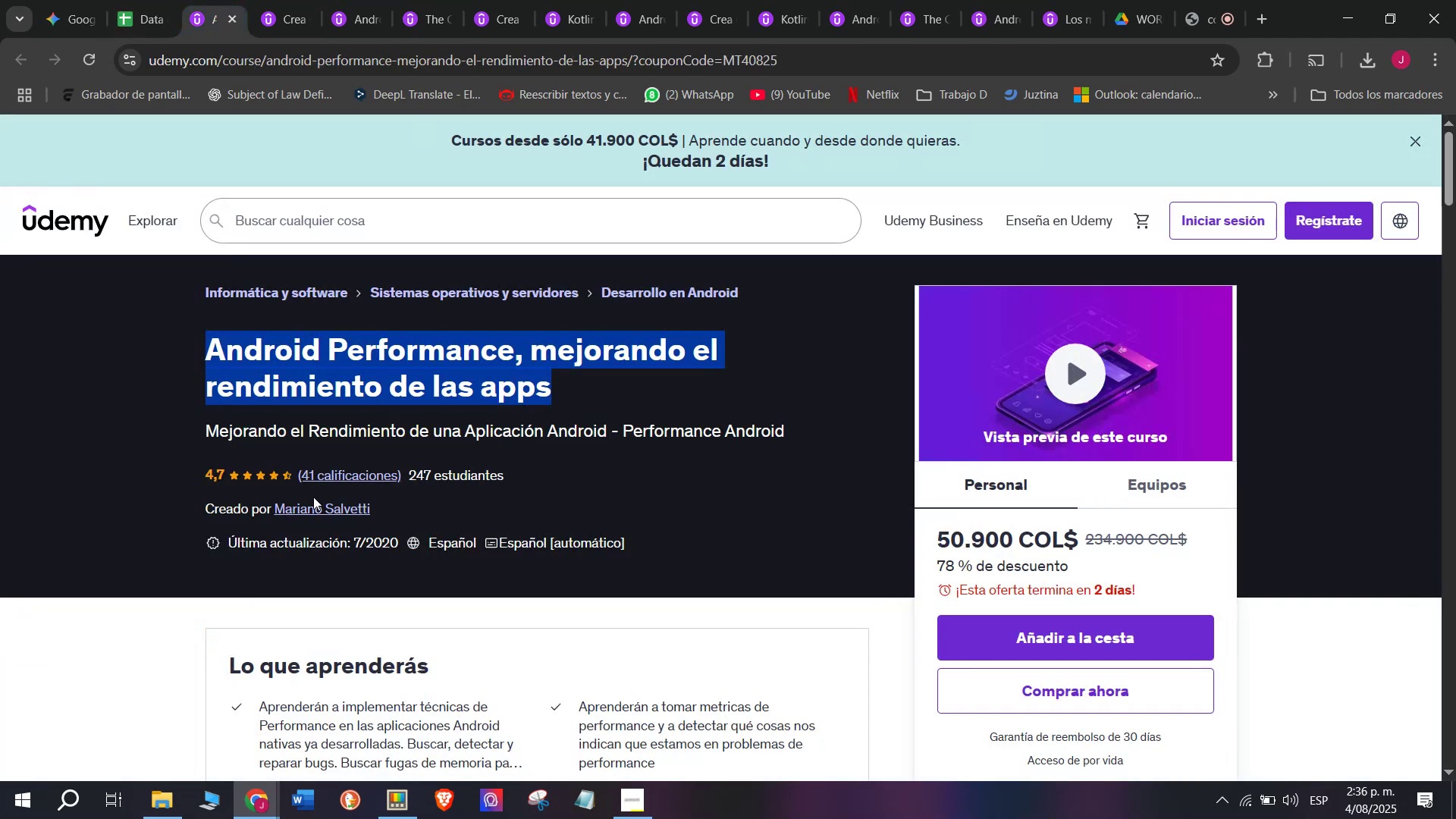 
left_click([317, 503])
 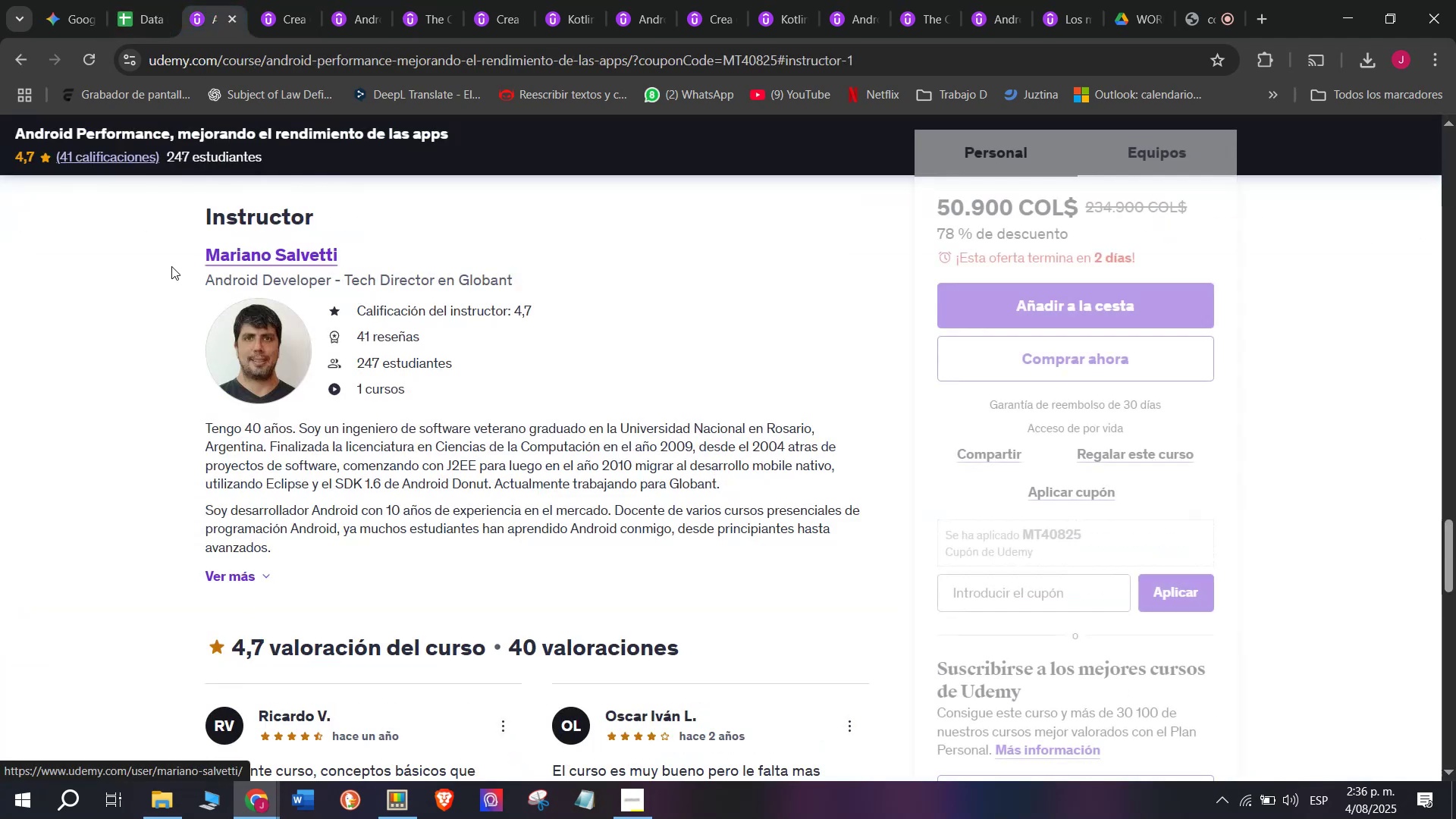 
left_click_drag(start_coordinate=[168, 239], to_coordinate=[404, 244])
 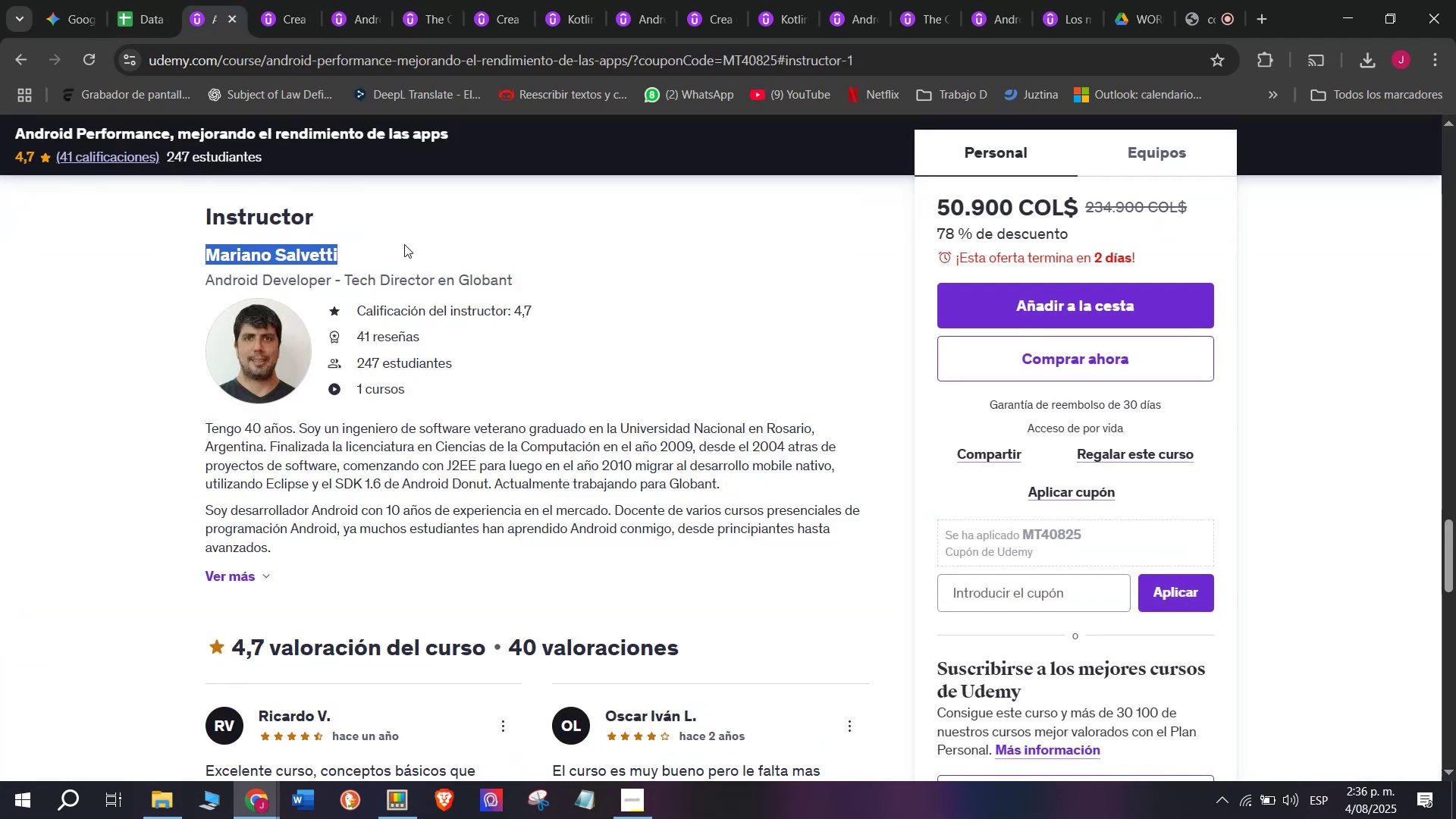 
key(Control+ControlLeft)
 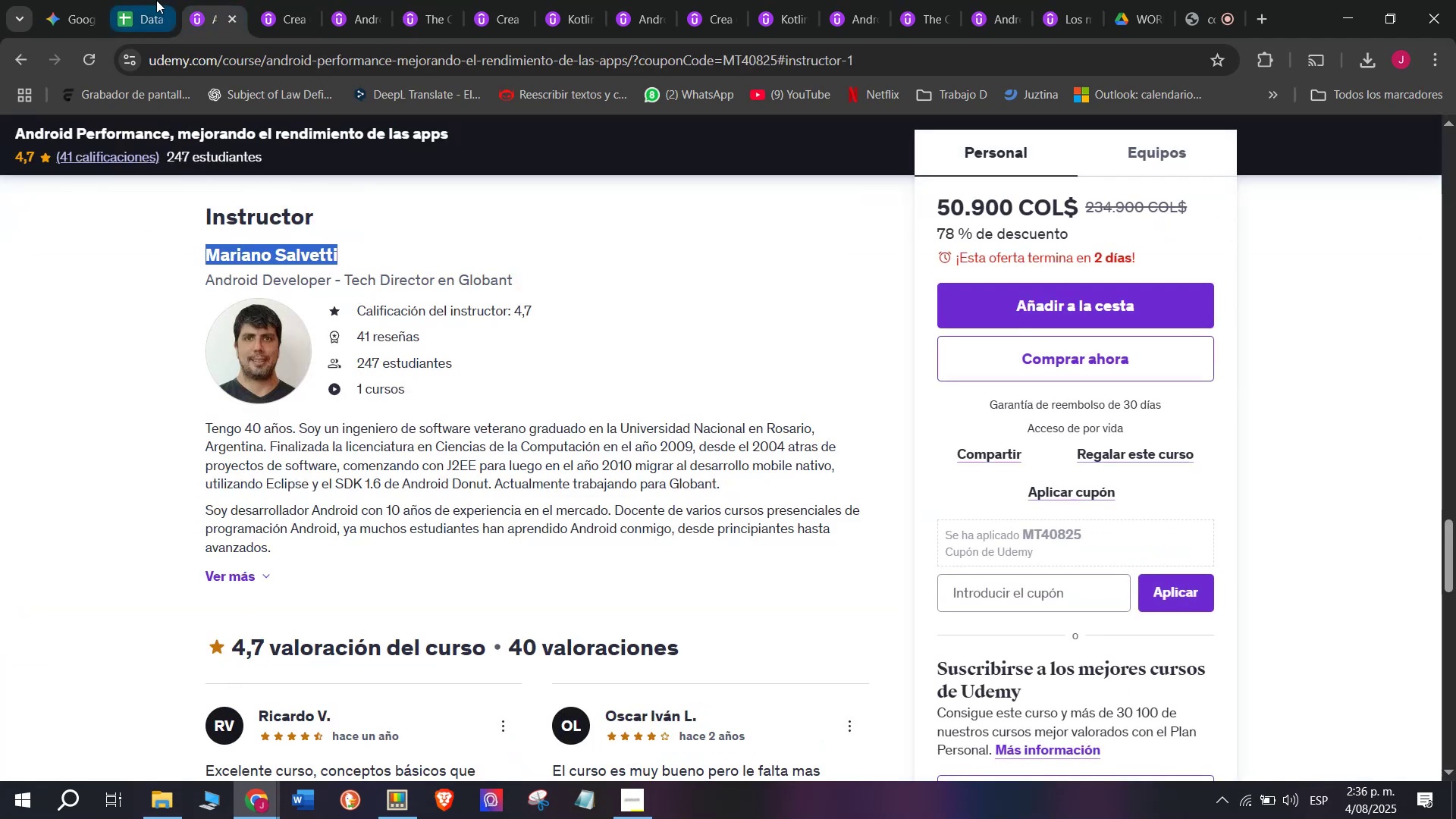 
key(Break)
 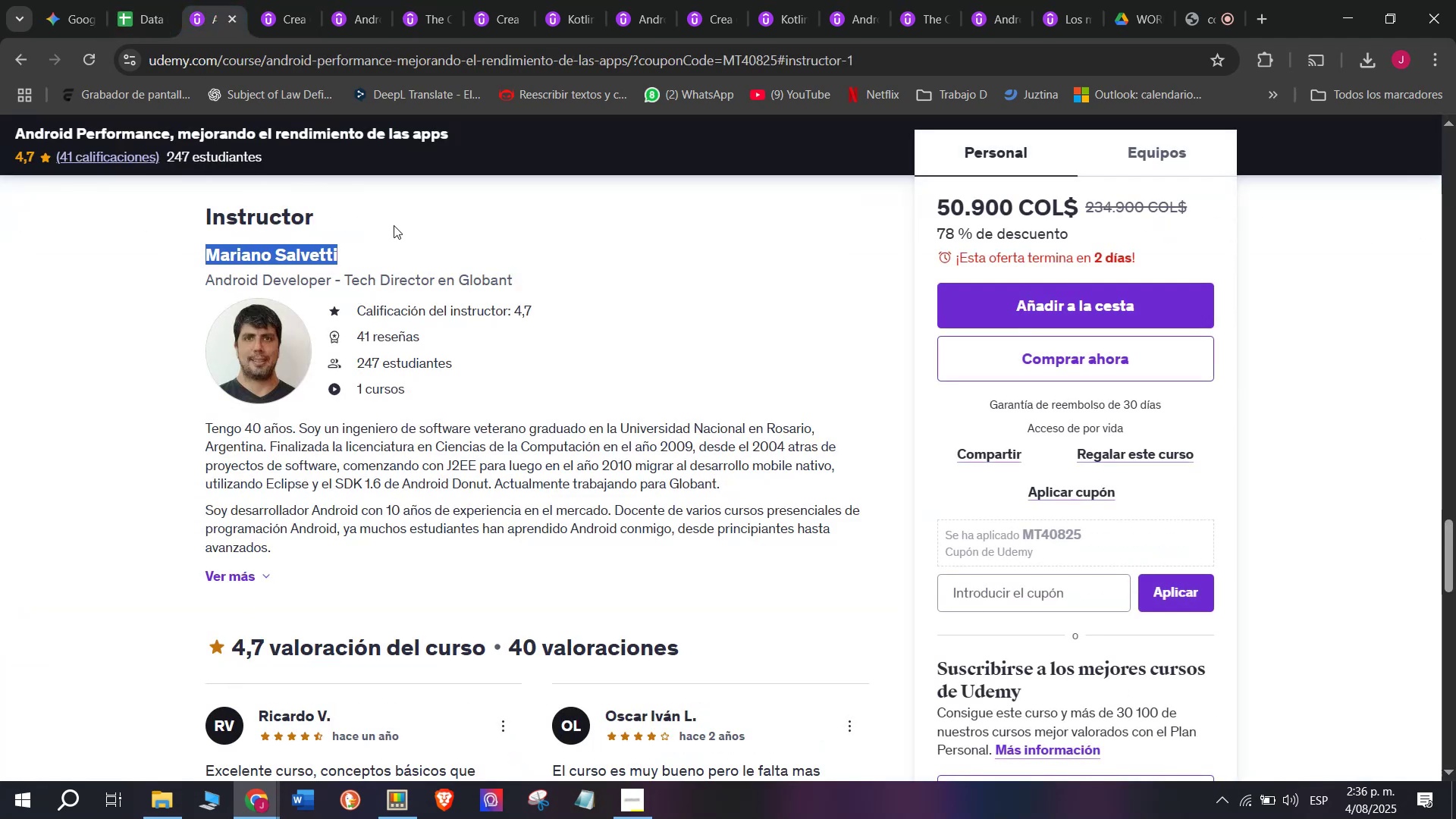 
key(Control+C)
 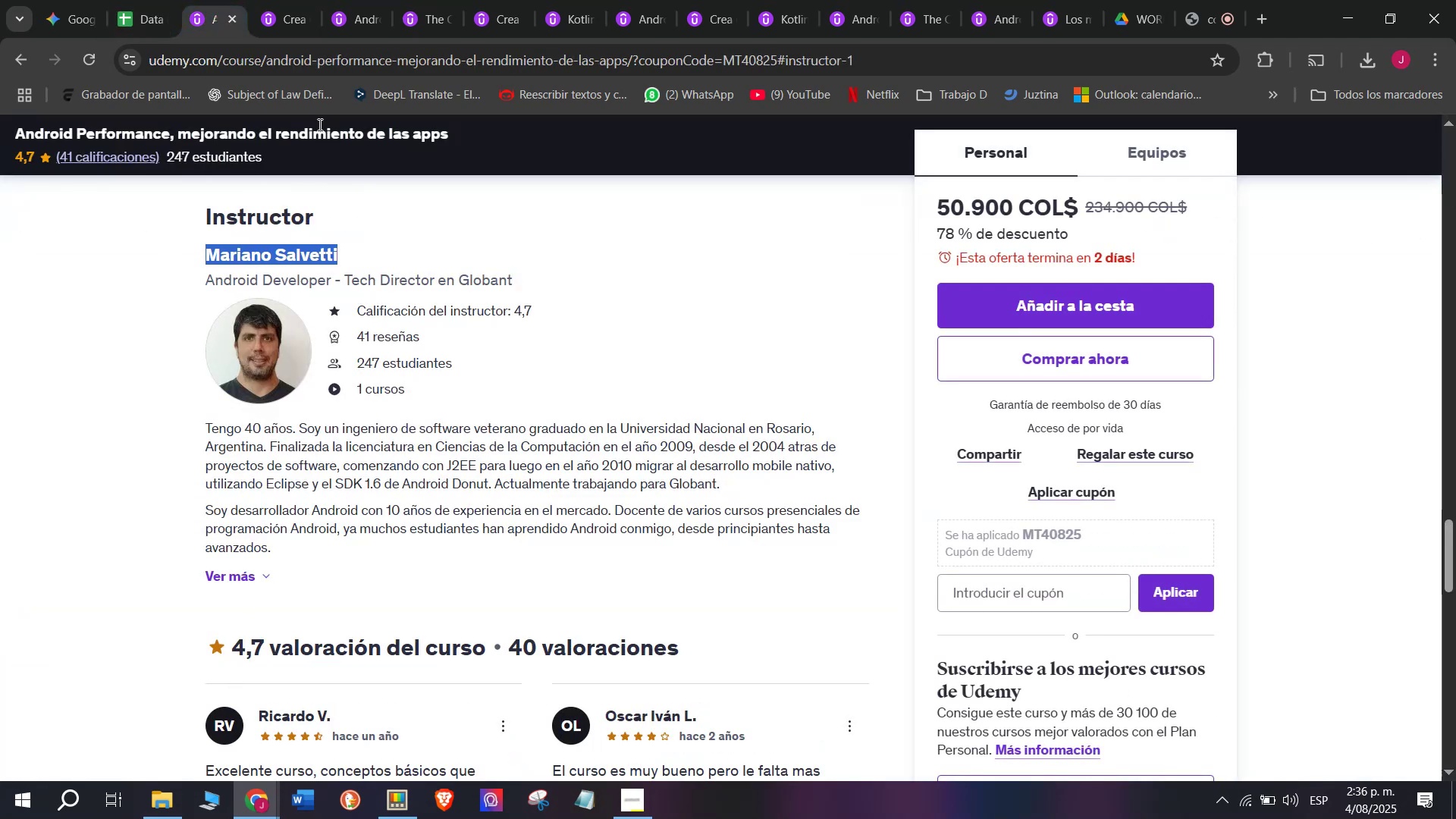 
key(Break)
 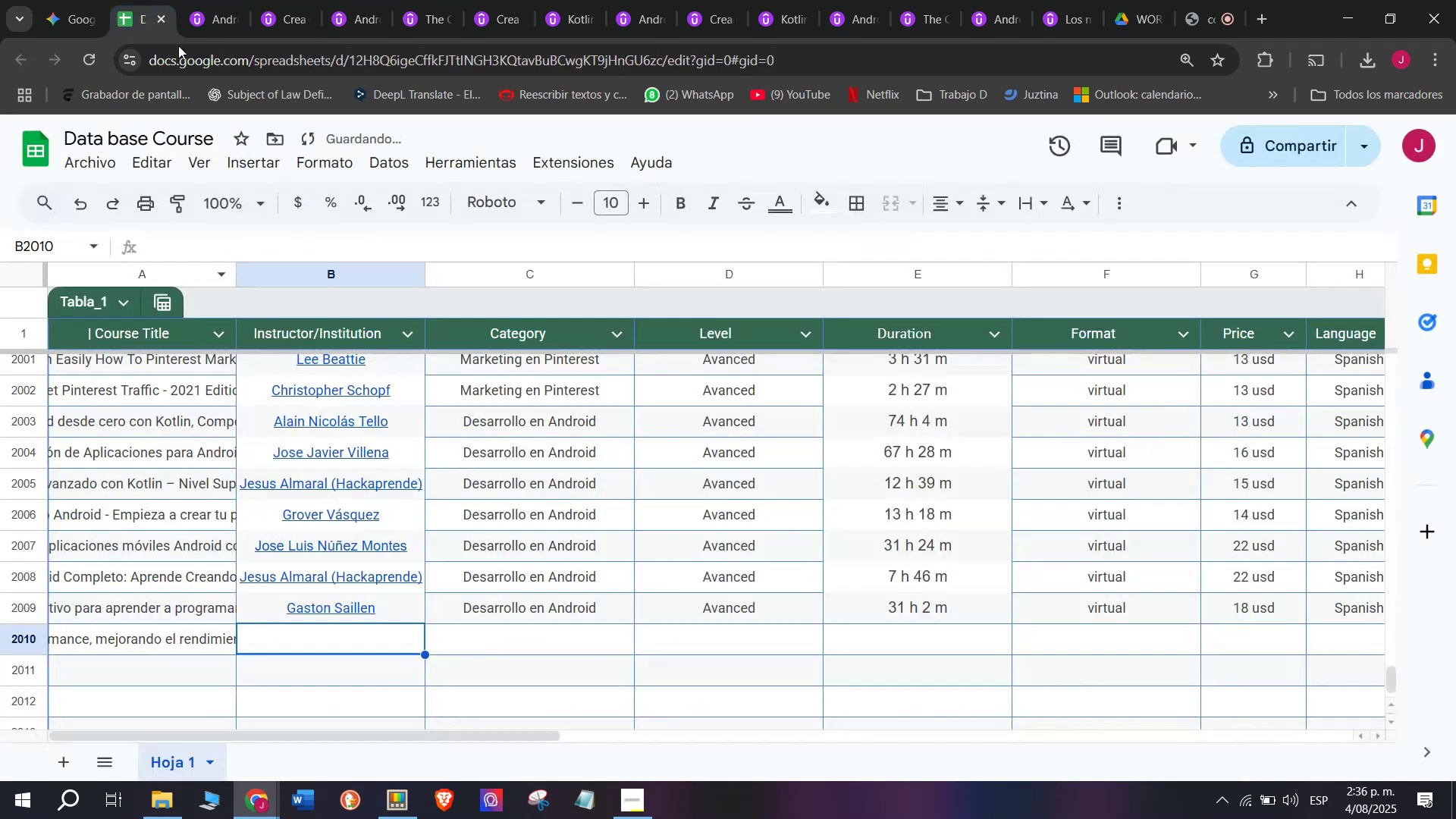 
key(Control+ControlLeft)
 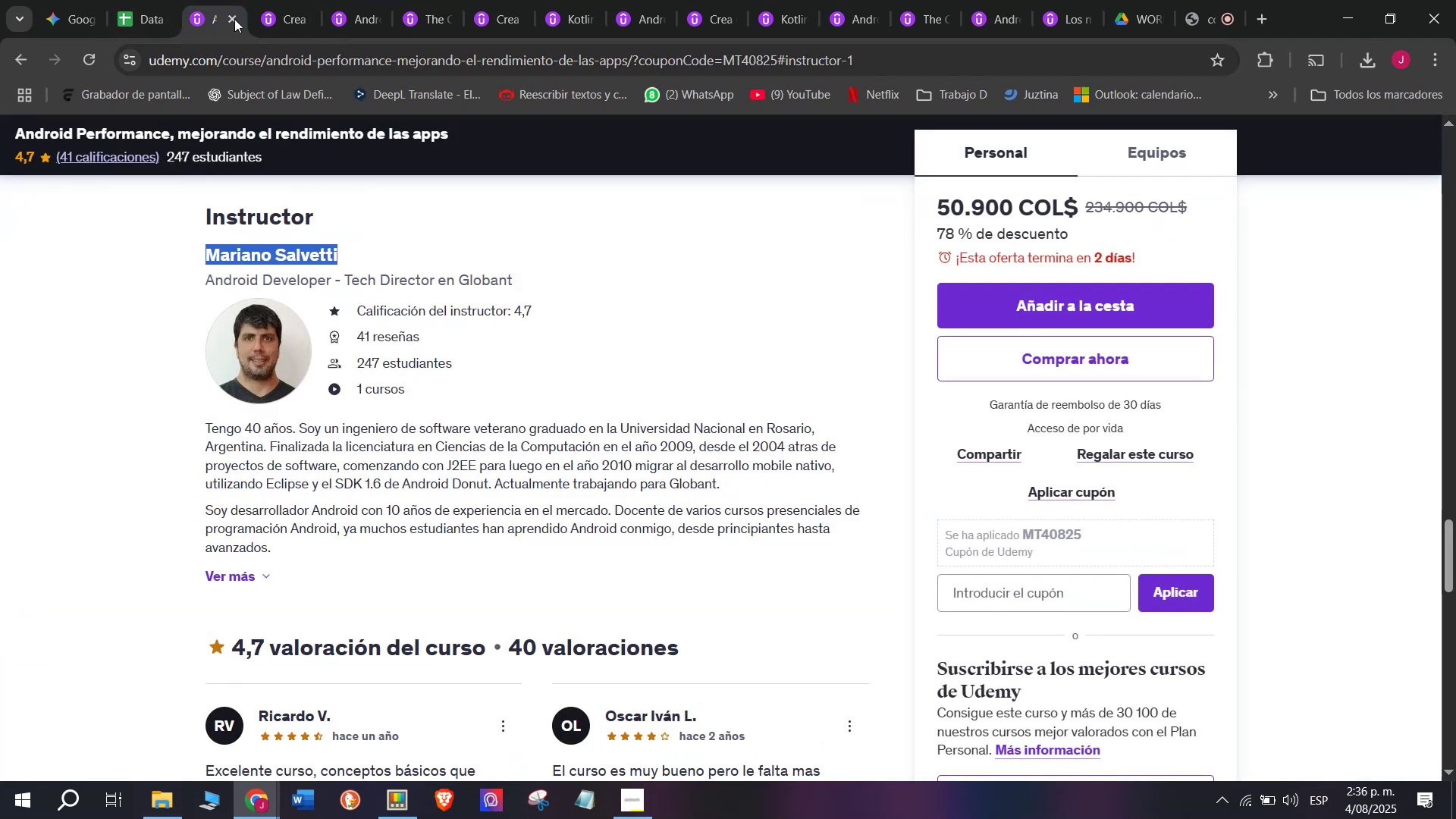 
key(Control+C)
 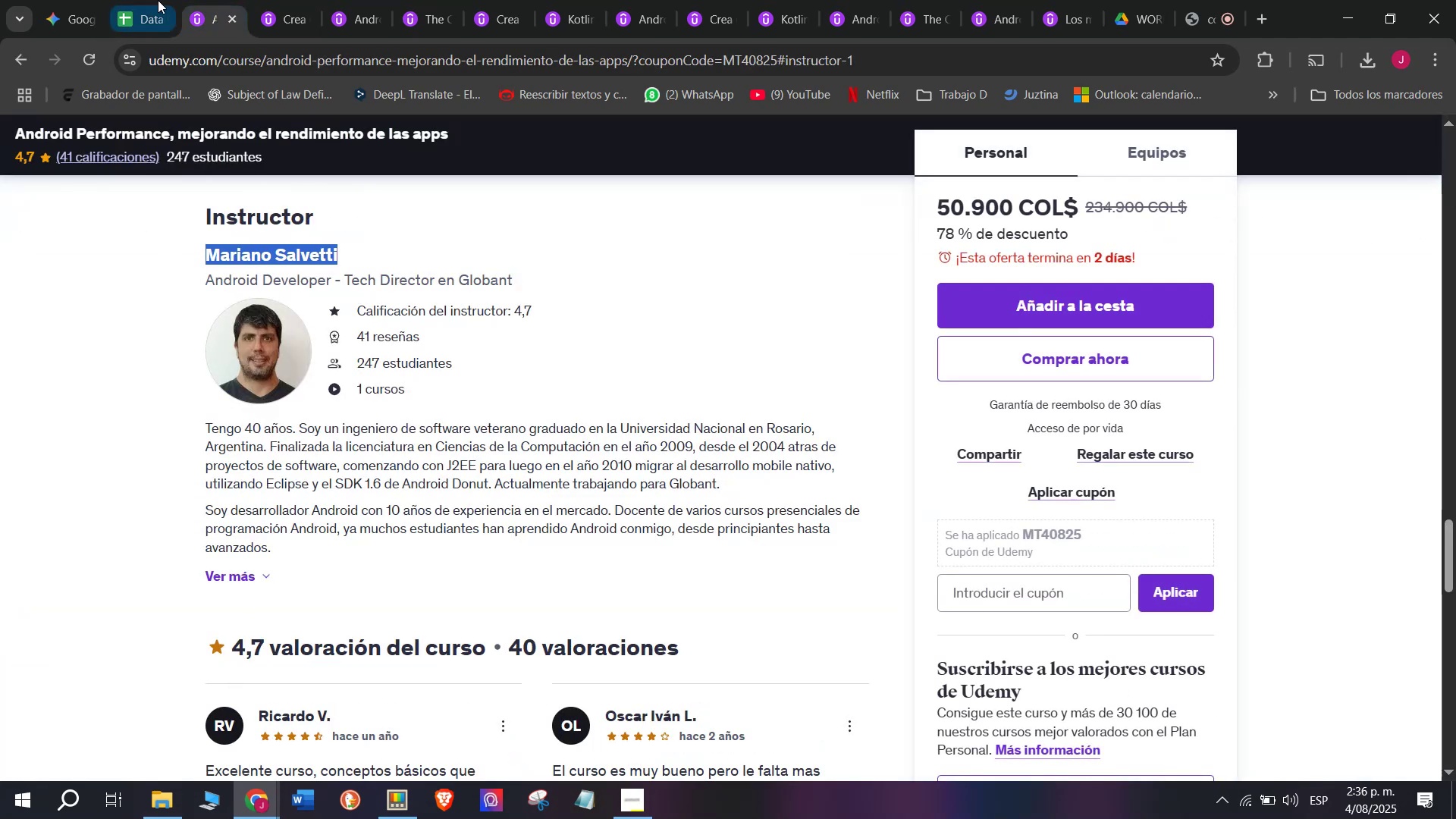 
left_click([156, 0])
 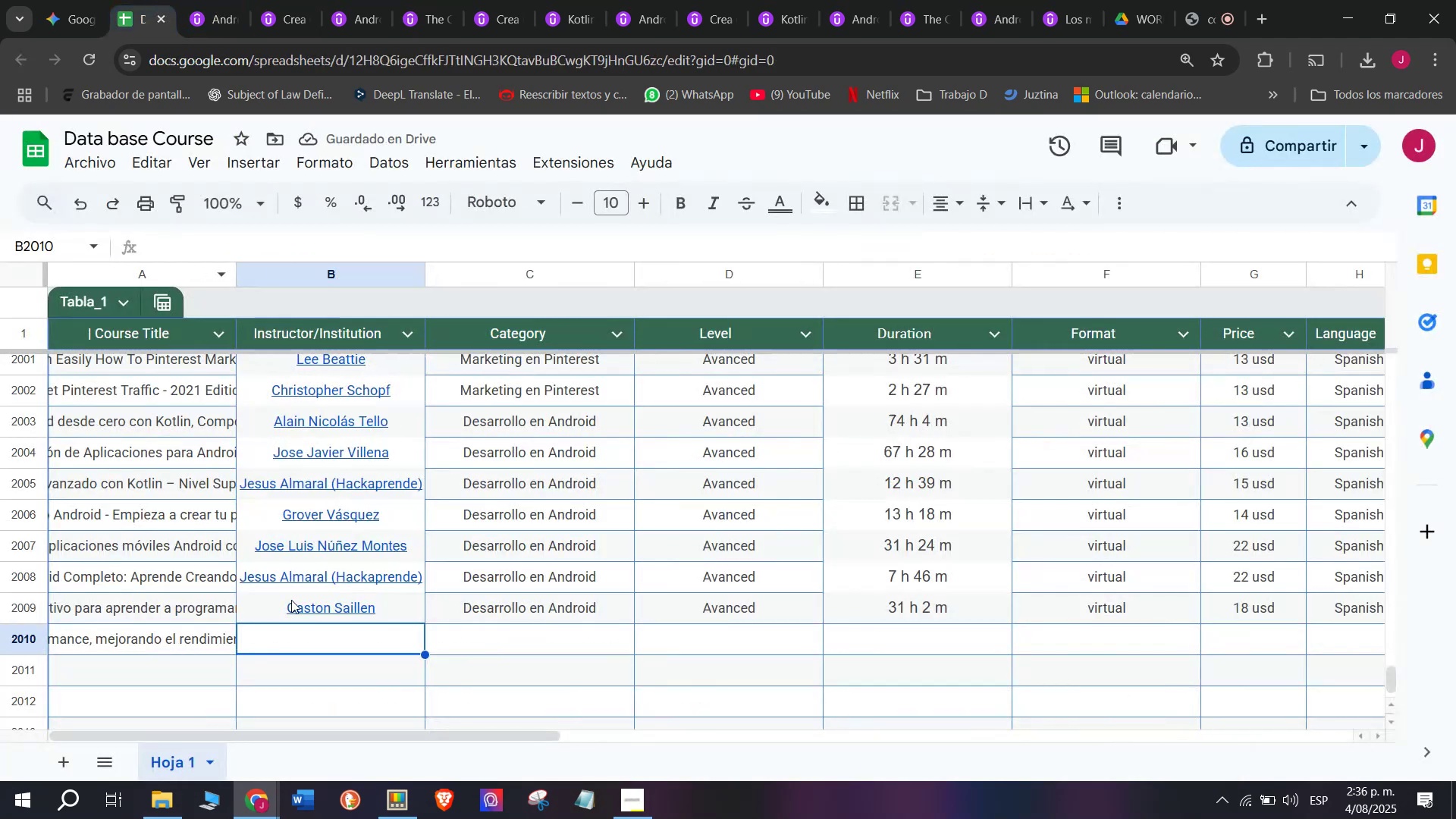 
key(Z)
 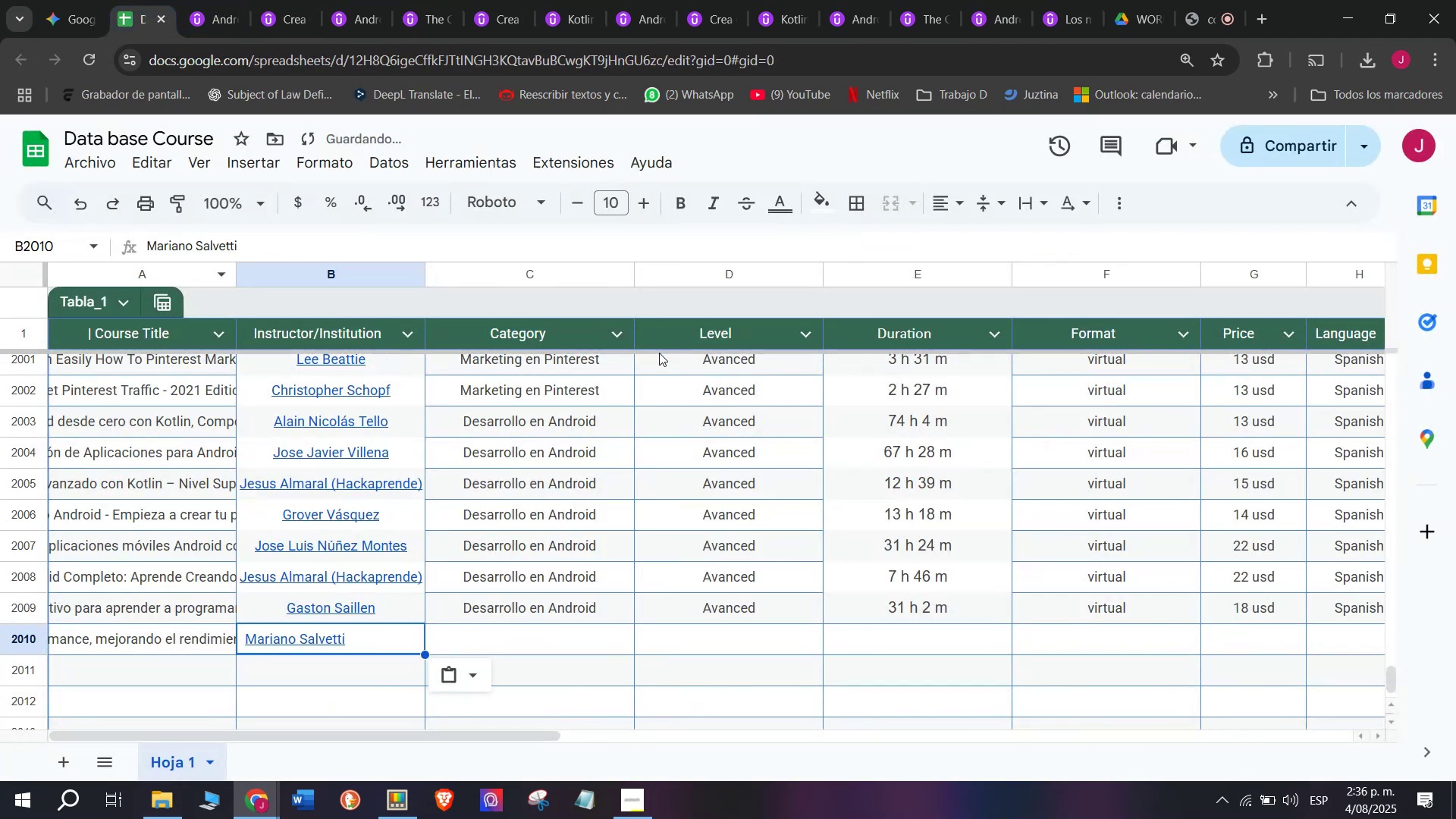 
key(Control+ControlLeft)
 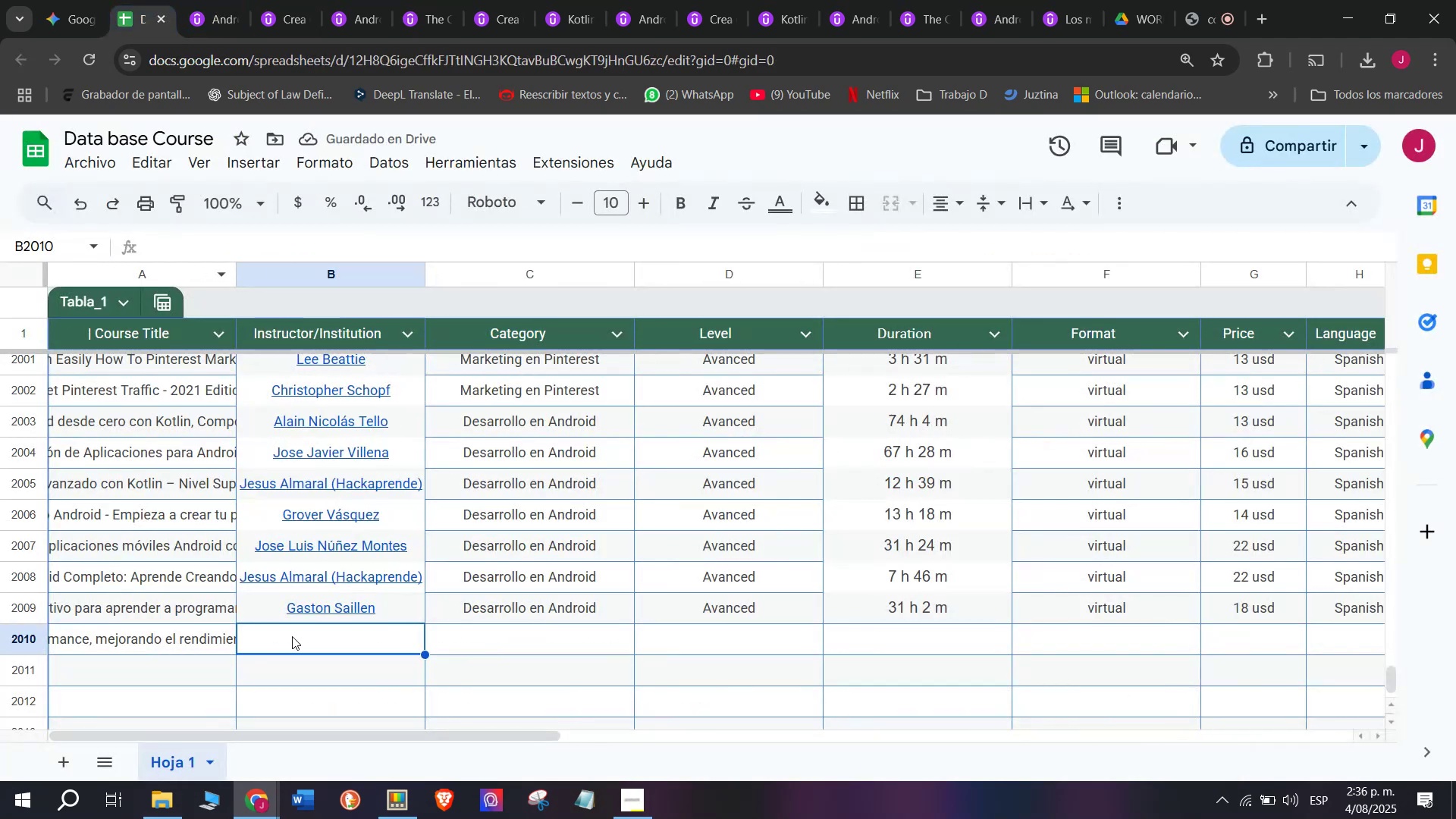 
key(Control+V)
 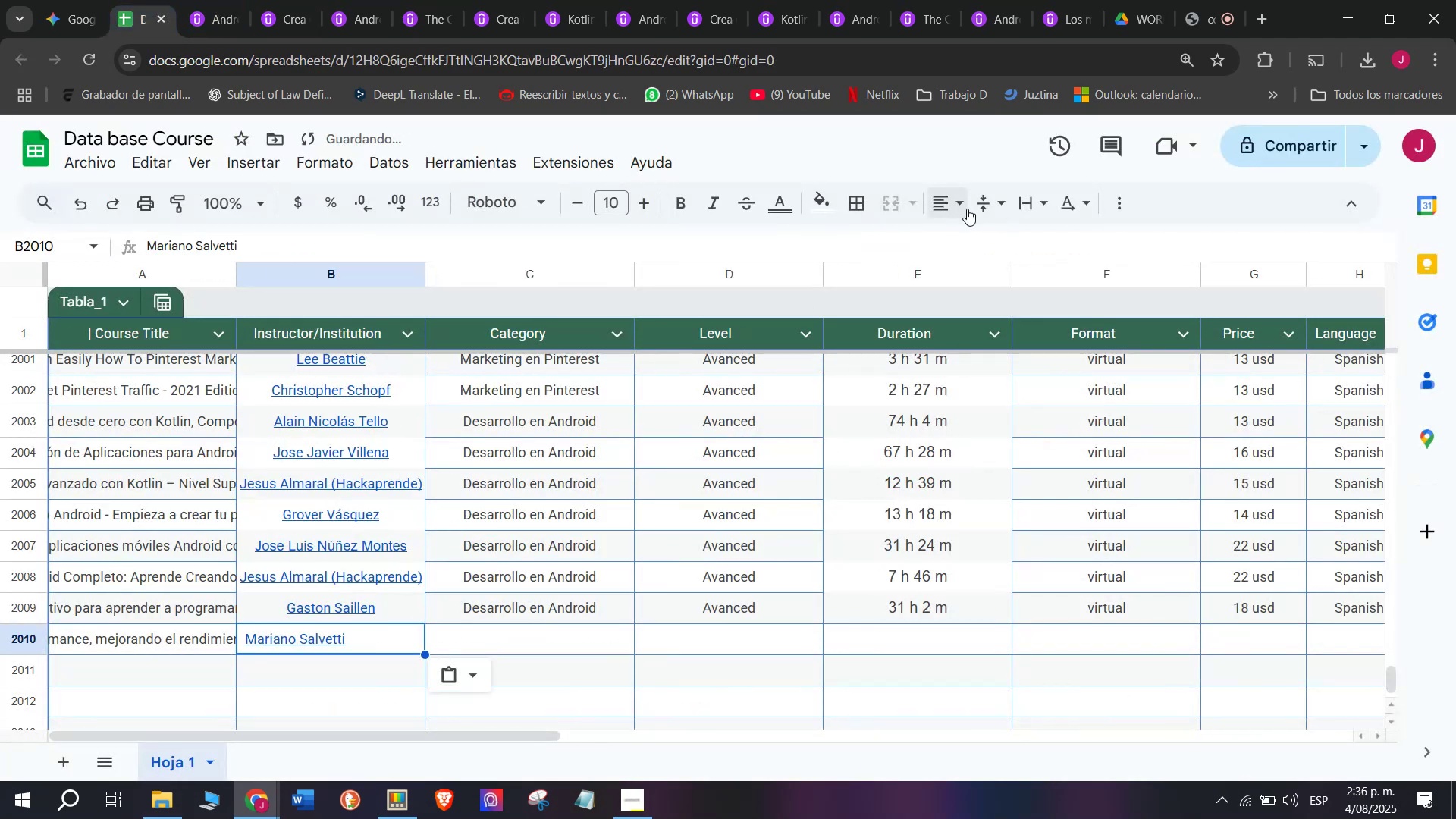 
double_click([977, 234])
 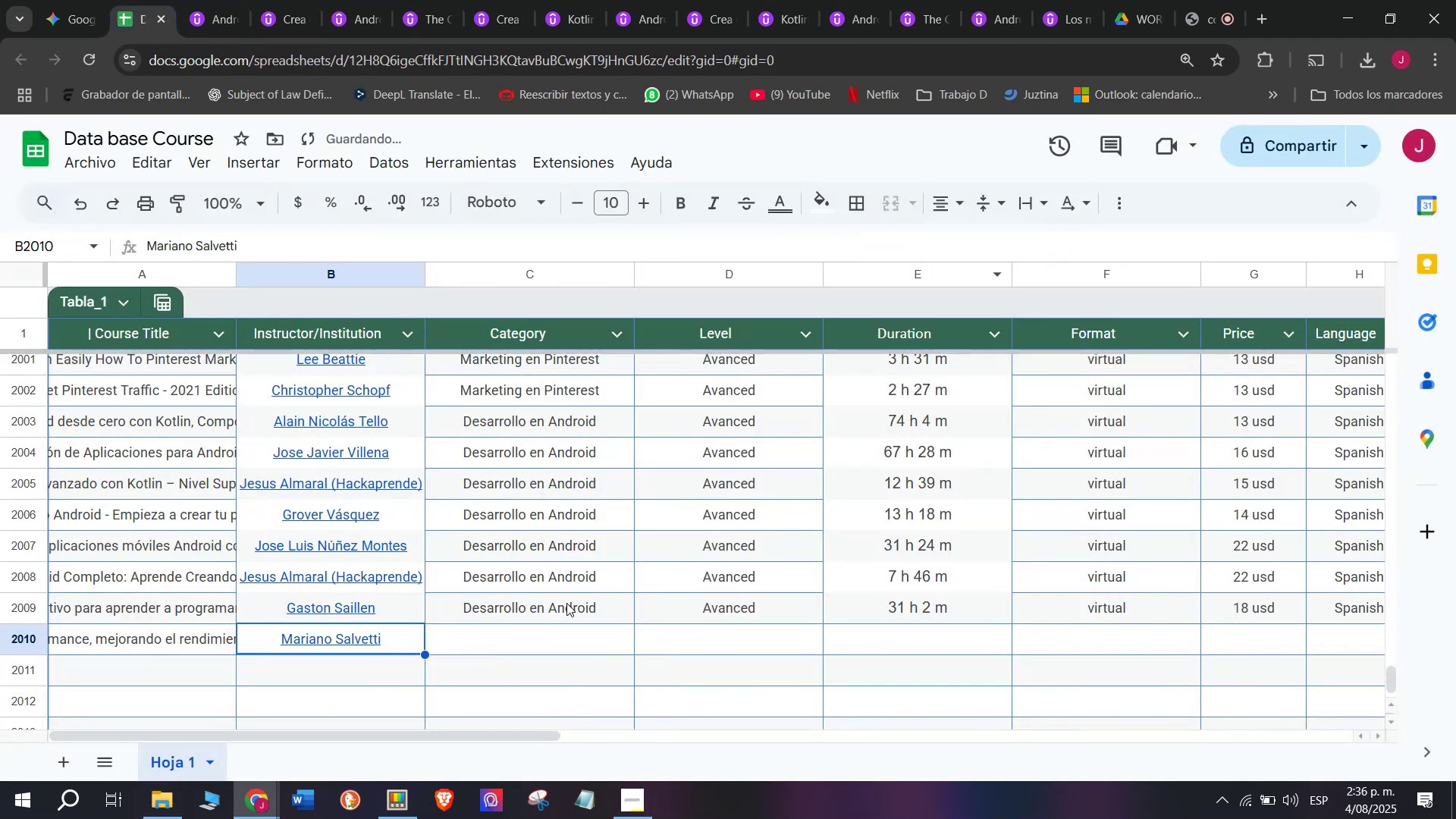 
left_click([569, 610])
 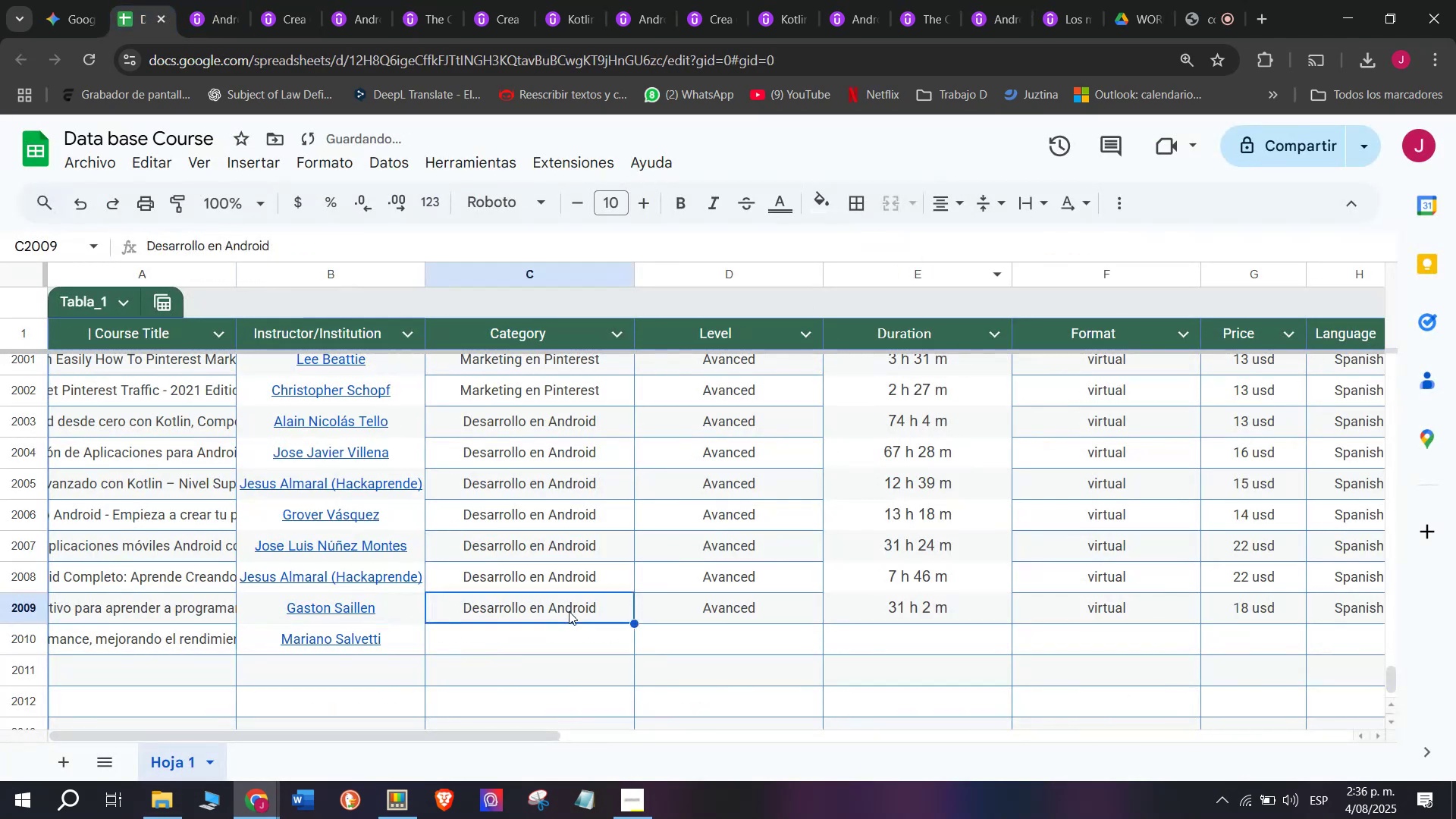 
key(Break)
 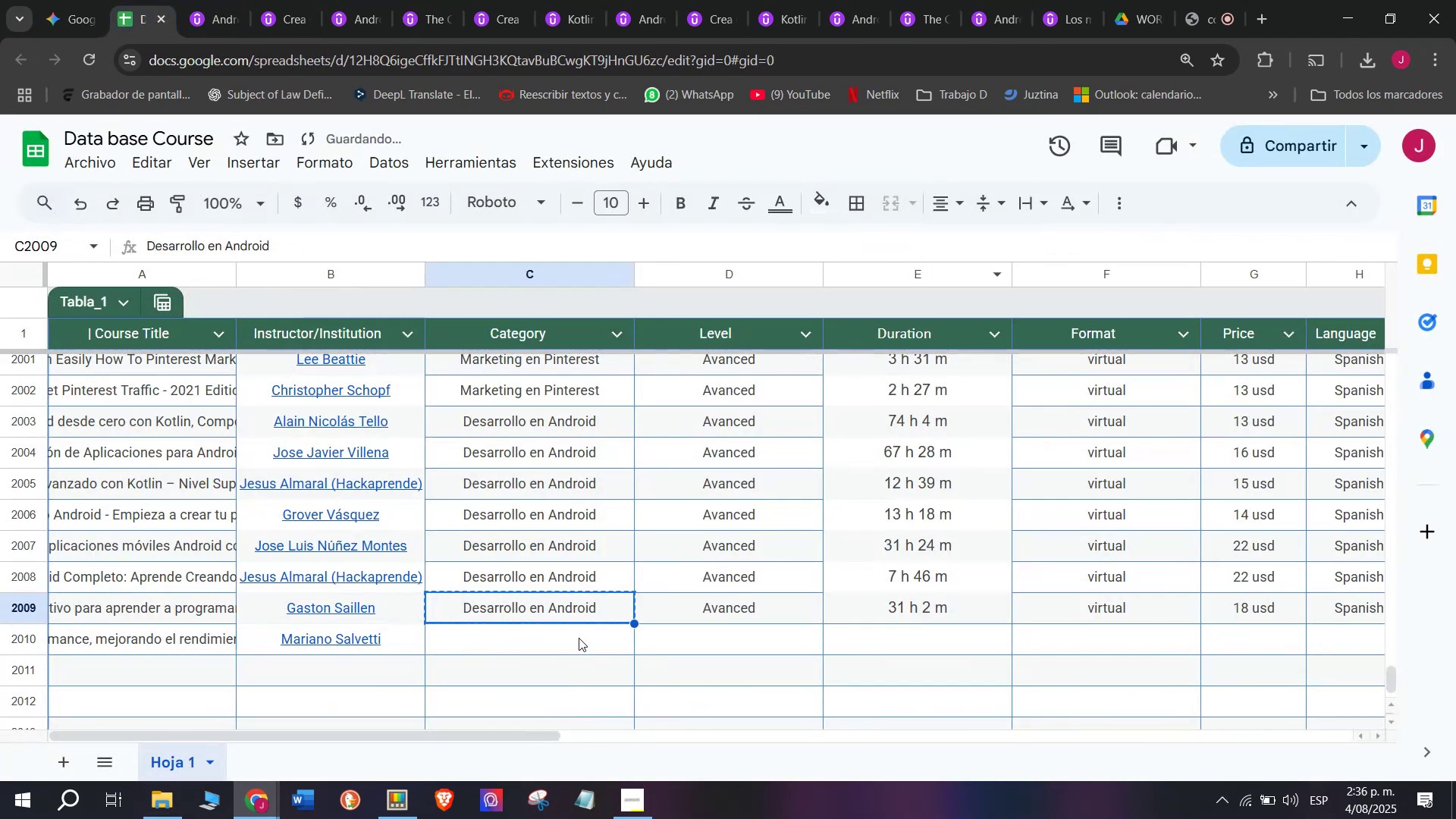 
key(Control+ControlLeft)
 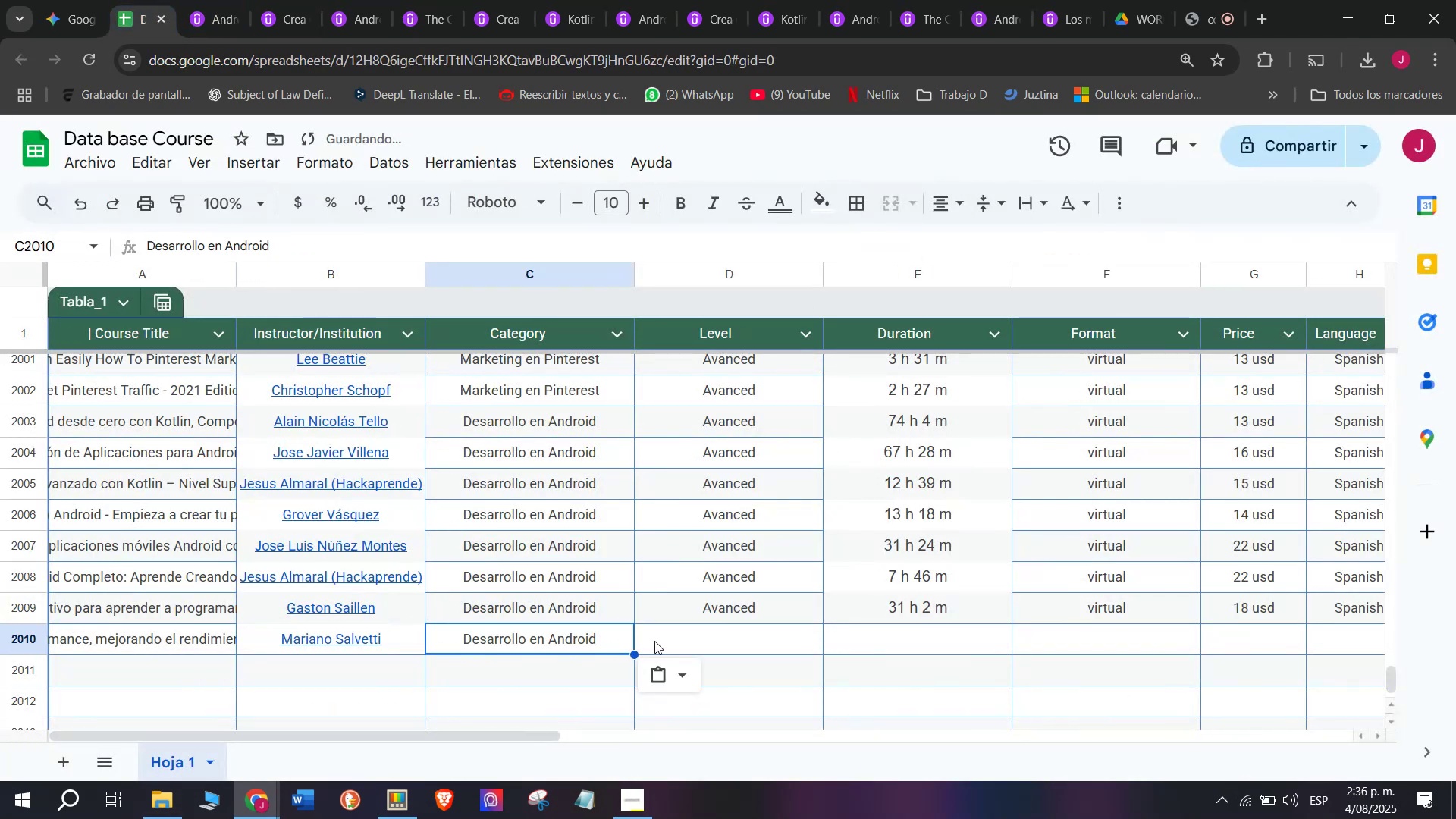 
key(Control+C)
 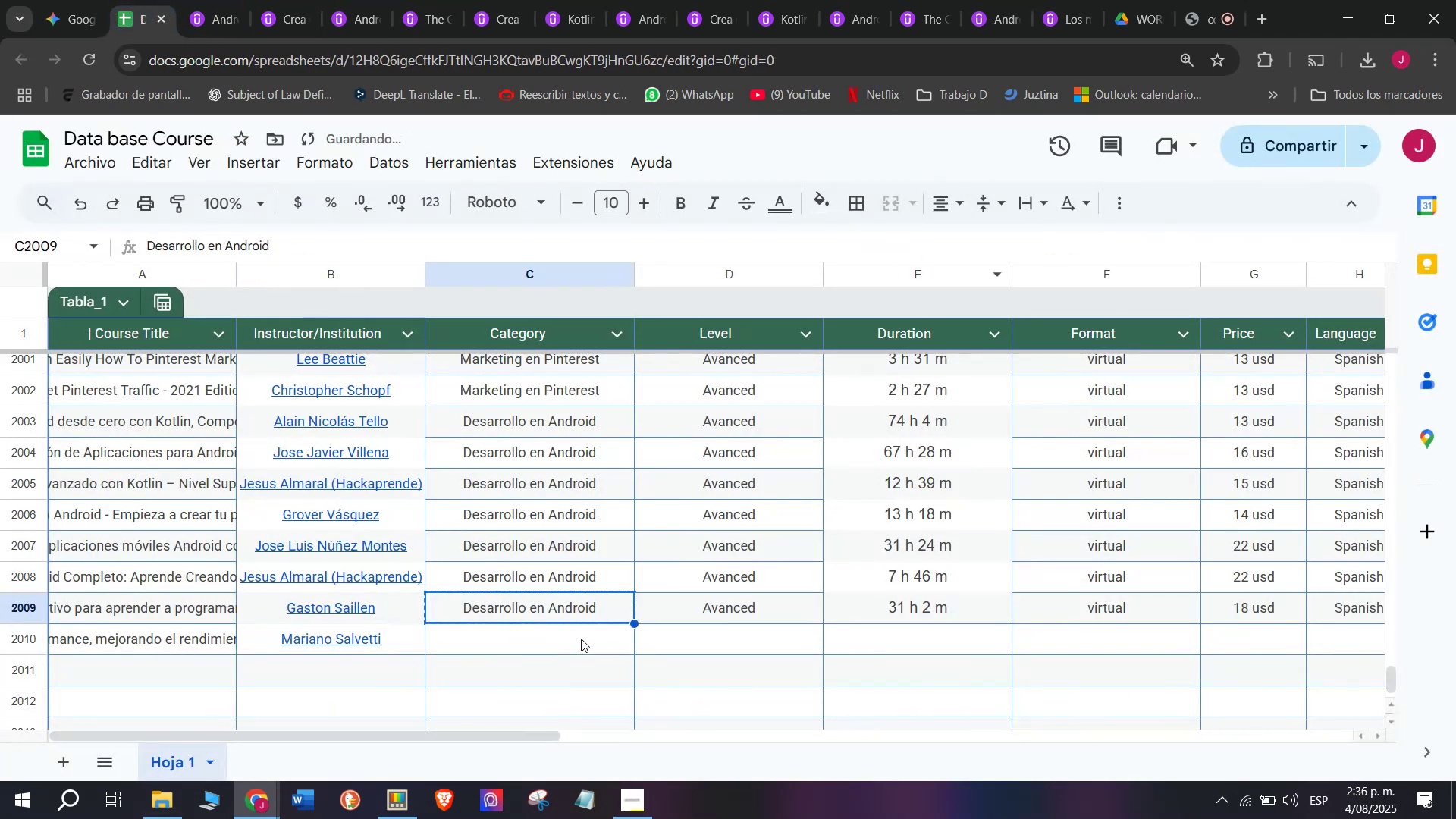 
double_click([581, 639])
 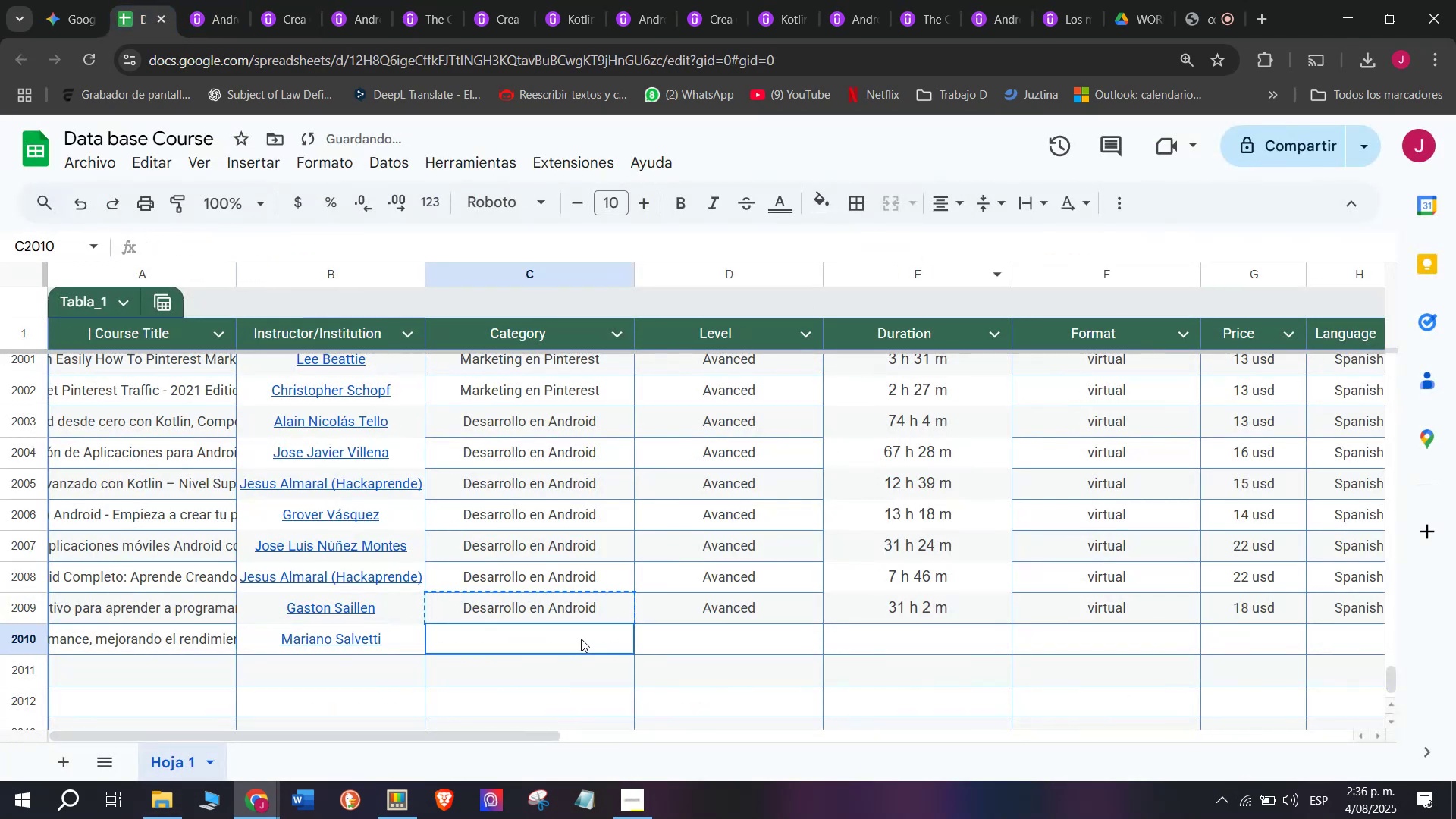 
key(Z)
 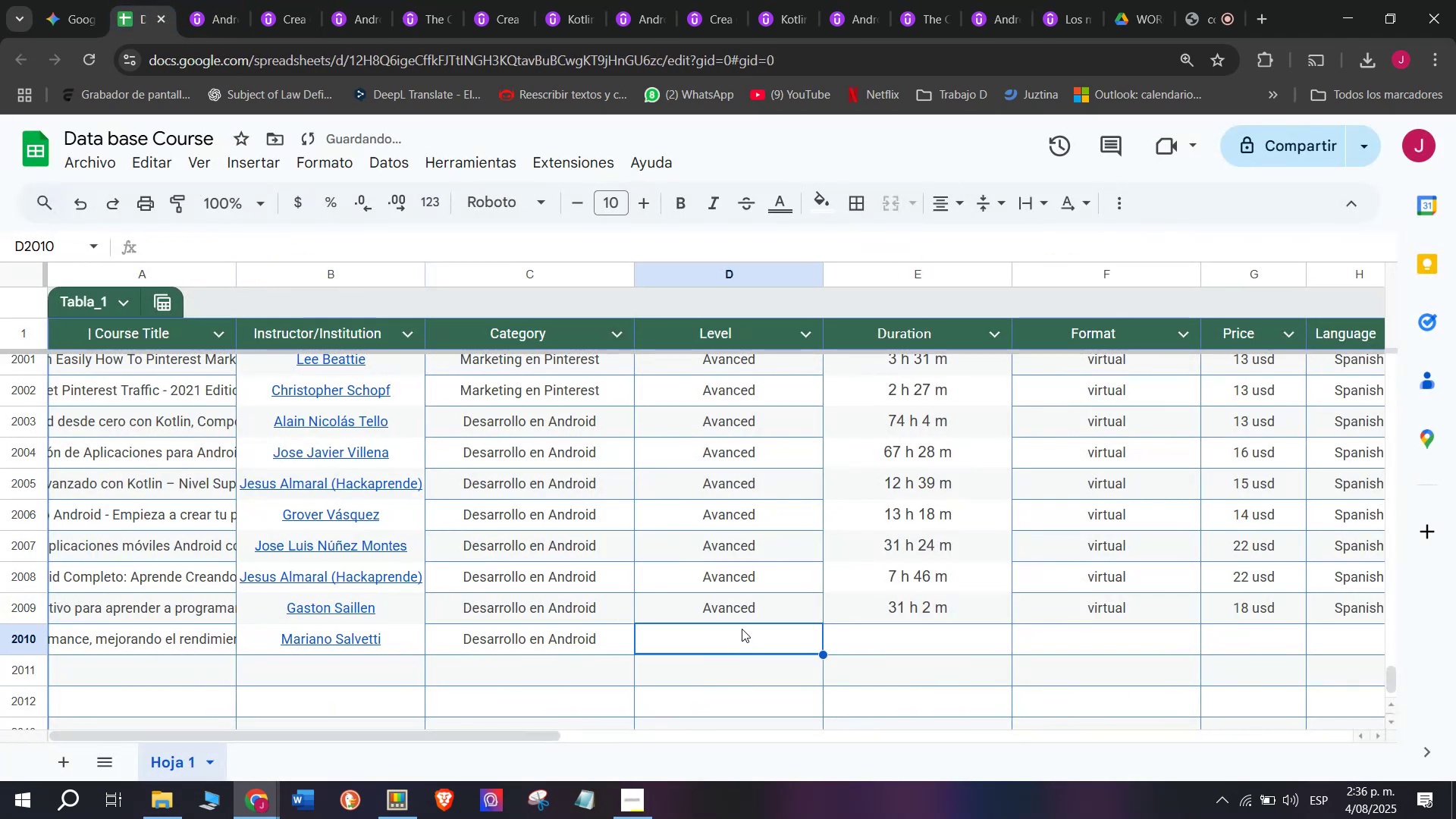 
key(Control+ControlLeft)
 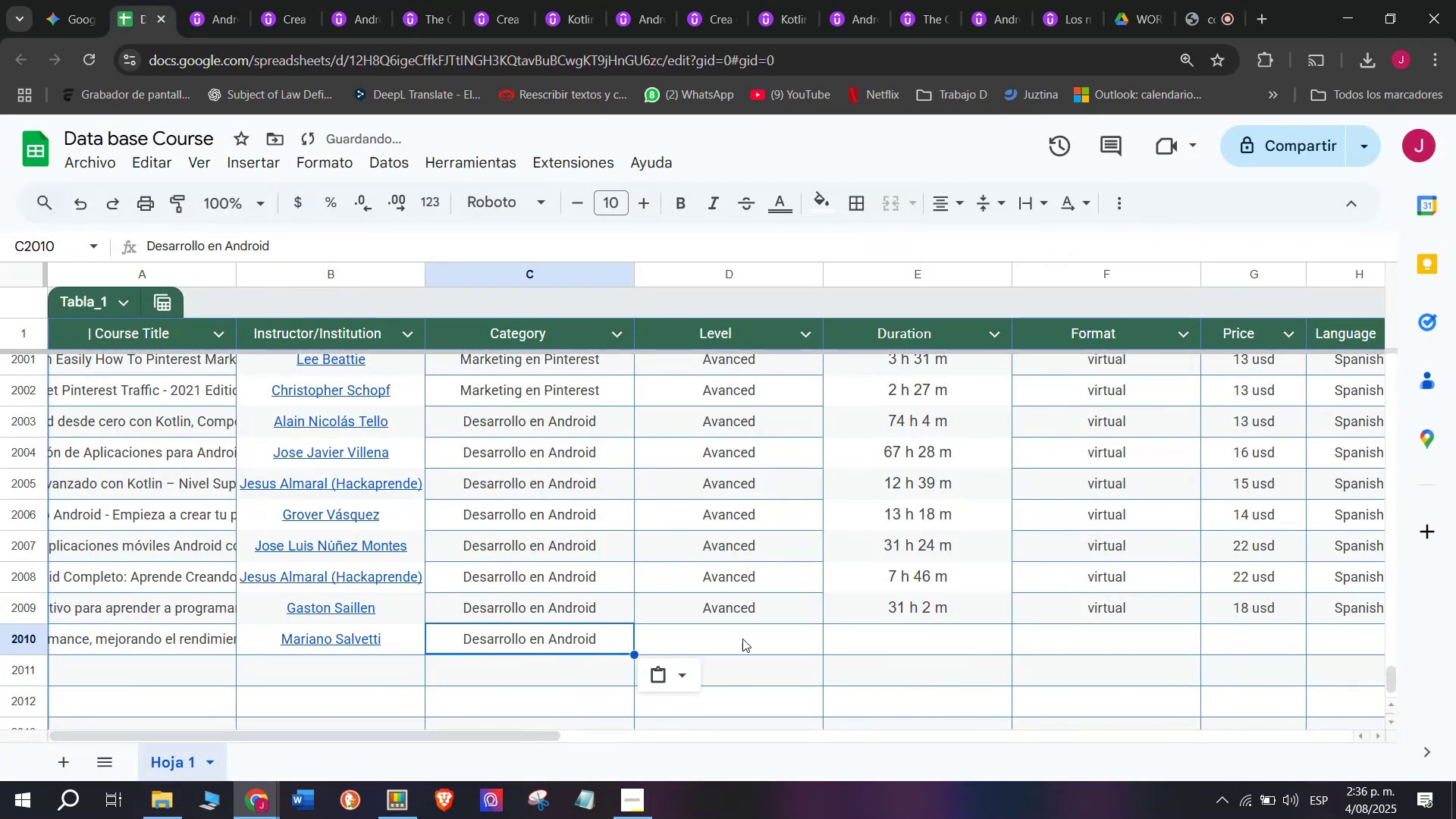 
key(Control+V)
 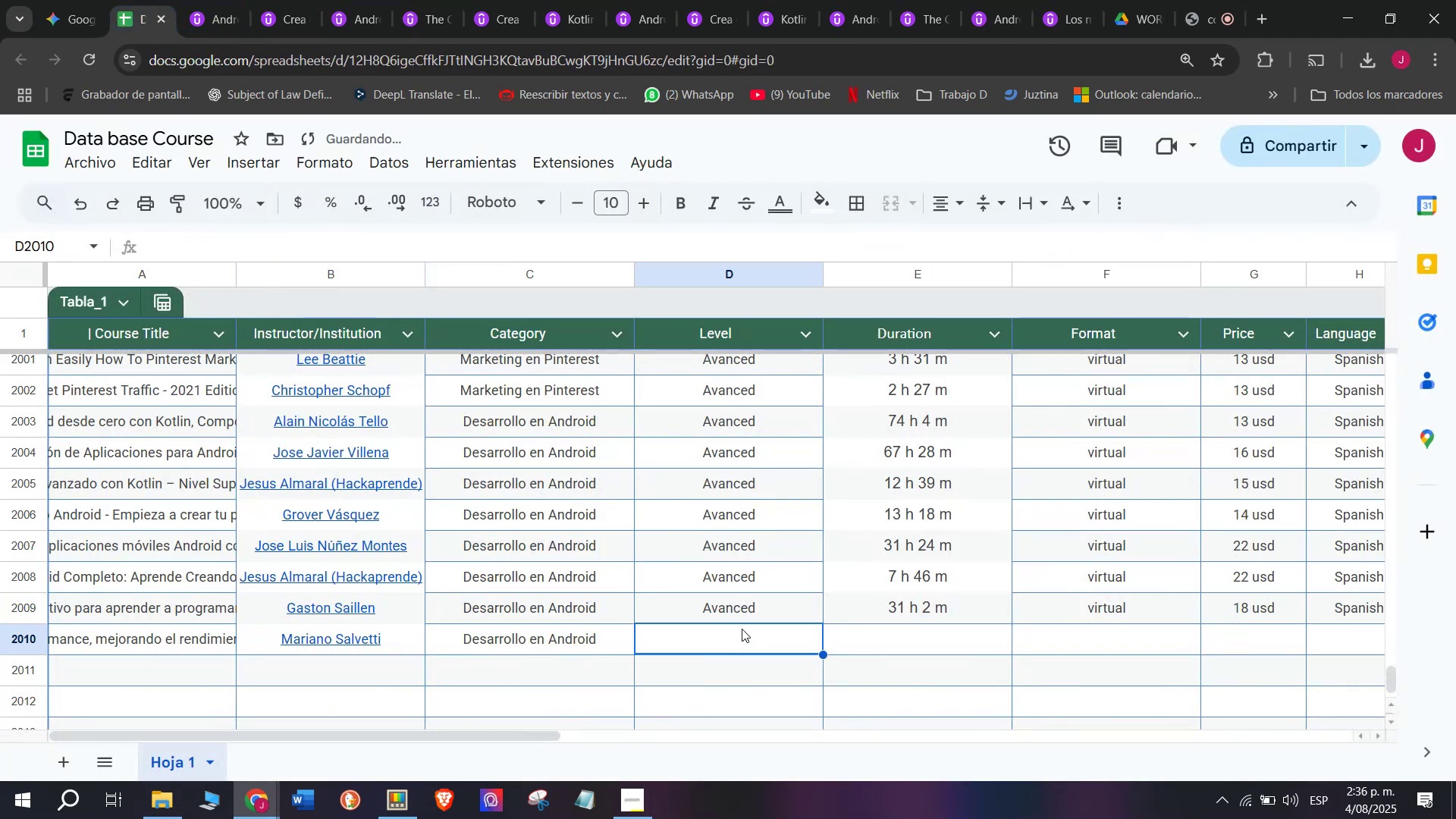 
triple_click([742, 639])
 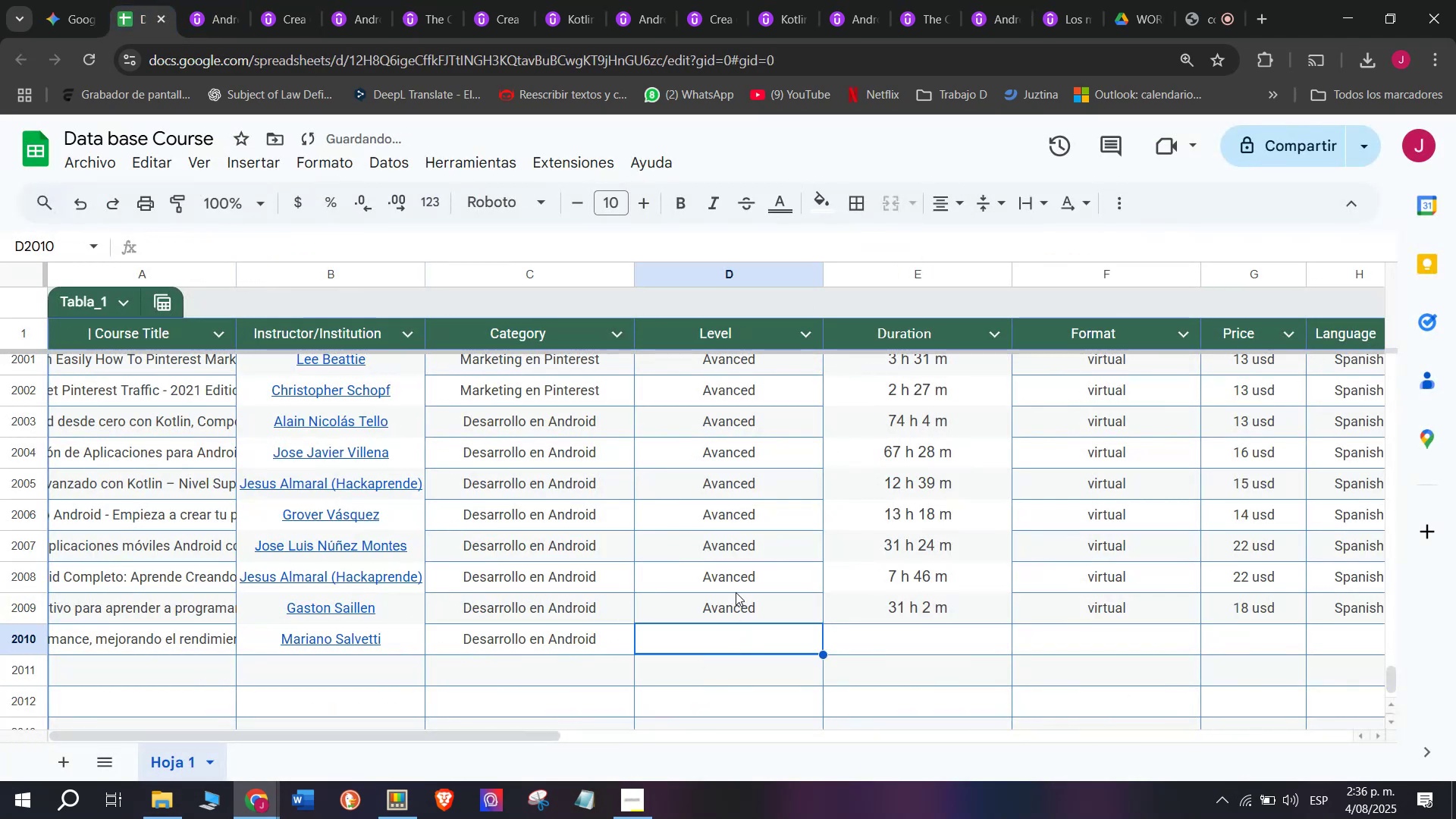 
triple_click([736, 592])
 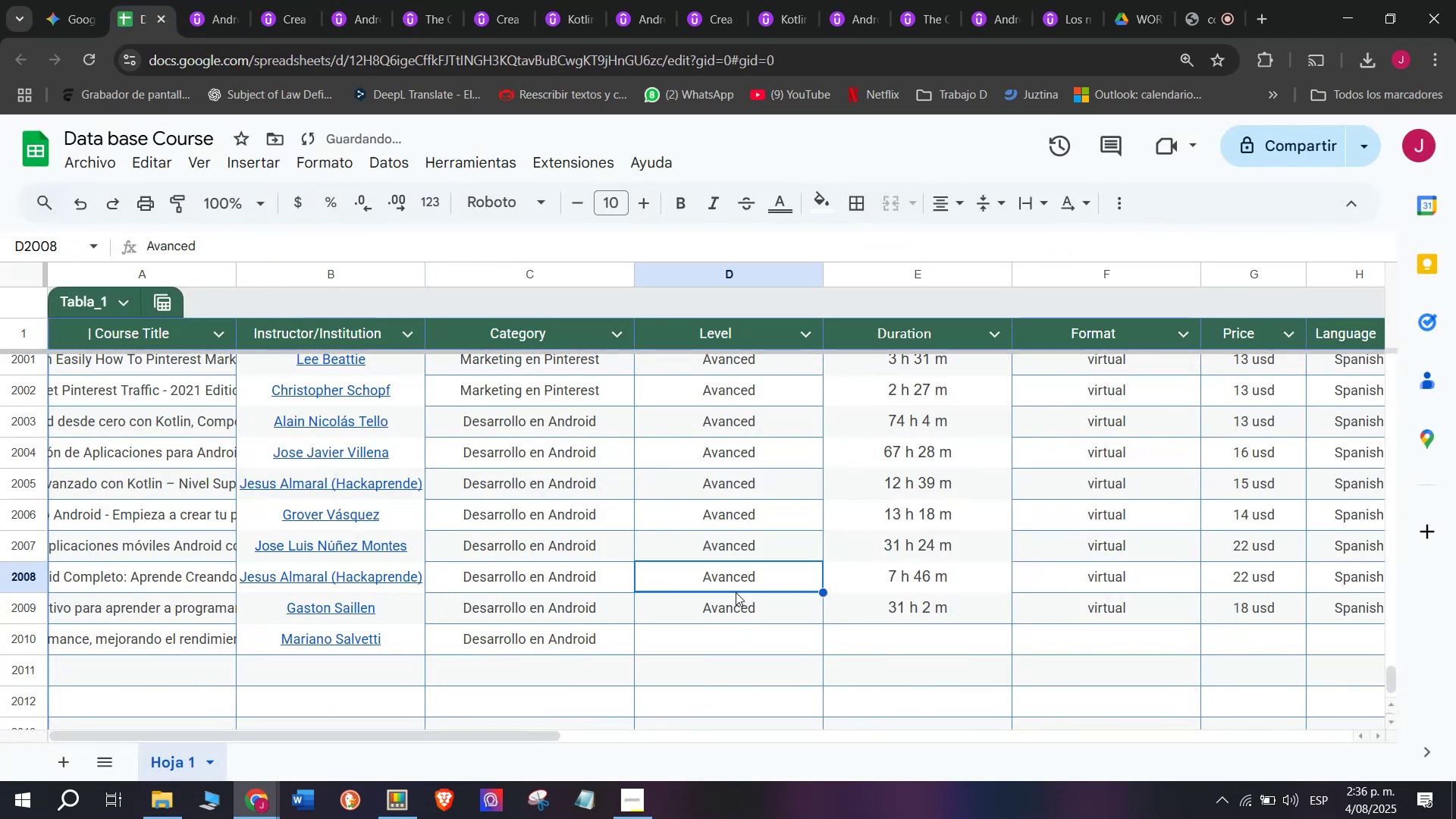 
key(Break)
 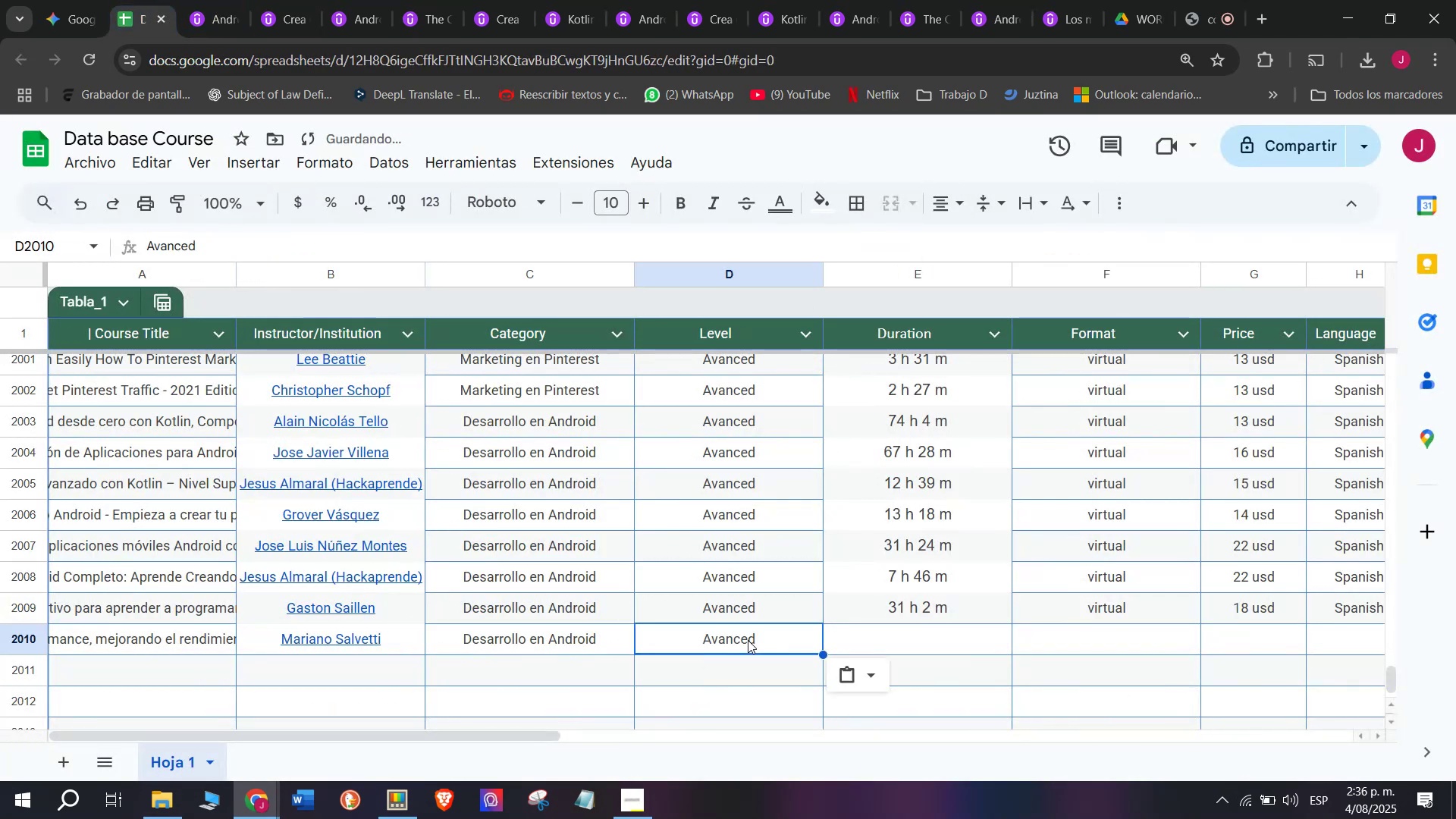 
key(Control+ControlLeft)
 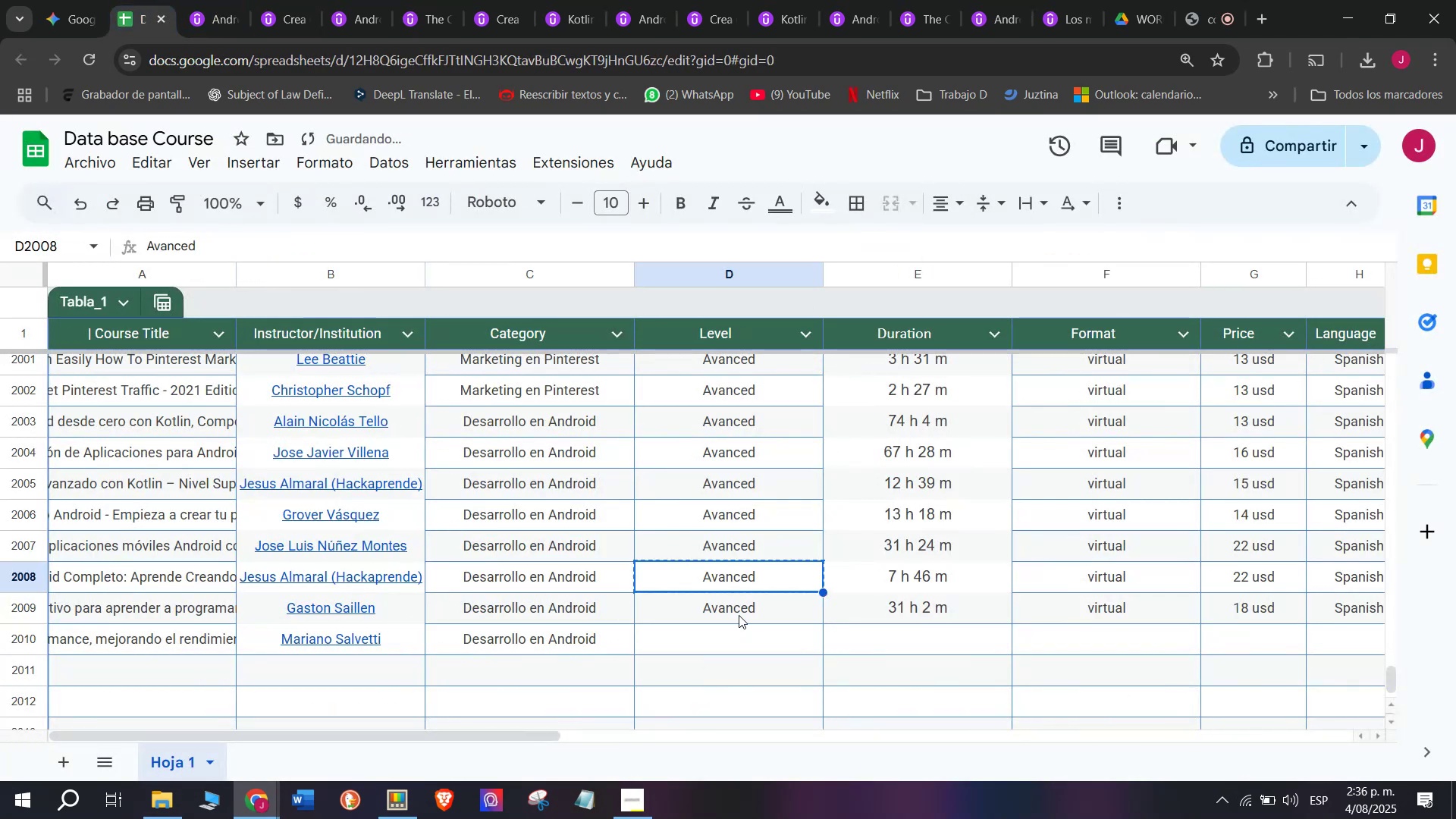 
key(Control+C)
 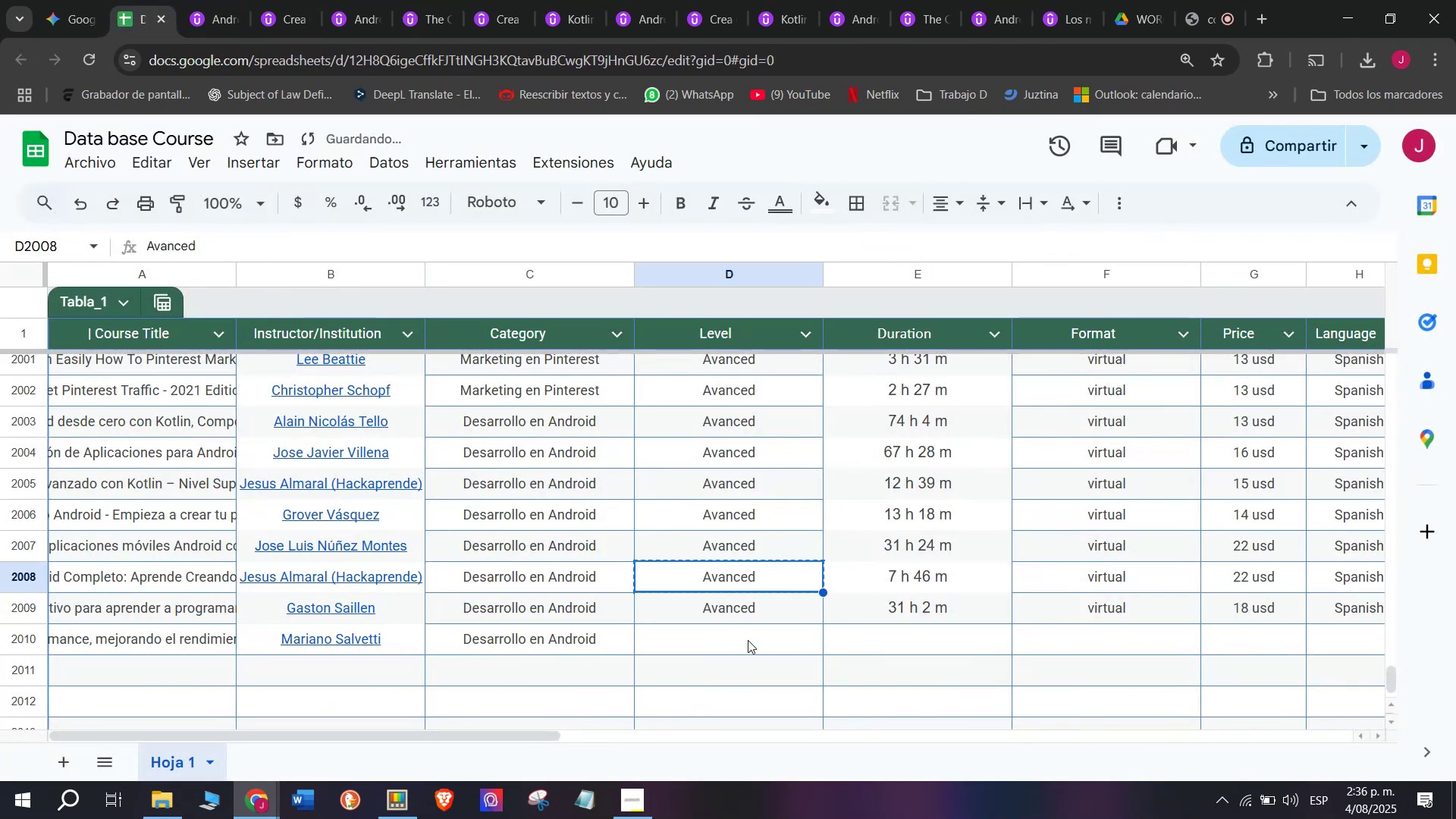 
triple_click([748, 640])
 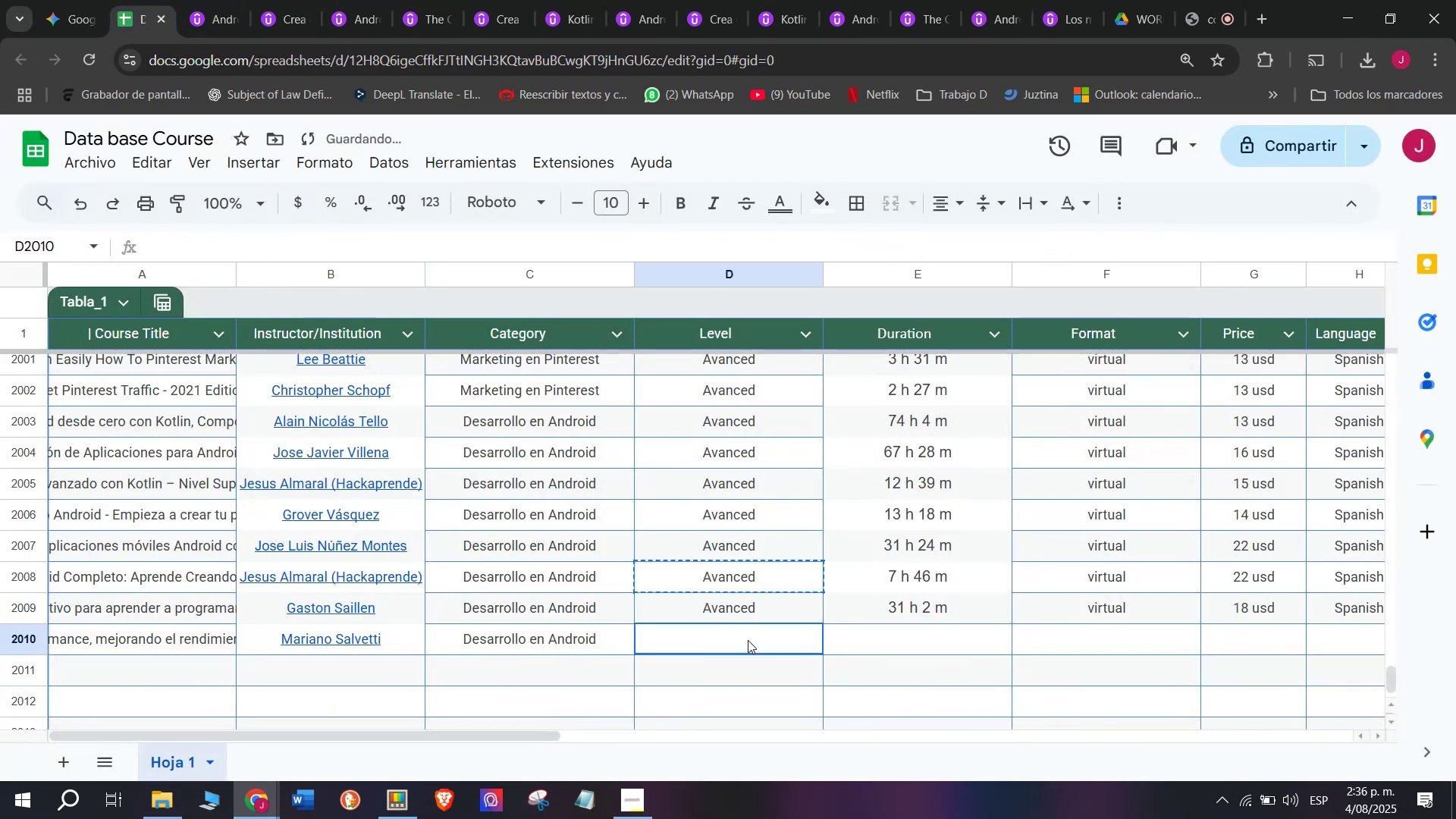 
key(Z)
 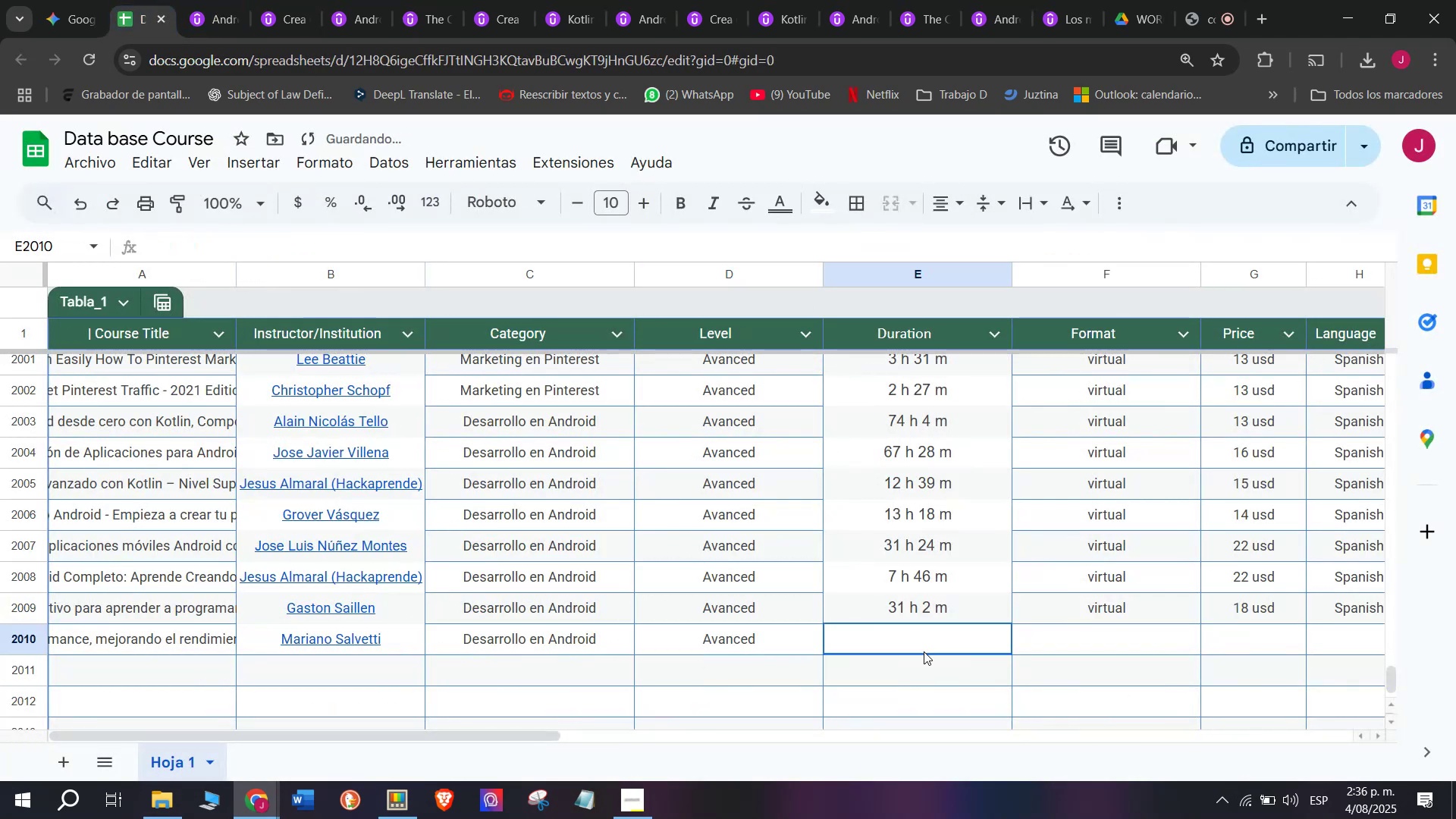 
key(Control+ControlLeft)
 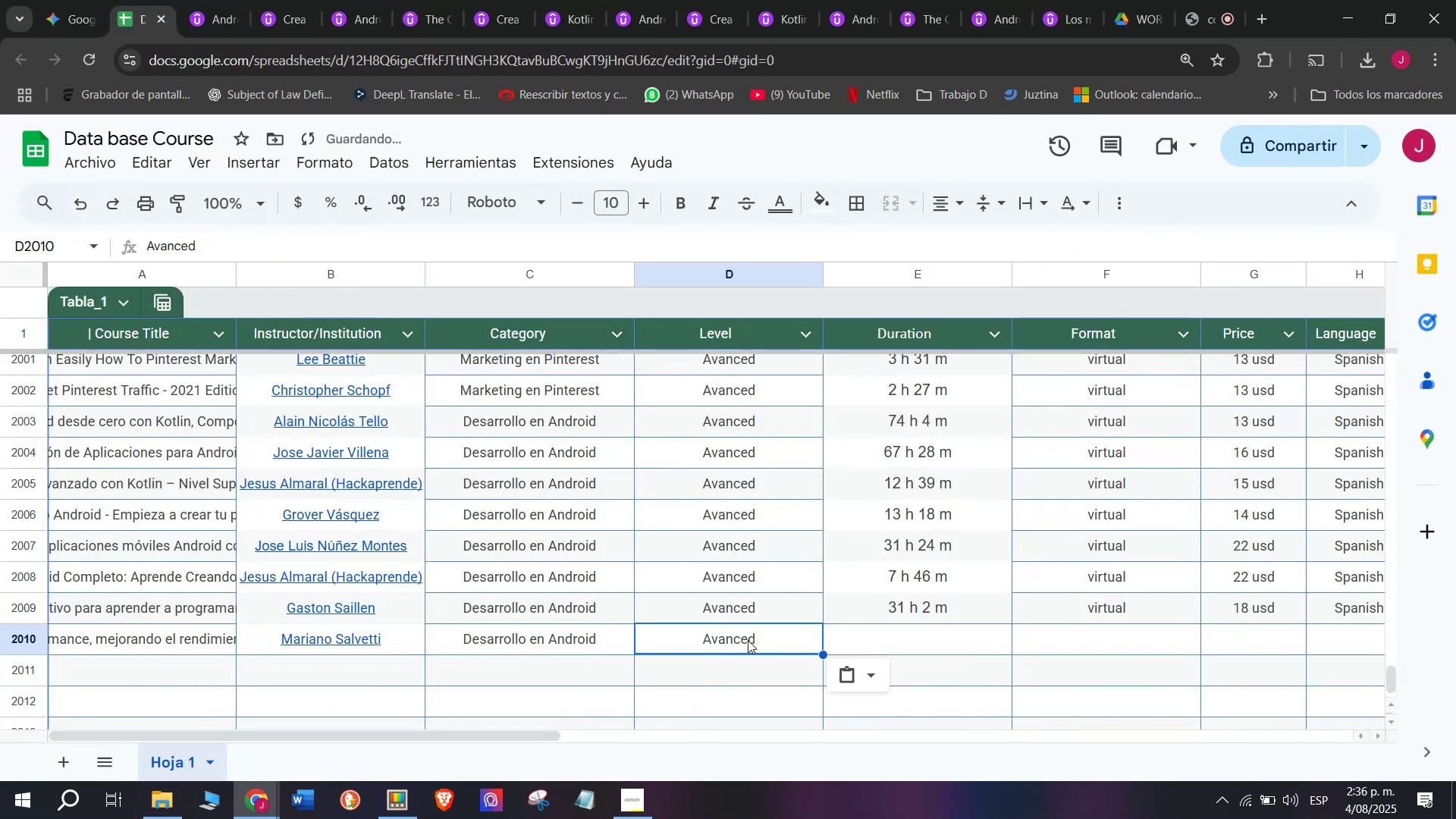 
key(Control+V)
 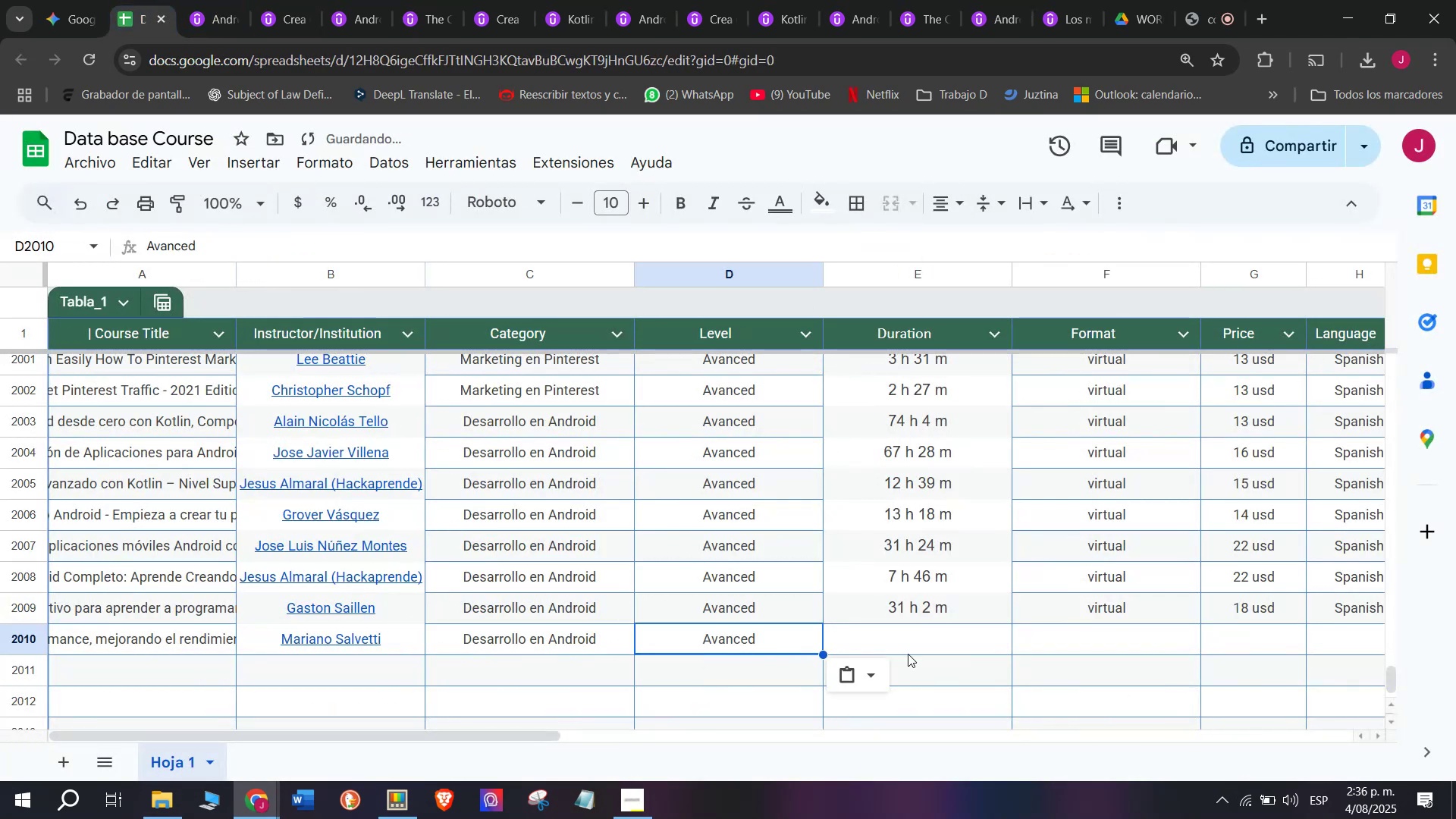 
triple_click([924, 651])
 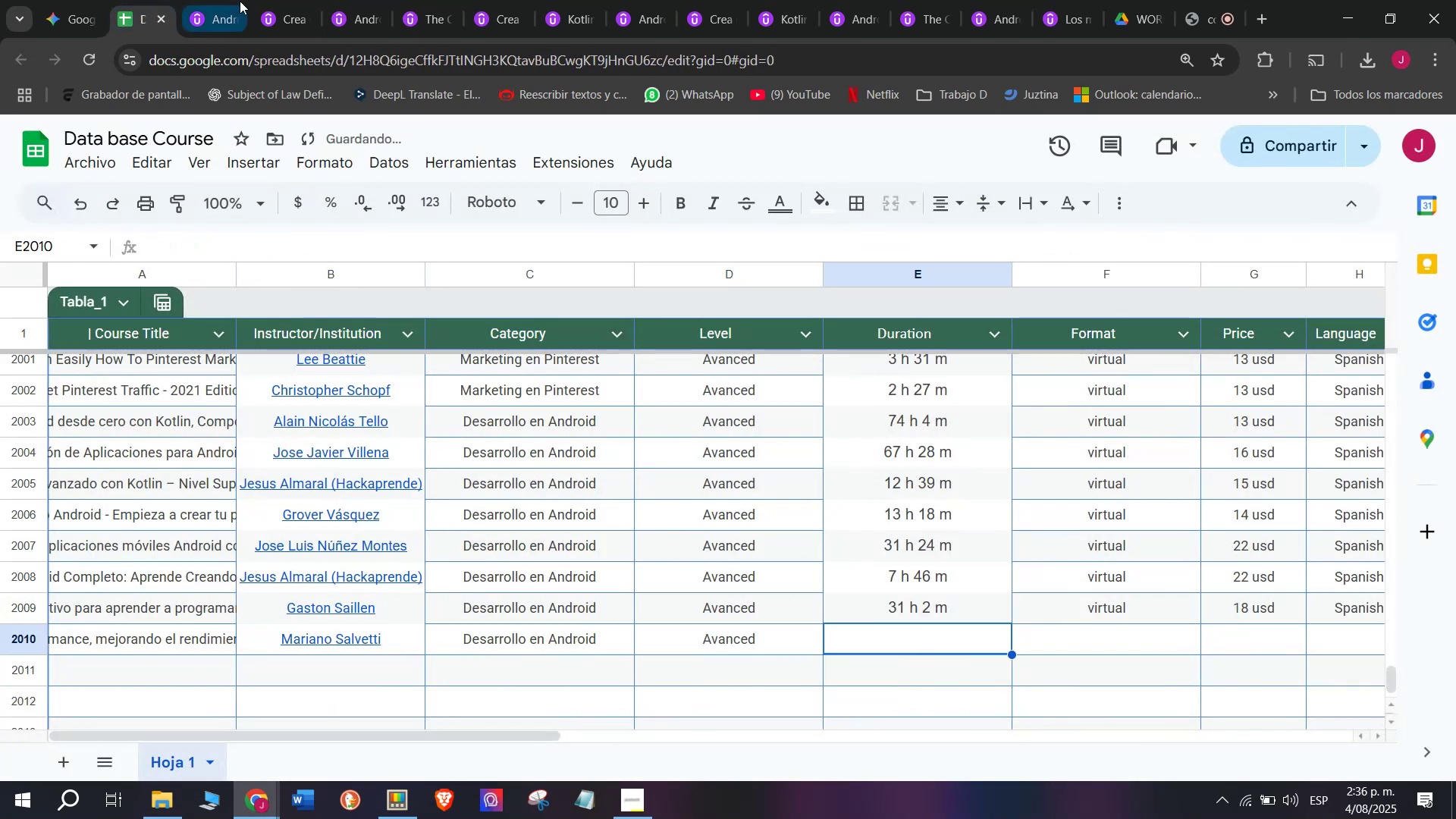 
left_click([213, 0])
 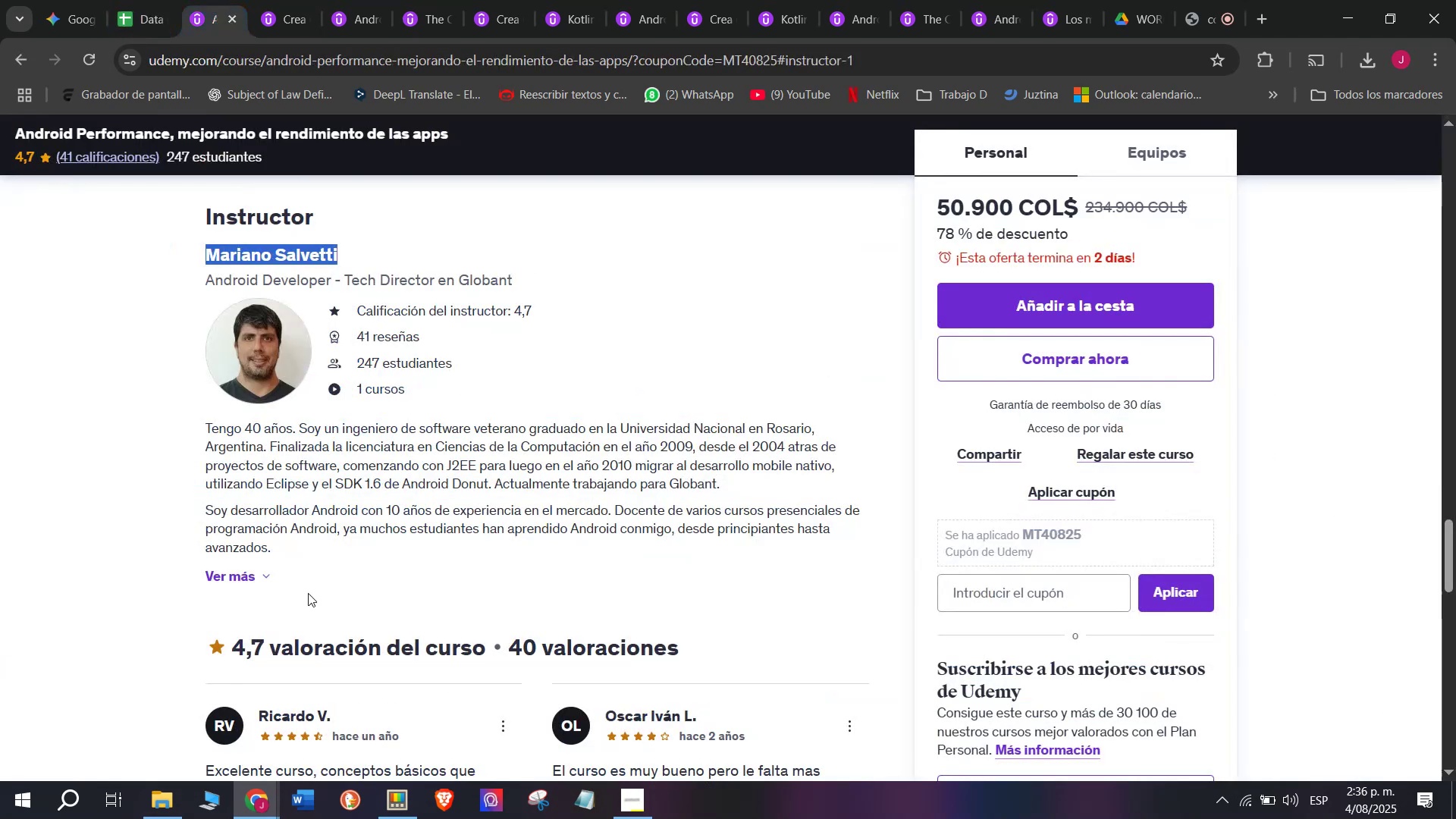 
scroll: coordinate [380, 593], scroll_direction: up, amount: 10.0
 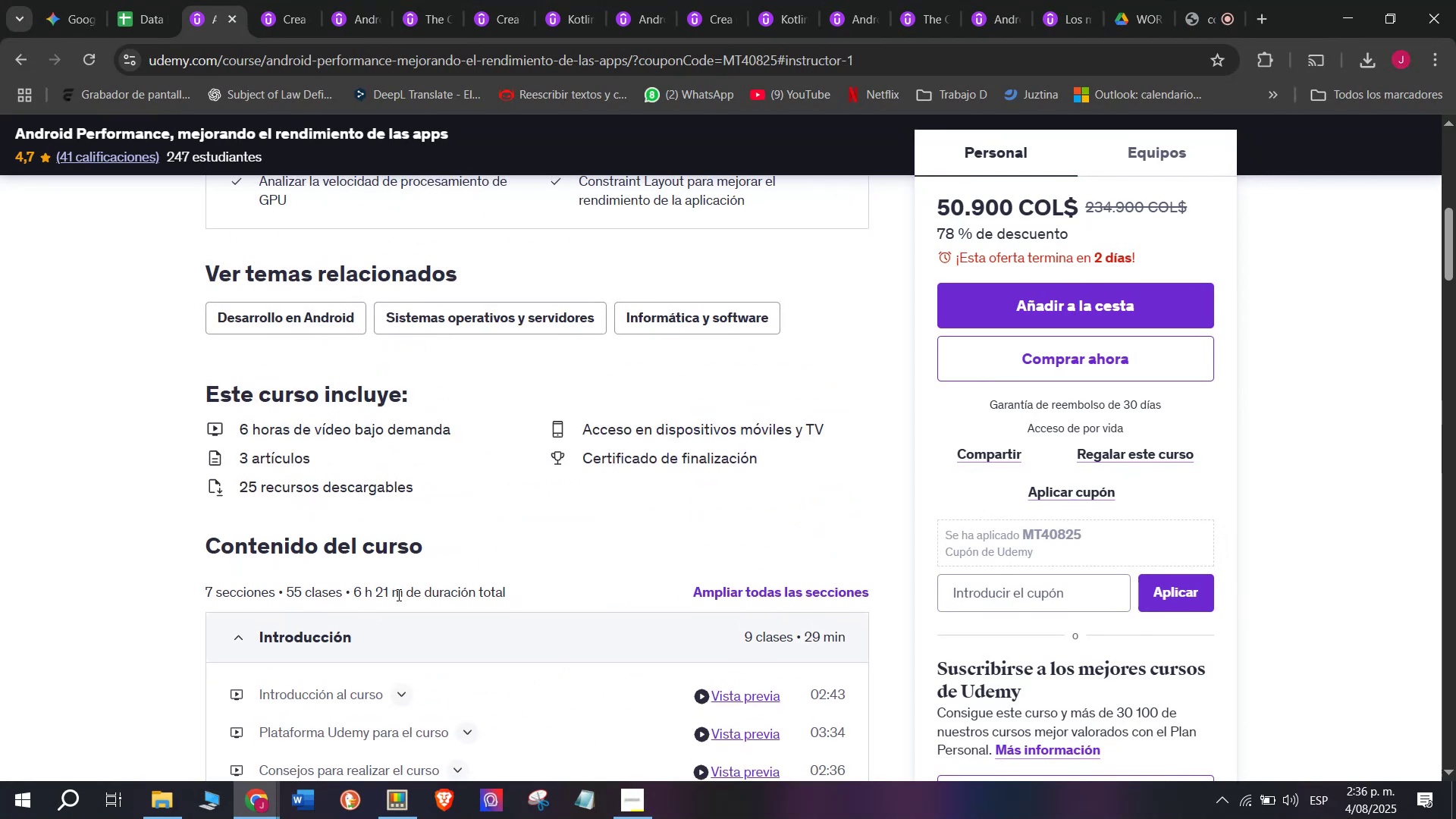 
left_click_drag(start_coordinate=[402, 595], to_coordinate=[356, 585])
 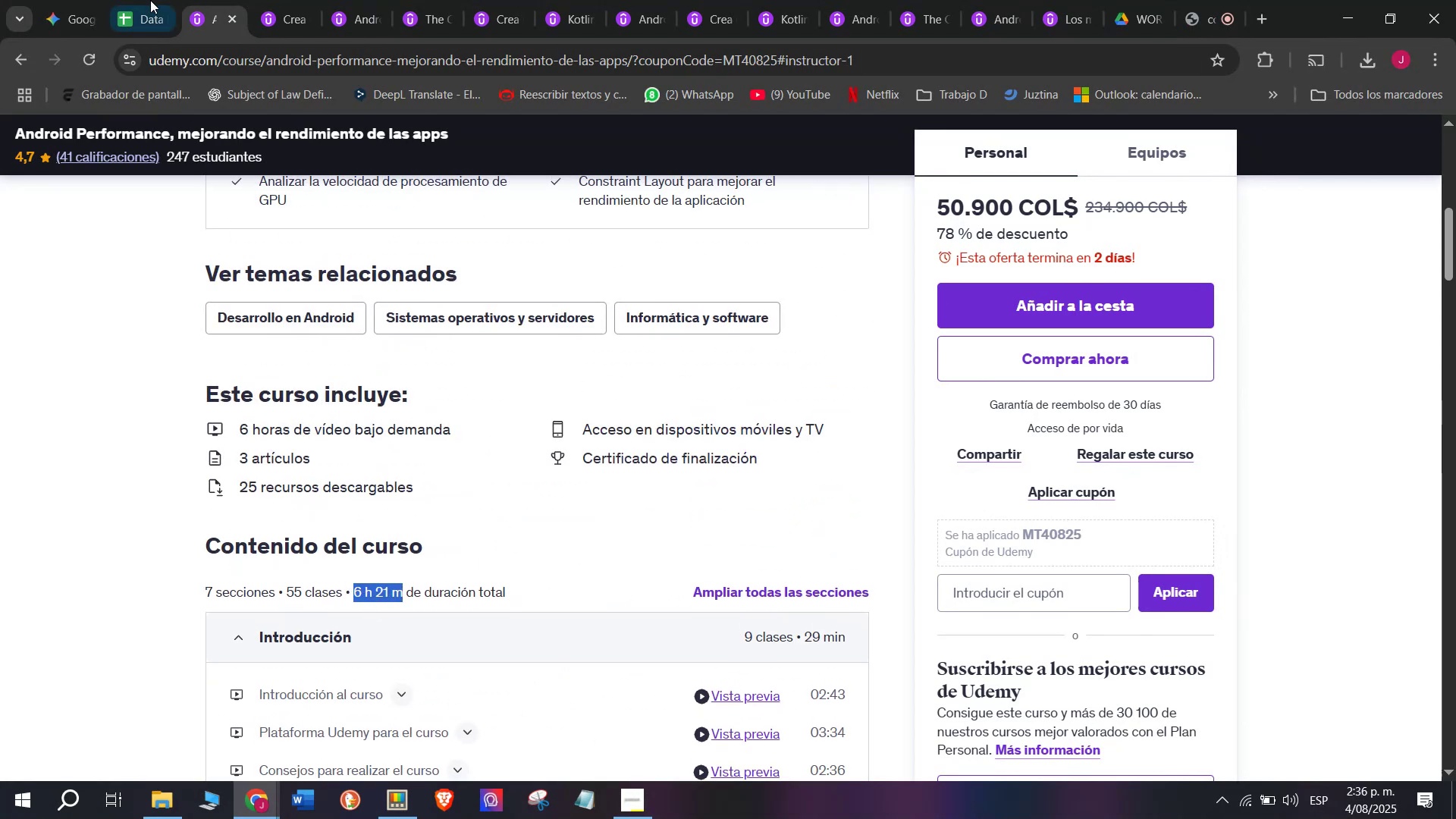 
key(Control+ControlLeft)
 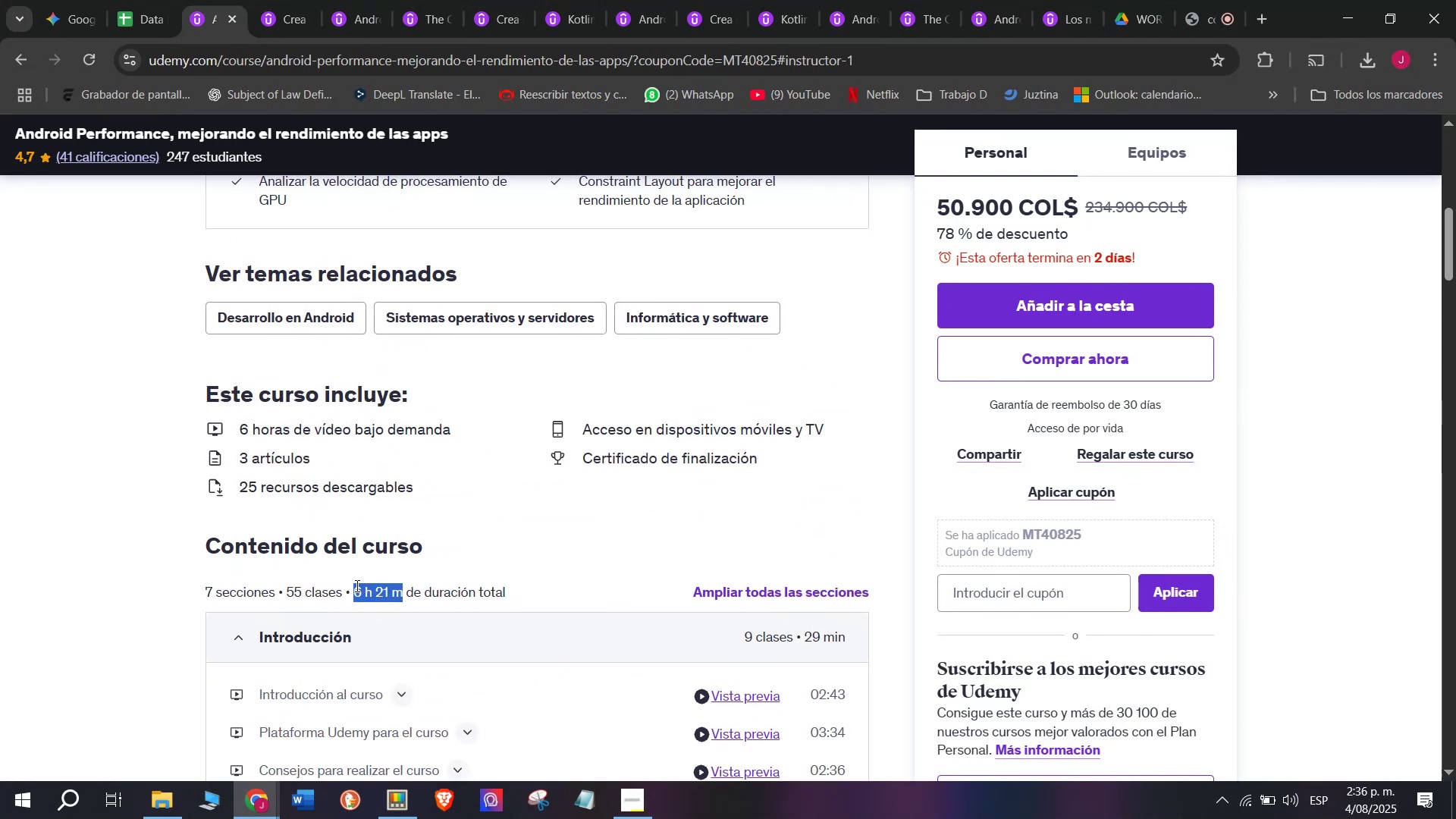 
key(Break)
 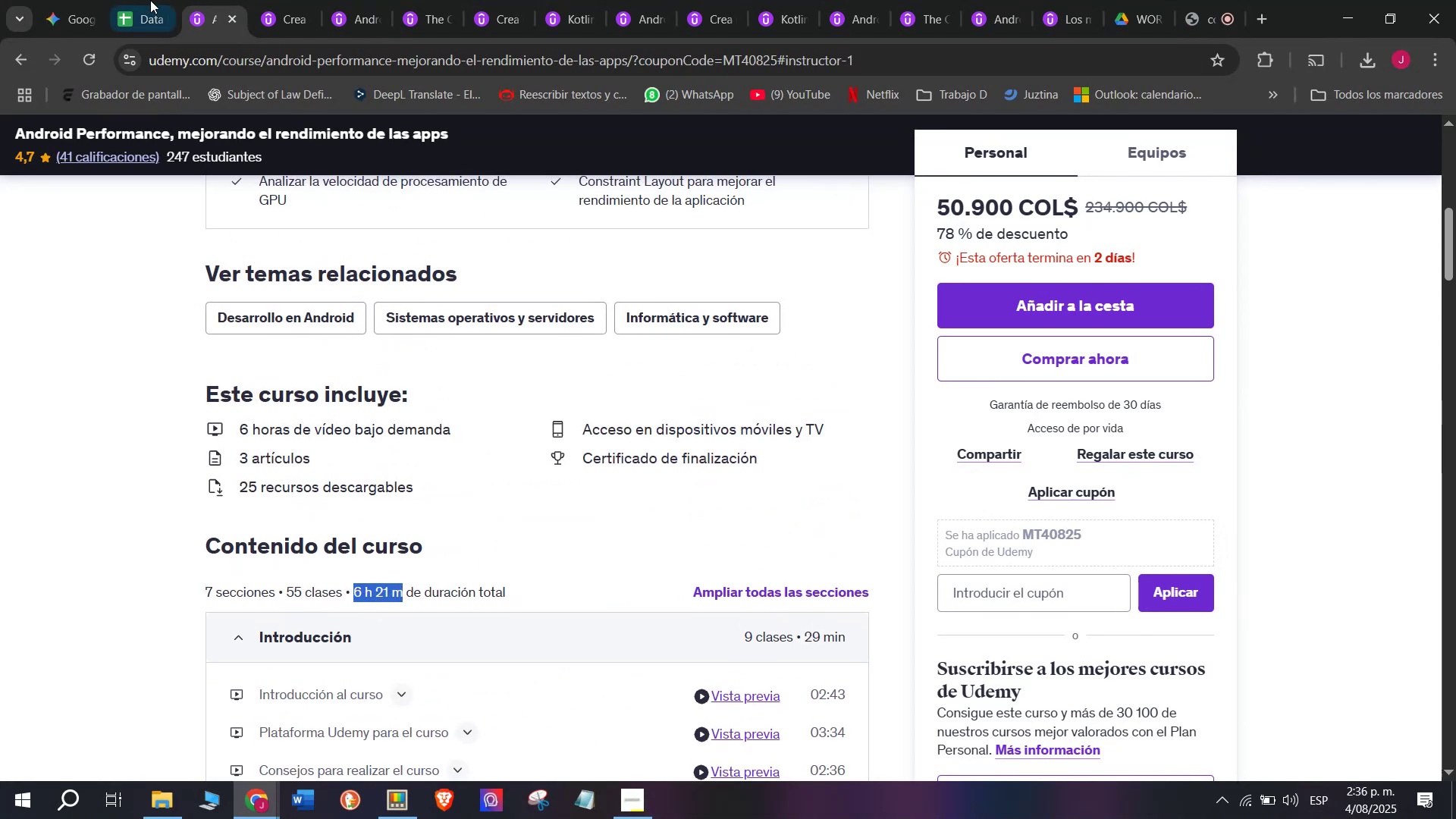 
key(Control+C)
 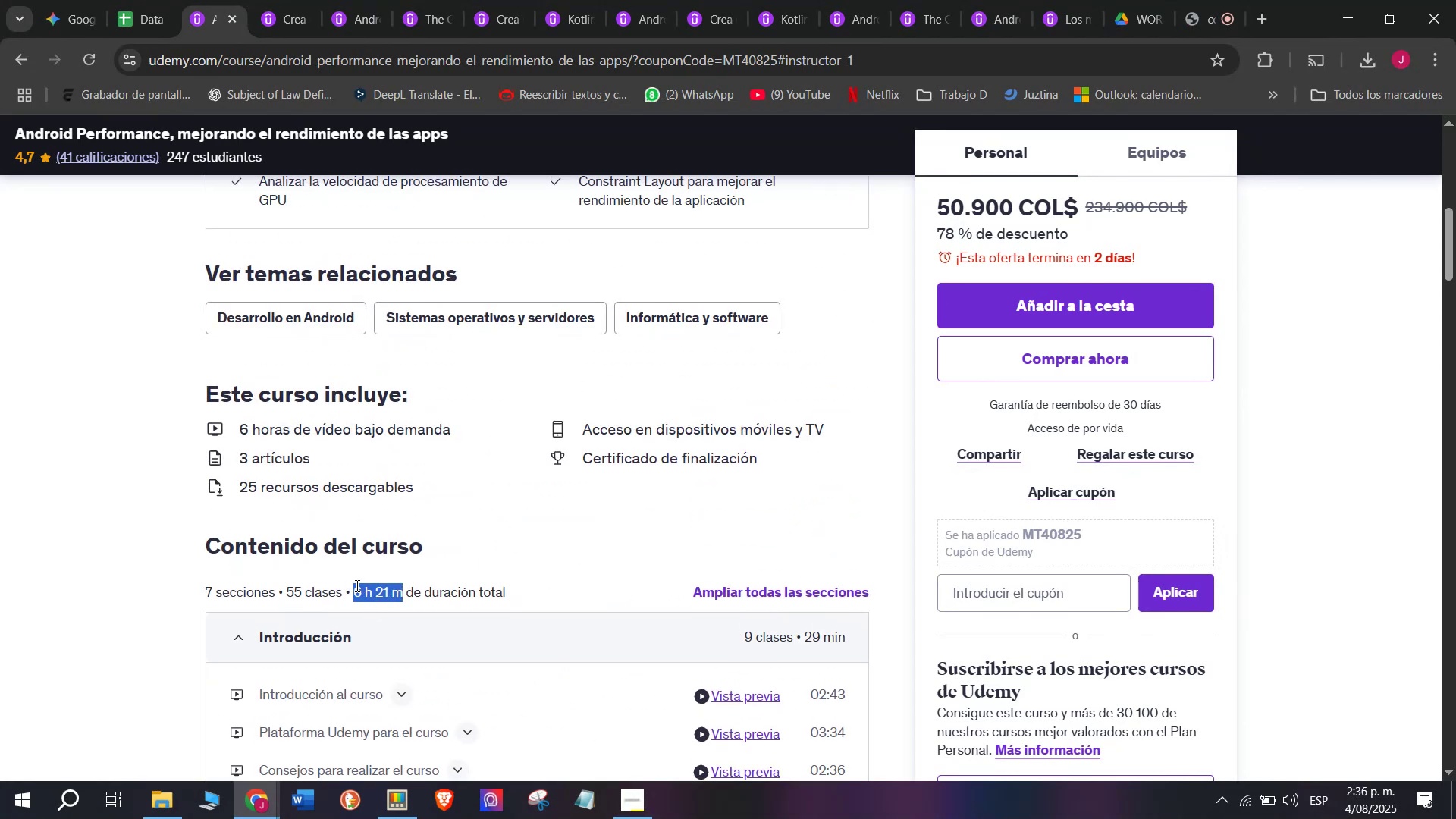 
key(Control+ControlLeft)
 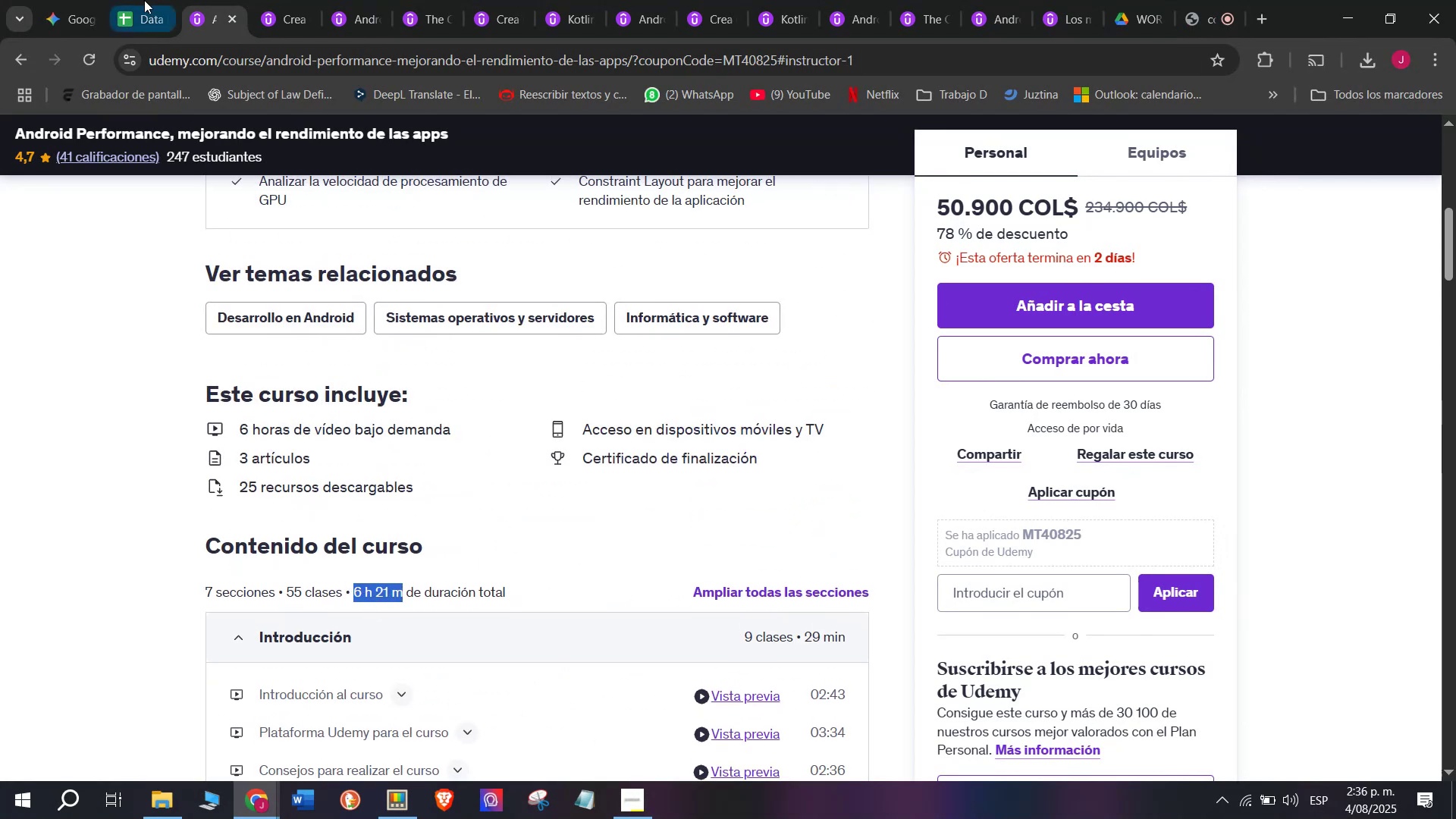 
key(Control+C)
 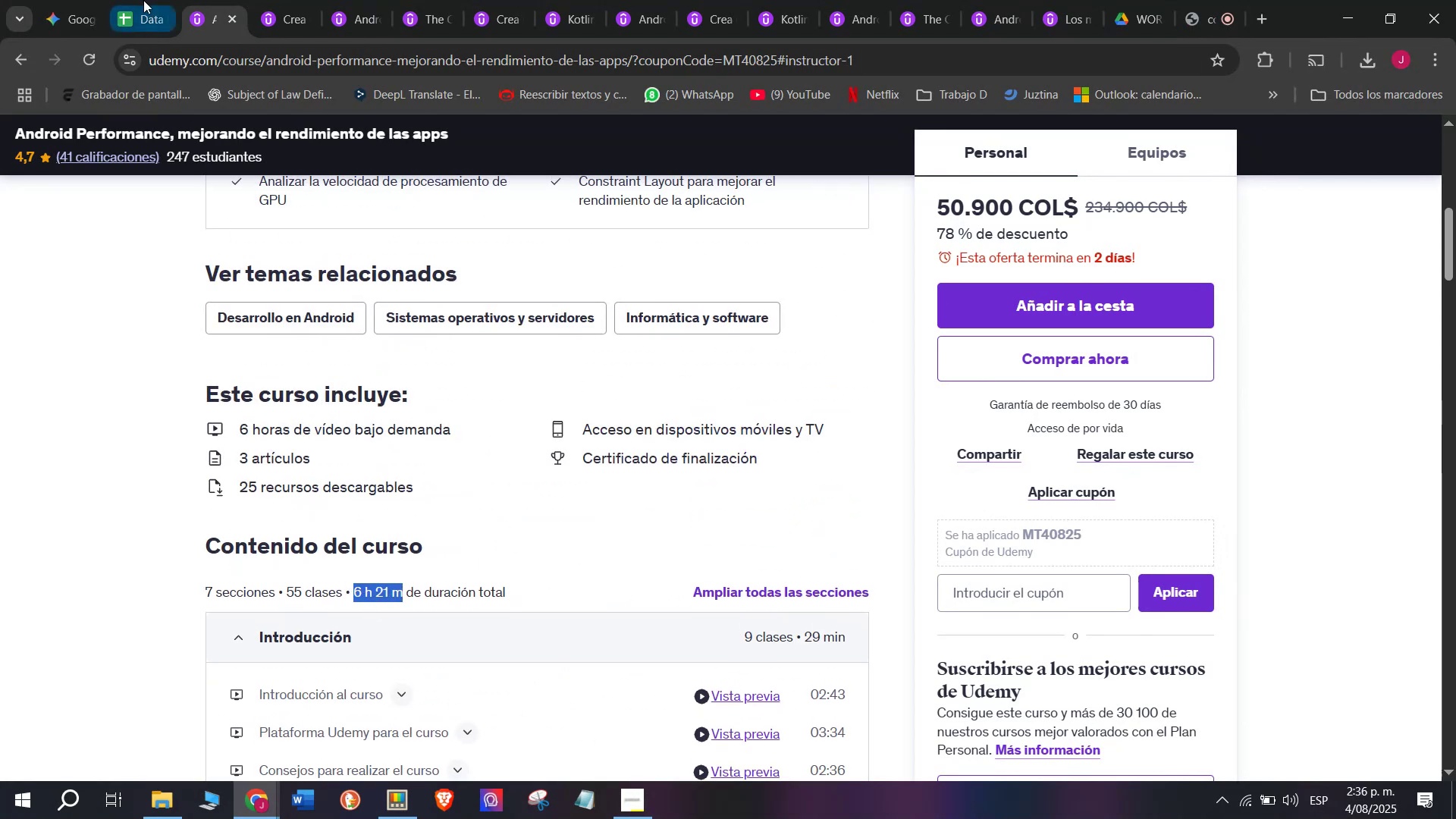 
key(Break)
 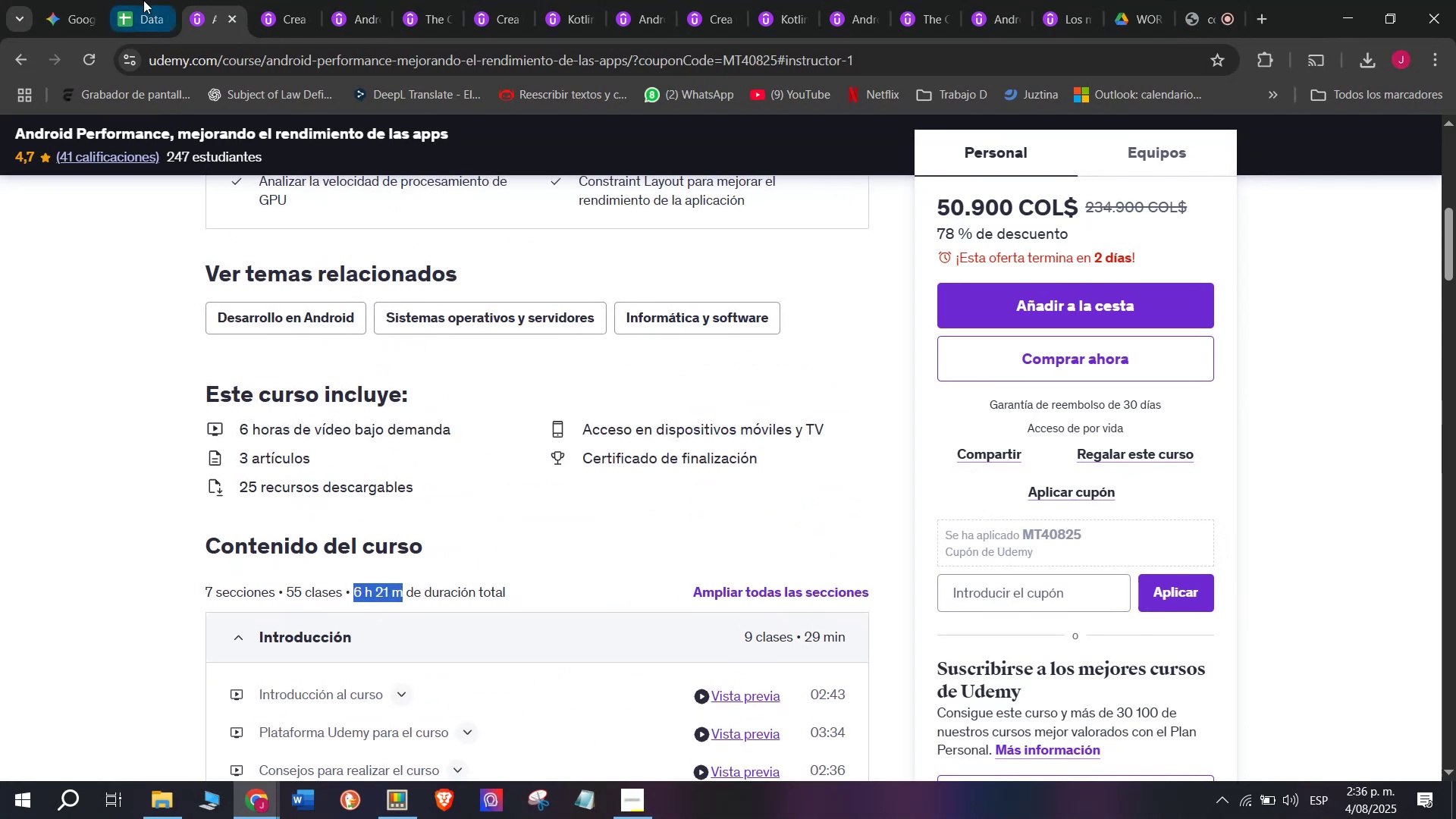 
left_click([143, 0])
 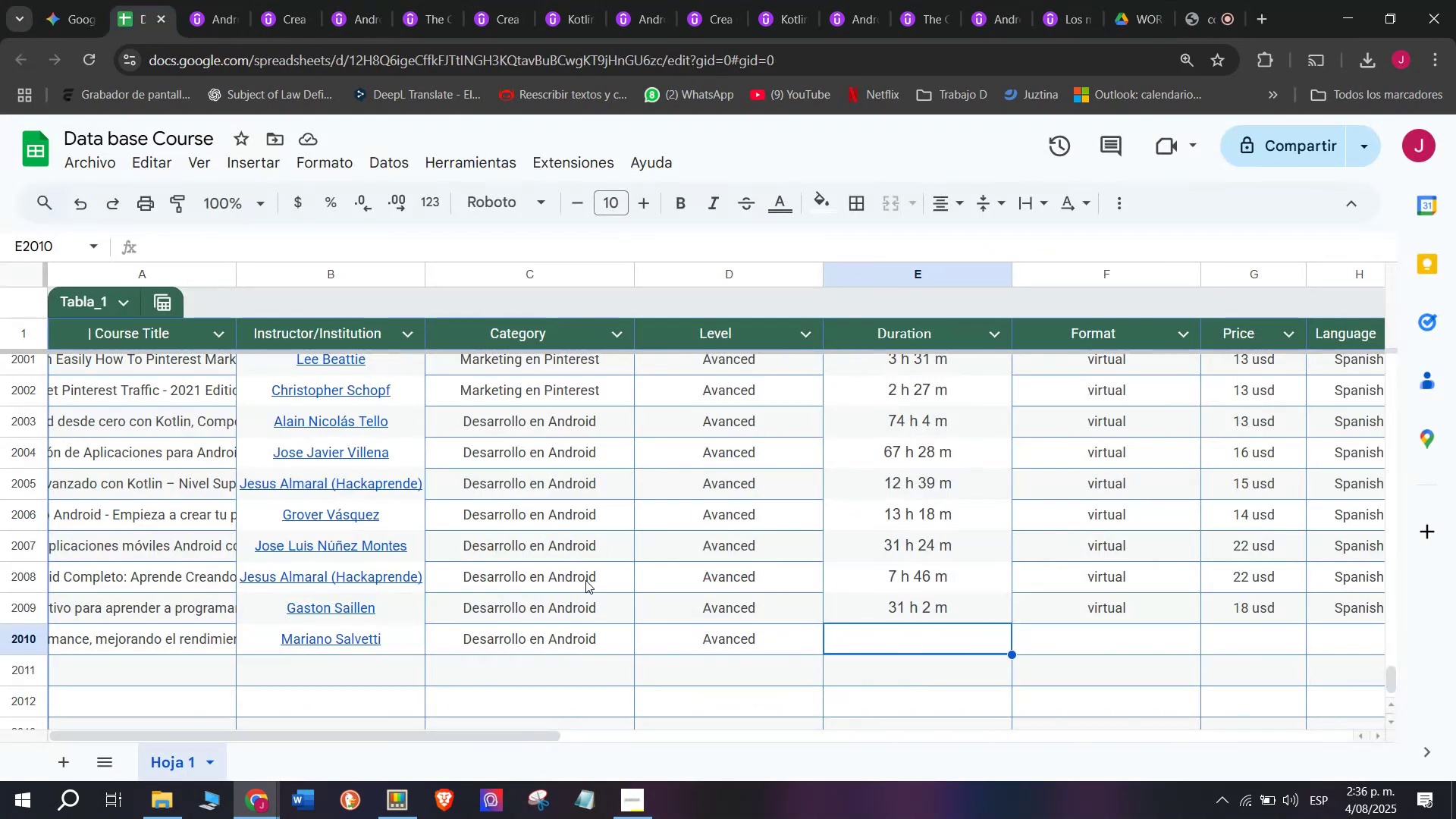 
key(Control+ControlLeft)
 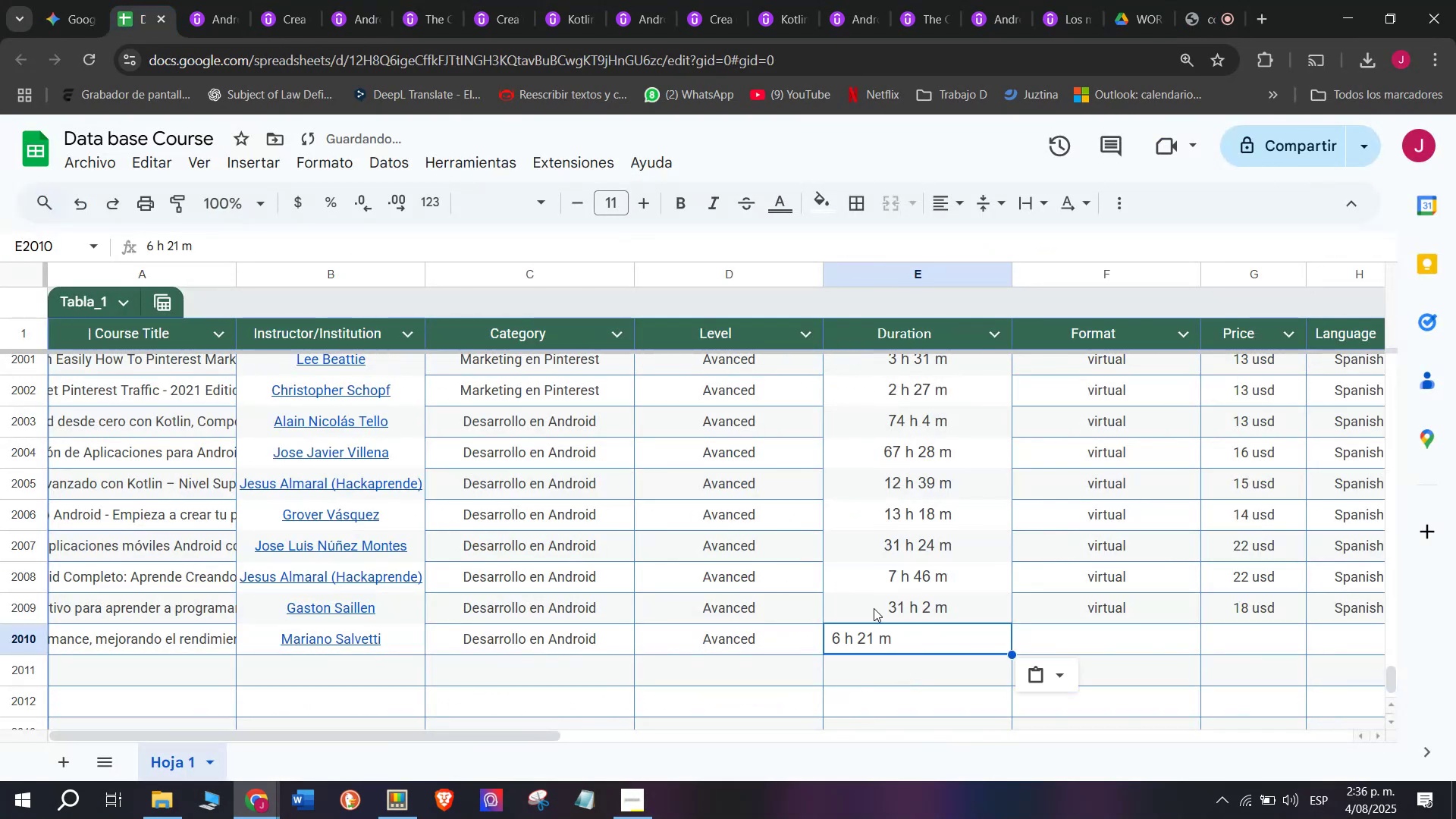 
key(Z)
 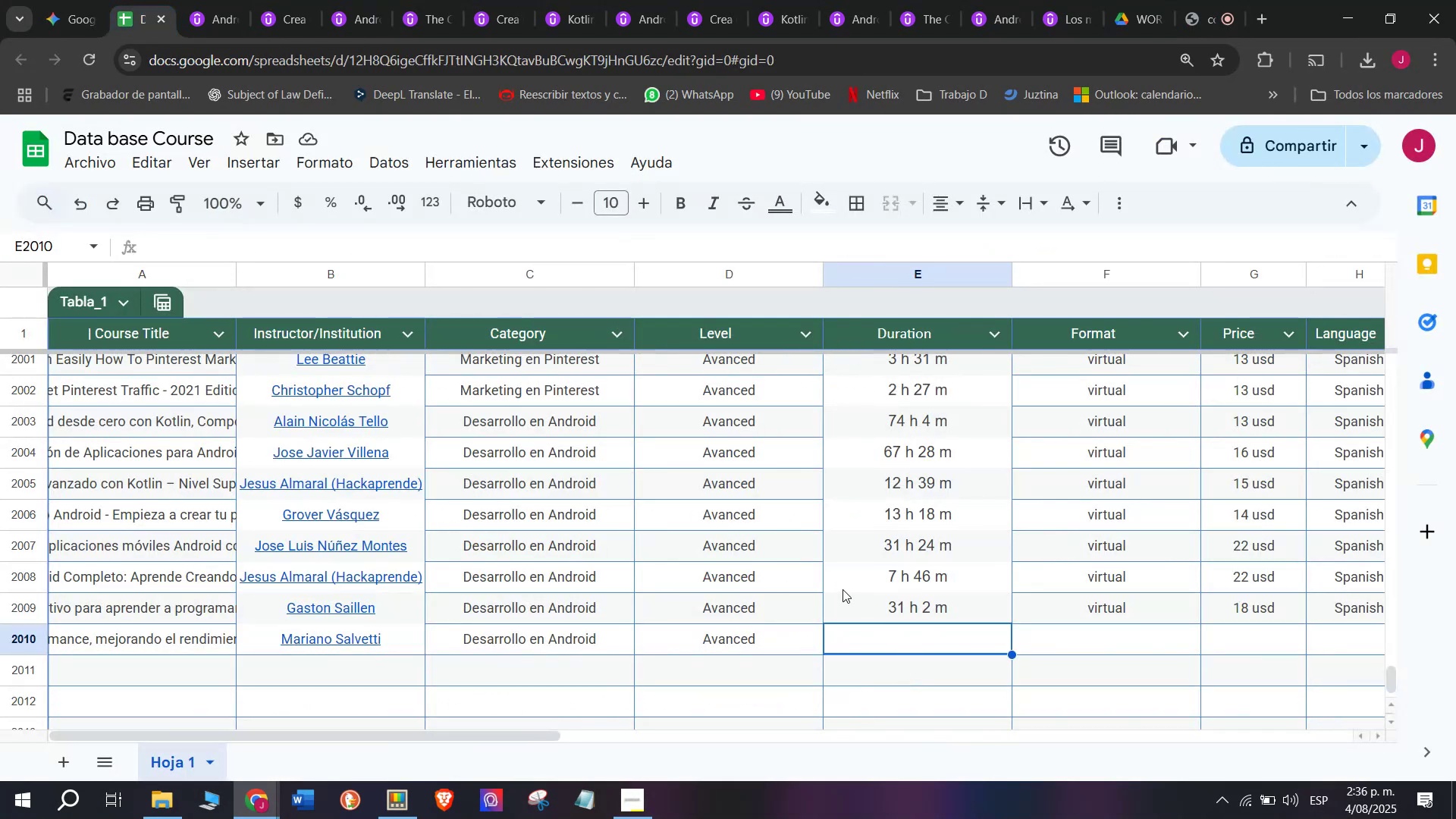 
key(Control+V)
 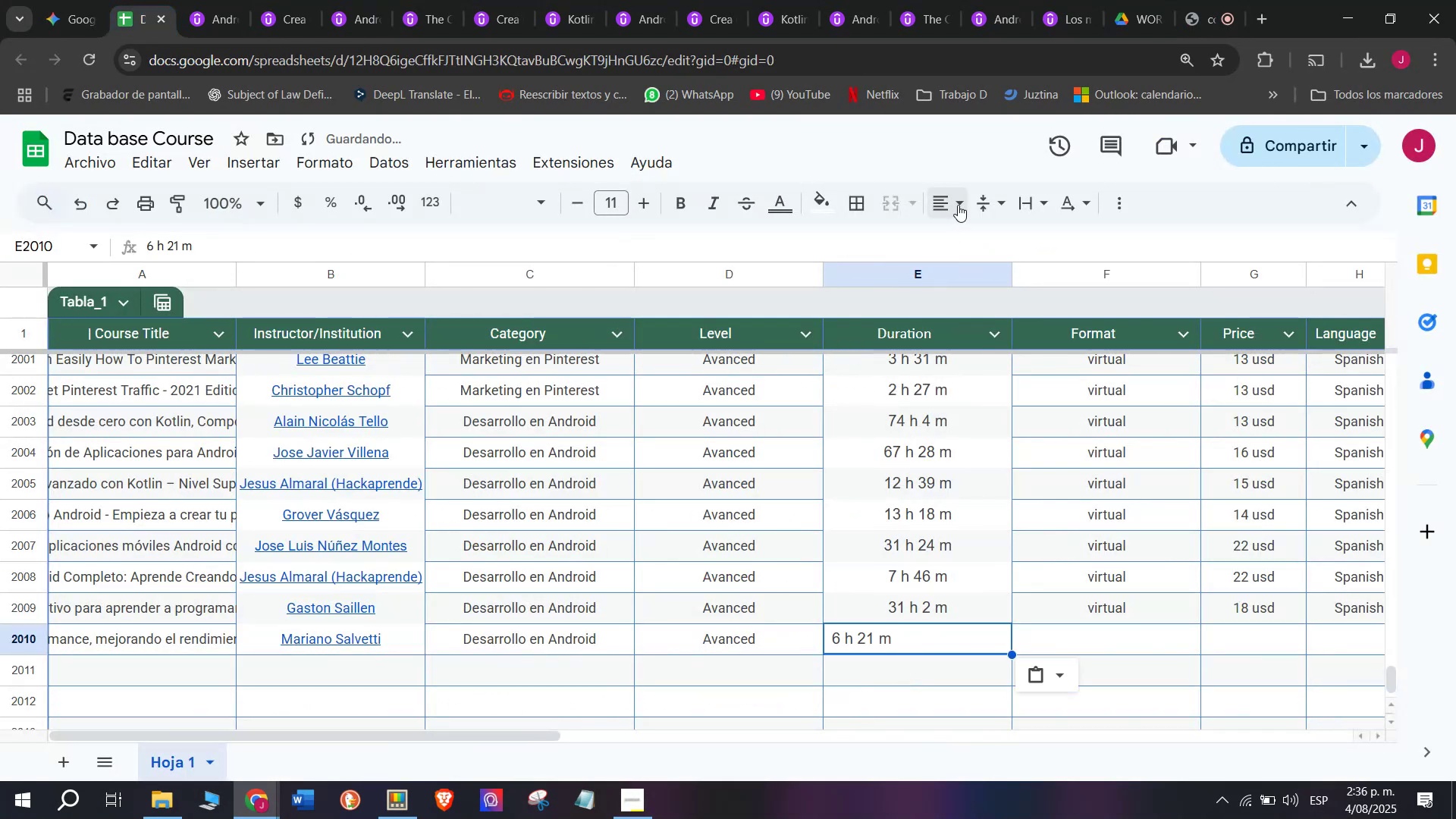 
double_click([972, 239])
 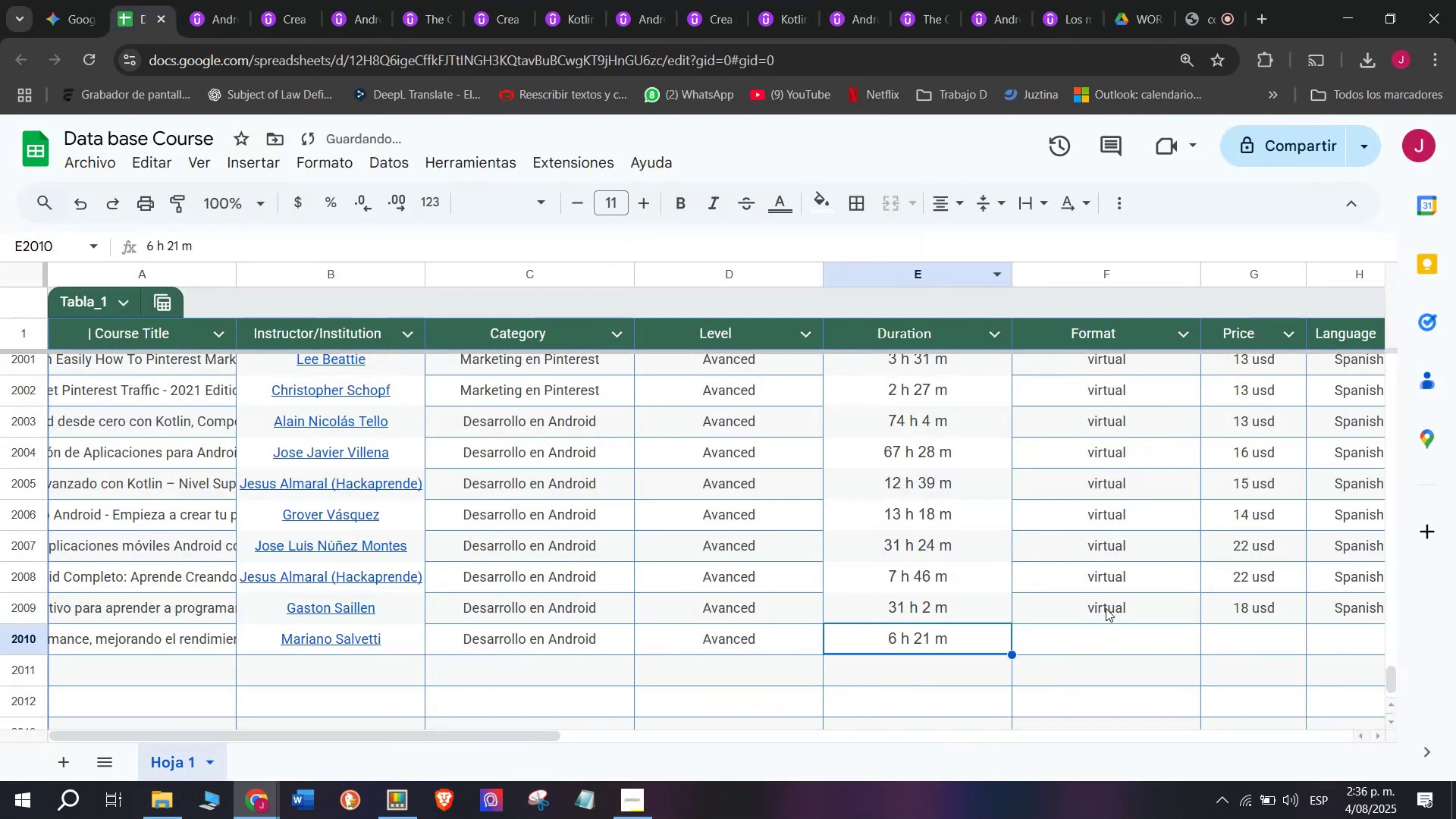 
left_click([1107, 614])
 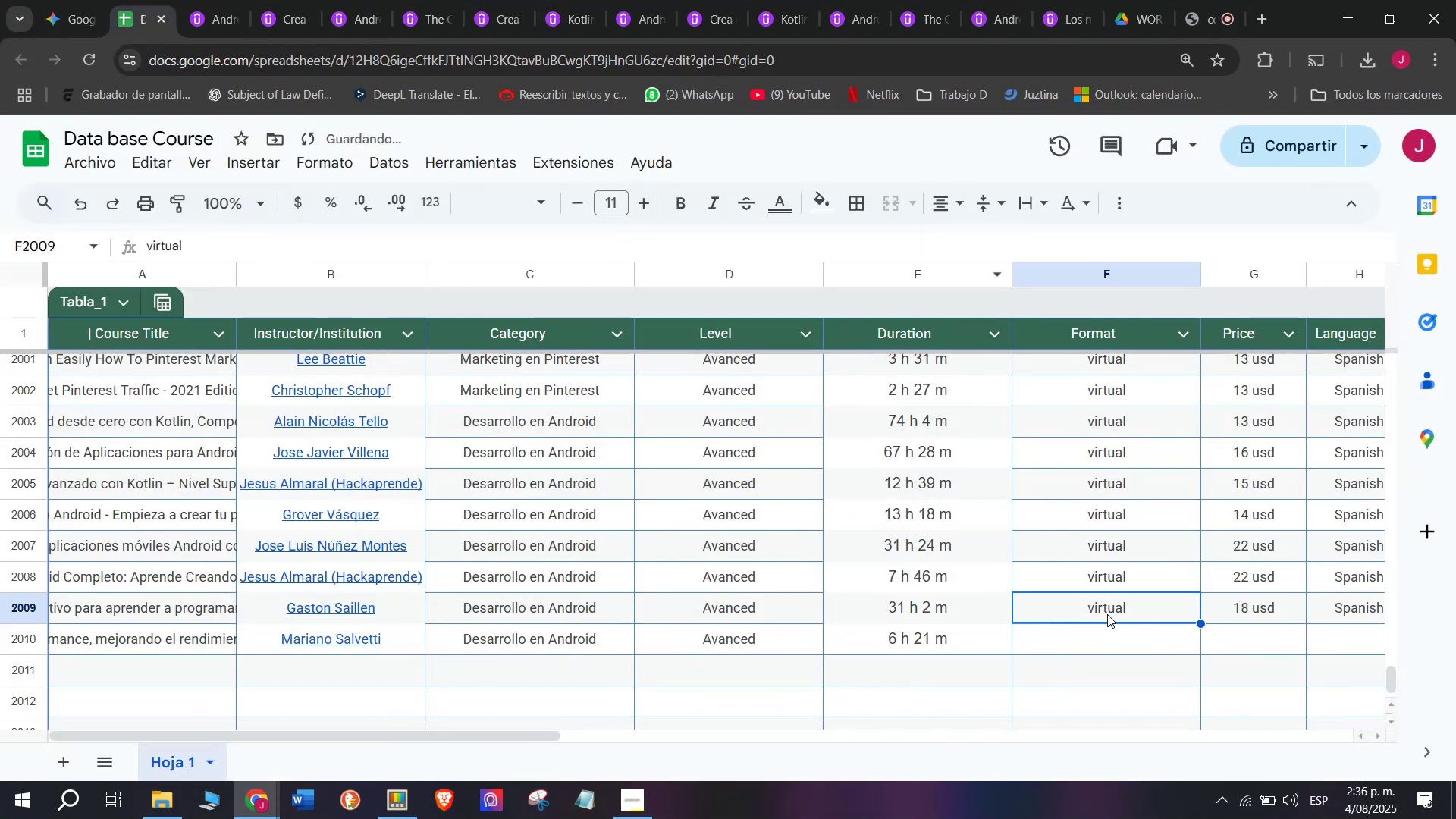 
key(Break)
 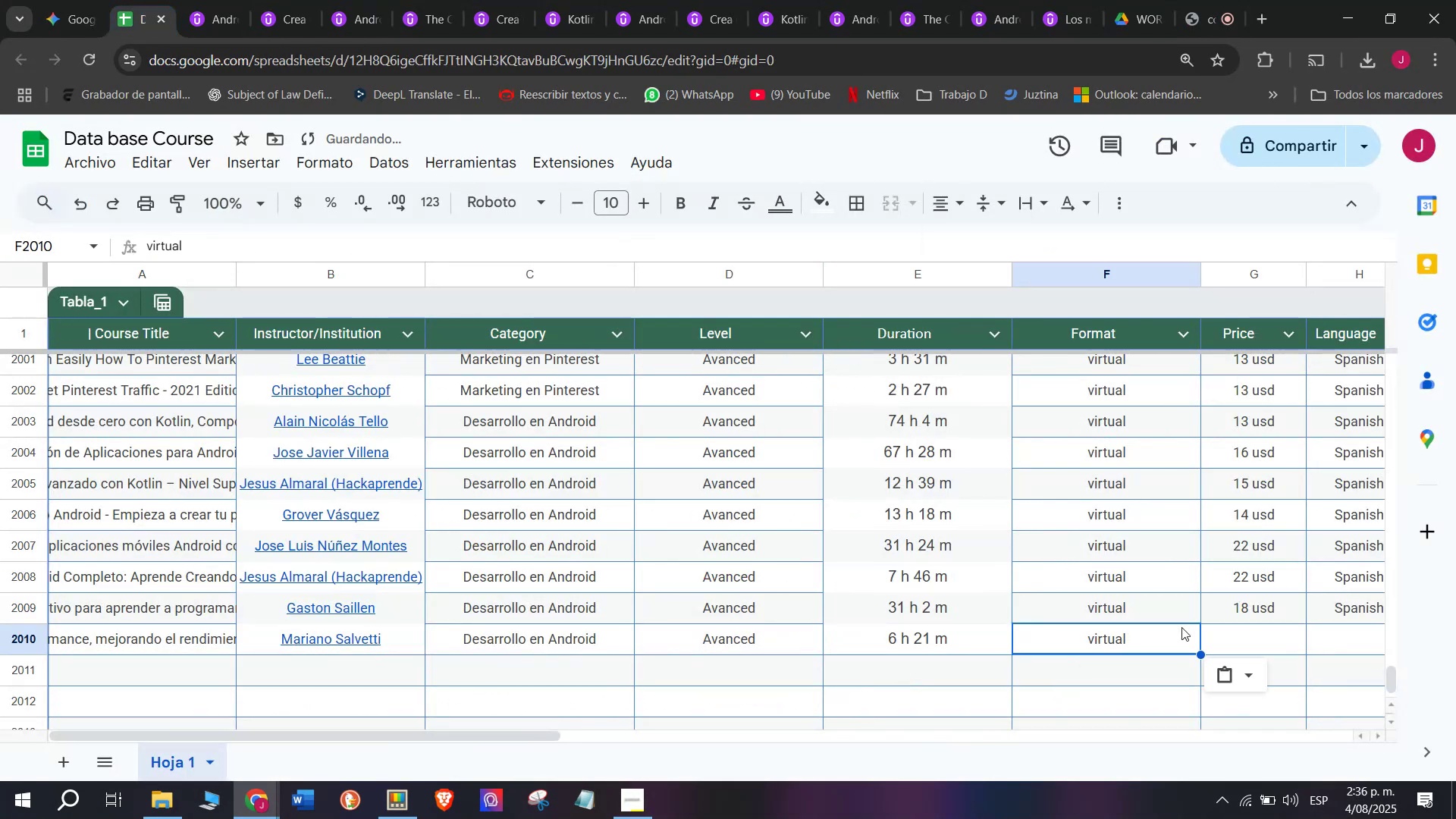 
key(Control+ControlLeft)
 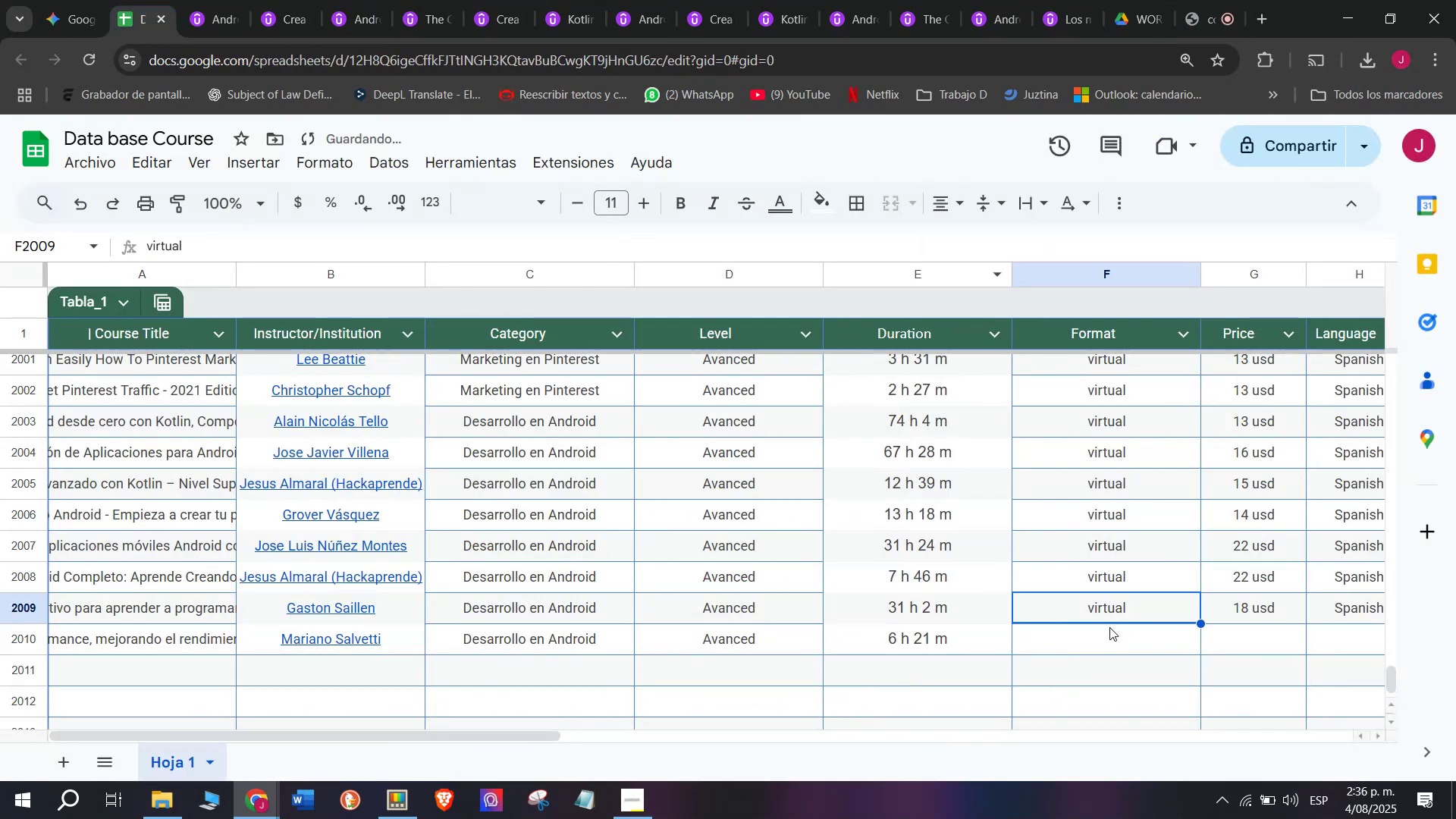 
key(Control+C)
 